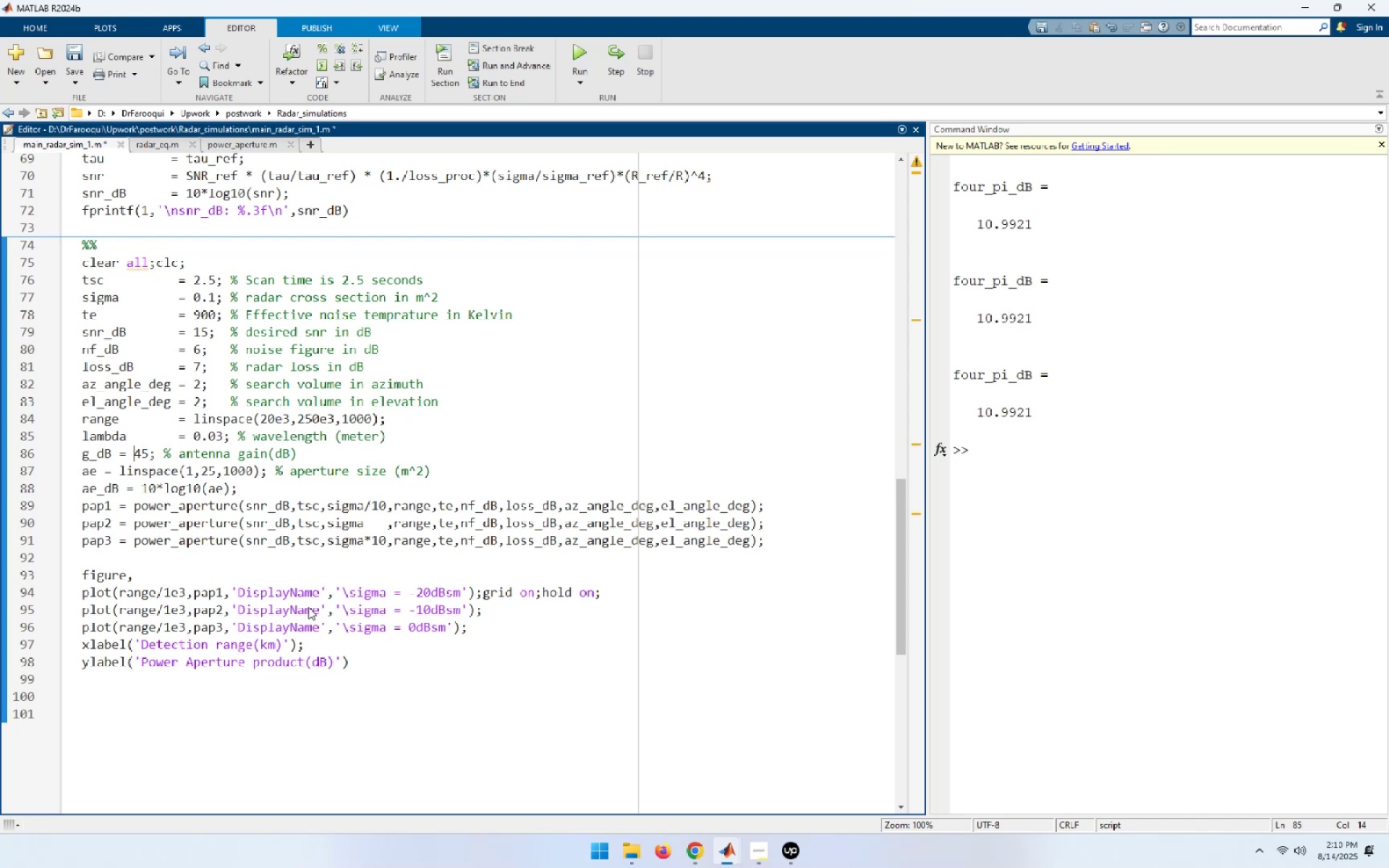 
key(ArrowLeft)
 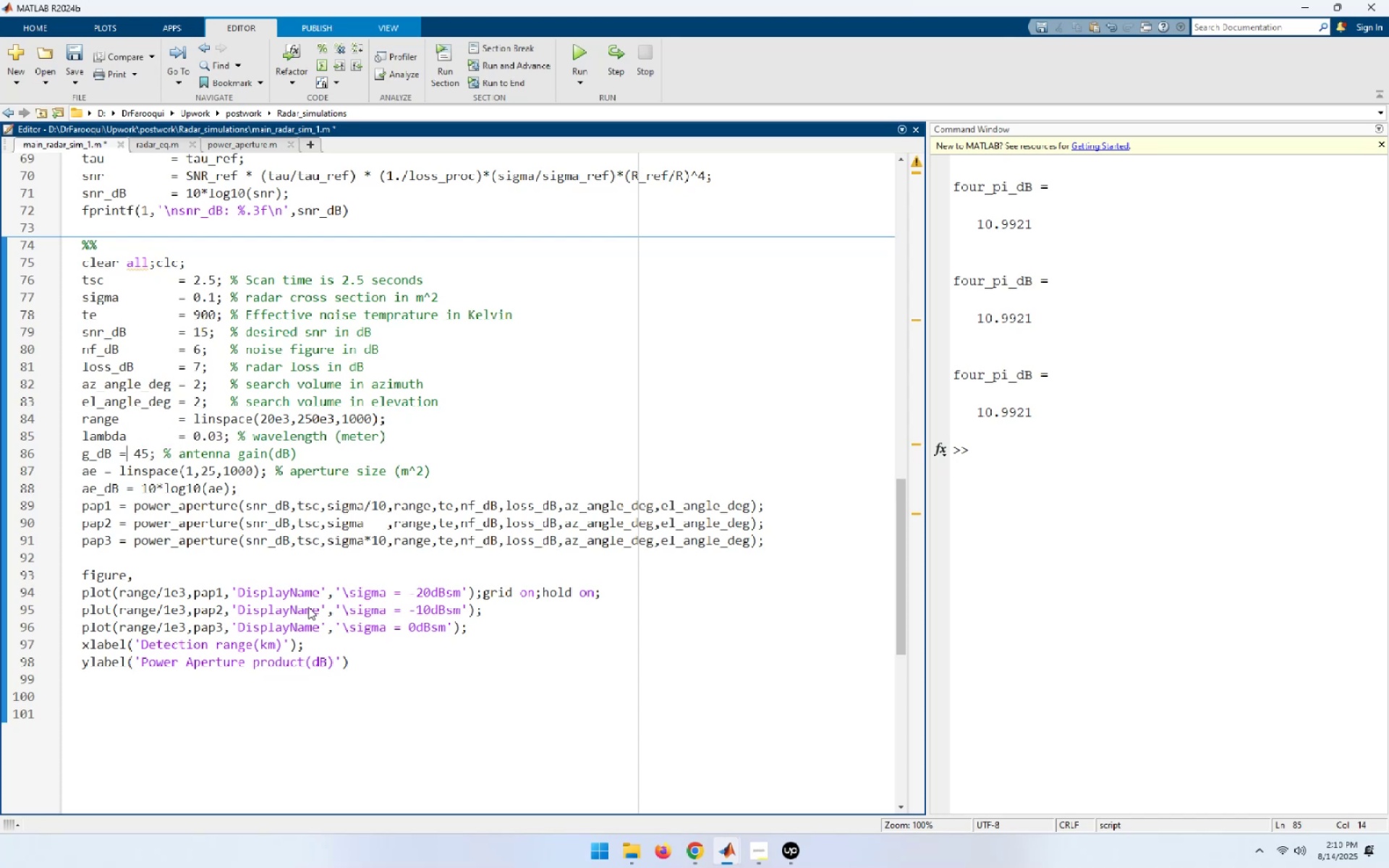 
key(ArrowLeft)
 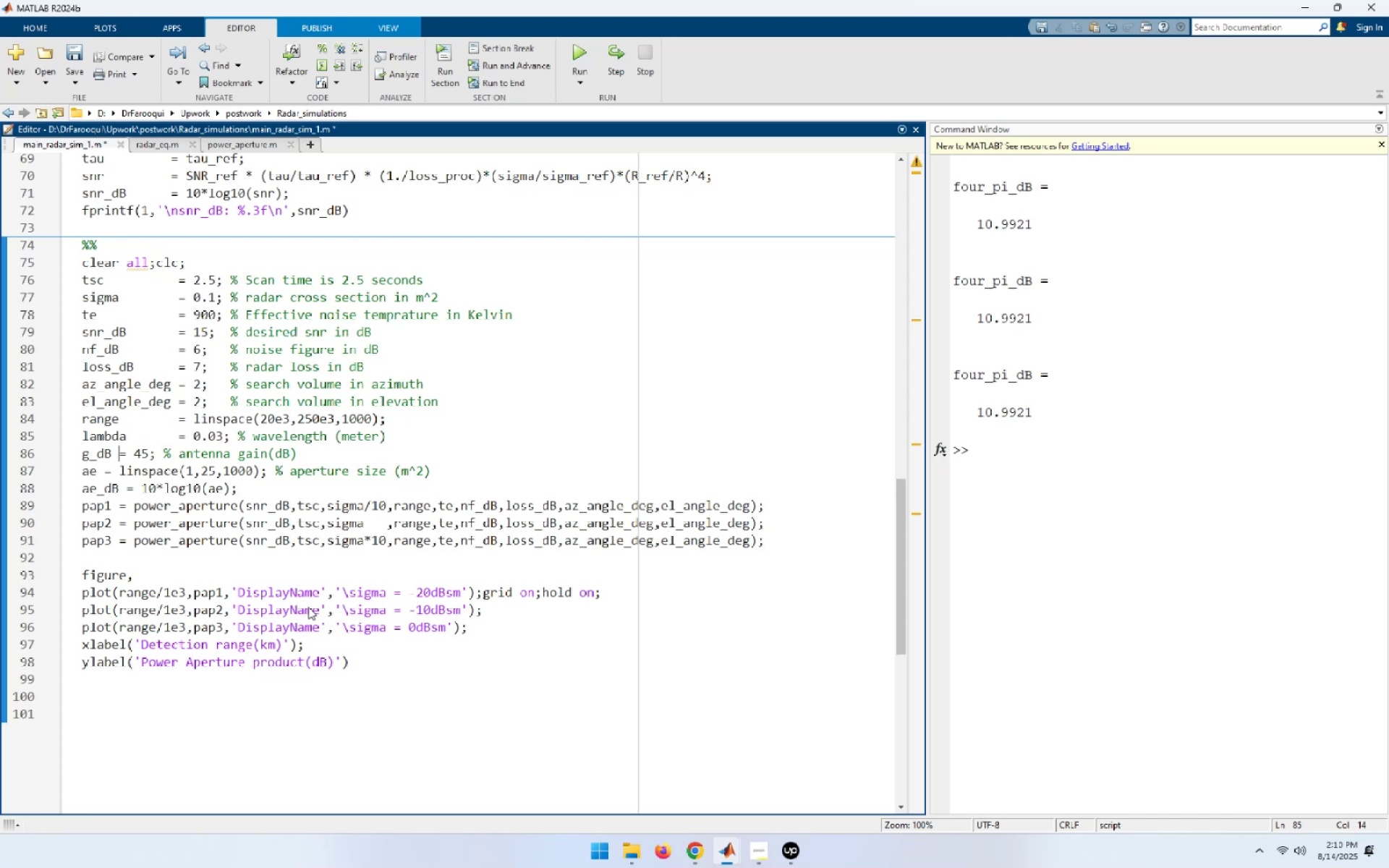 
hold_key(key=Space, duration=0.64)
 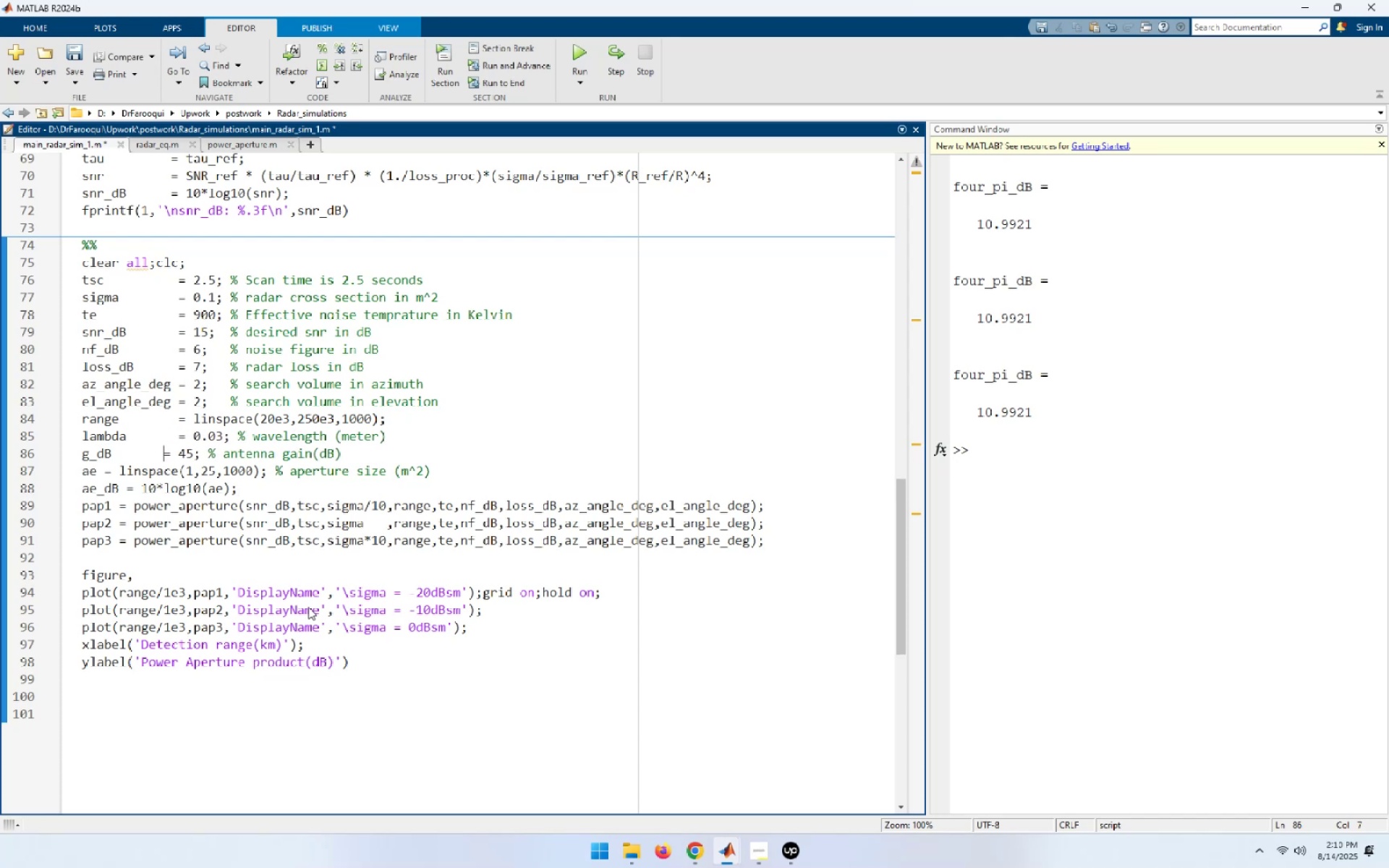 
key(Space)
 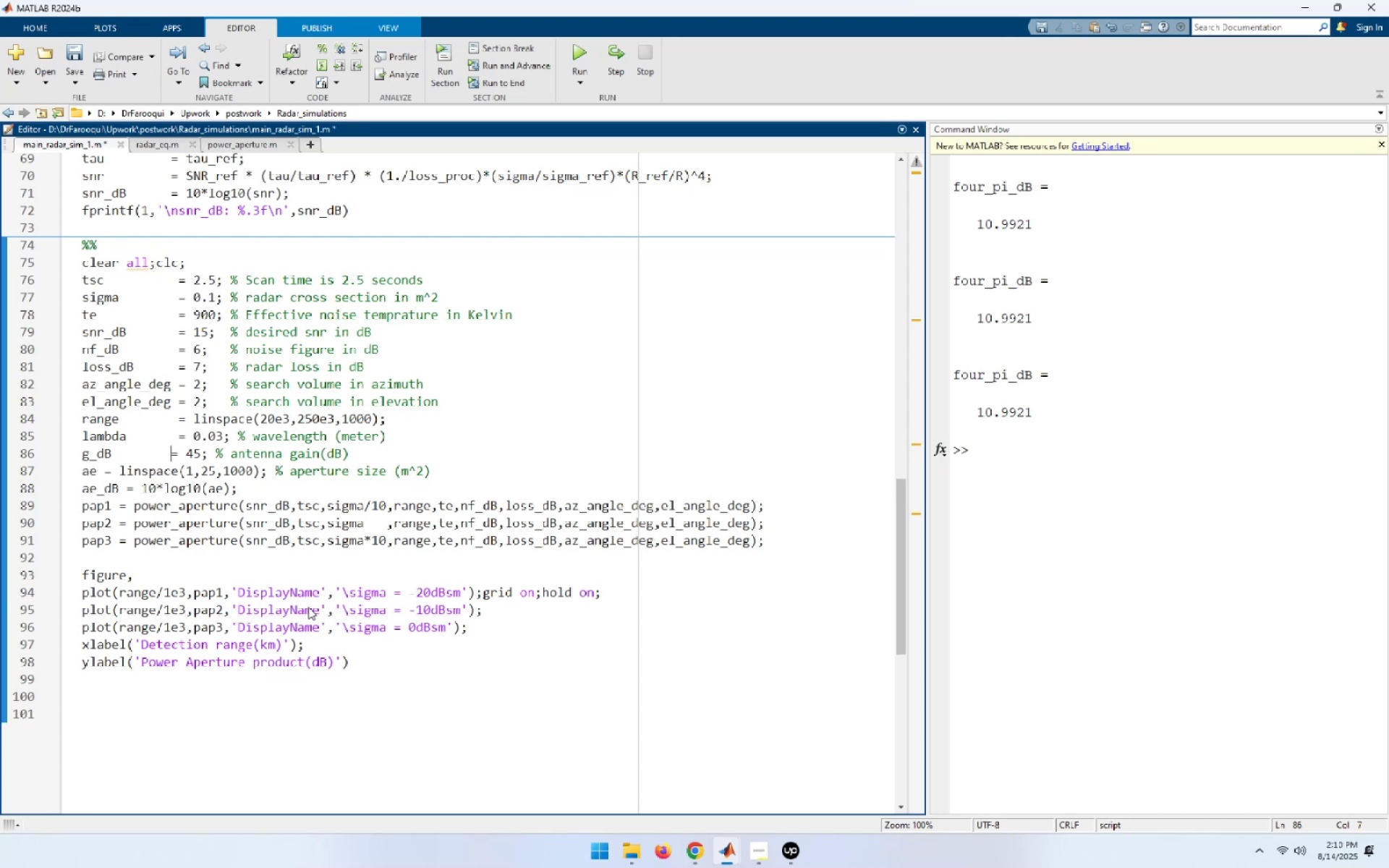 
key(Space)
 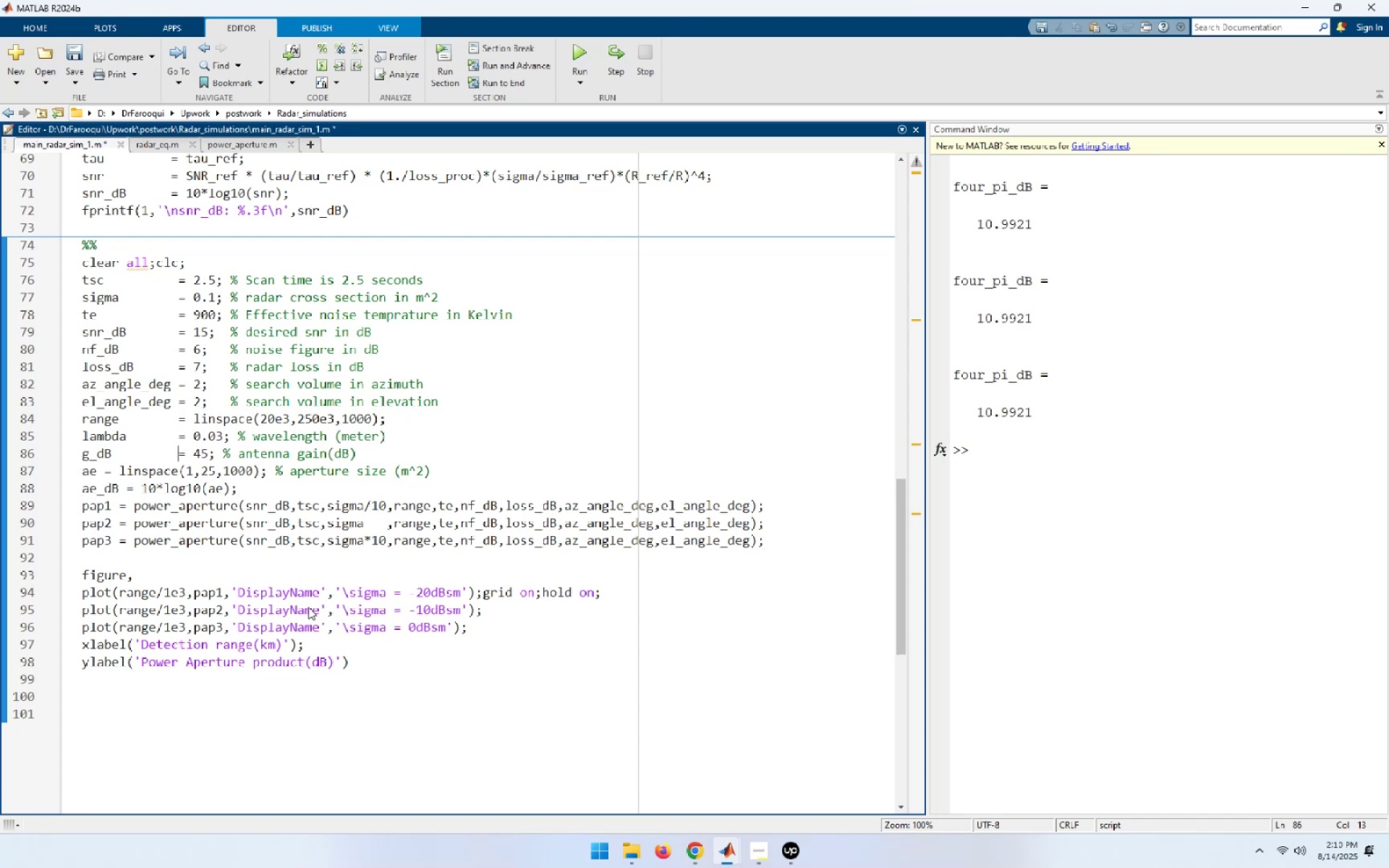 
key(ArrowDown)
 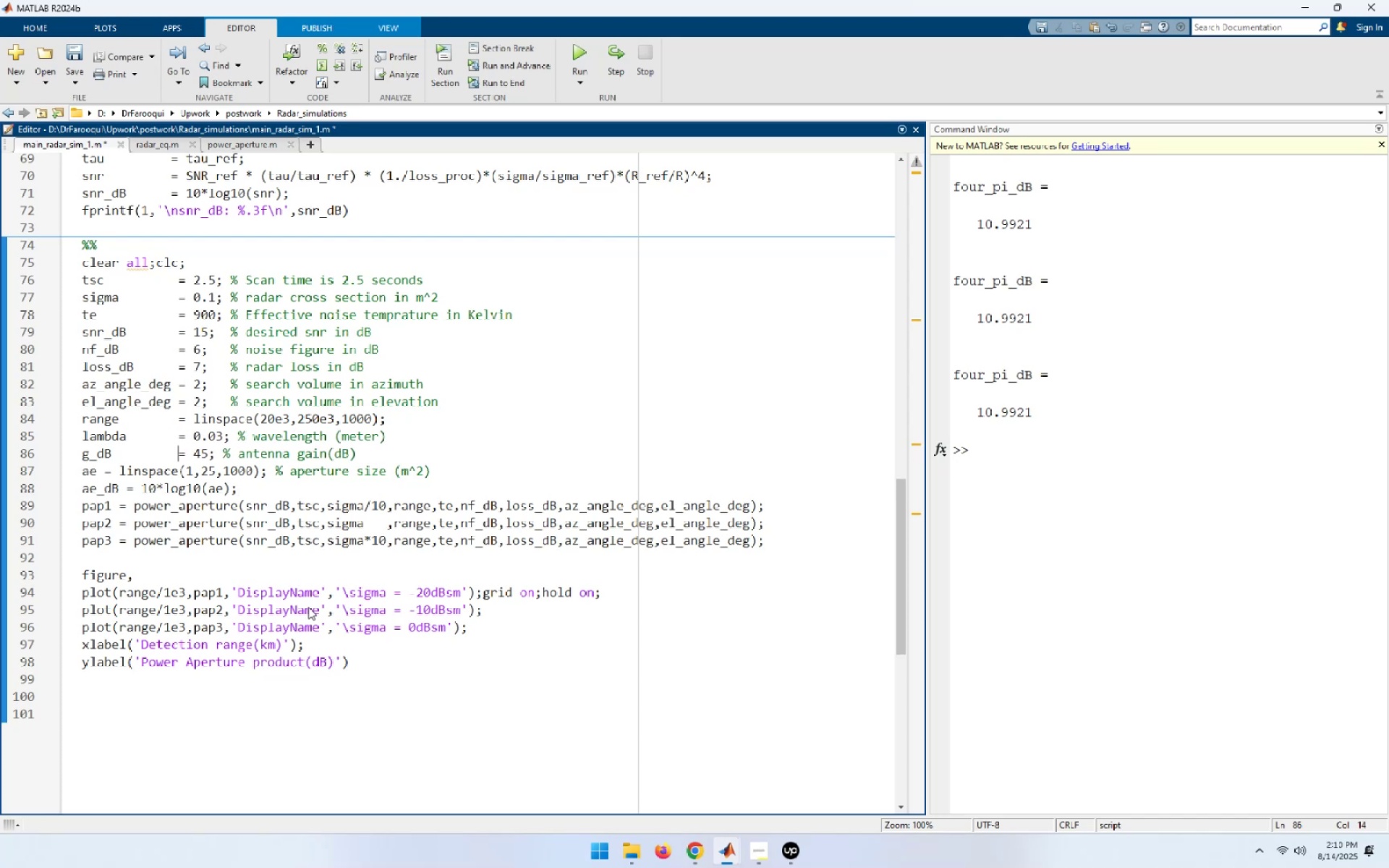 
key(ArrowLeft)
 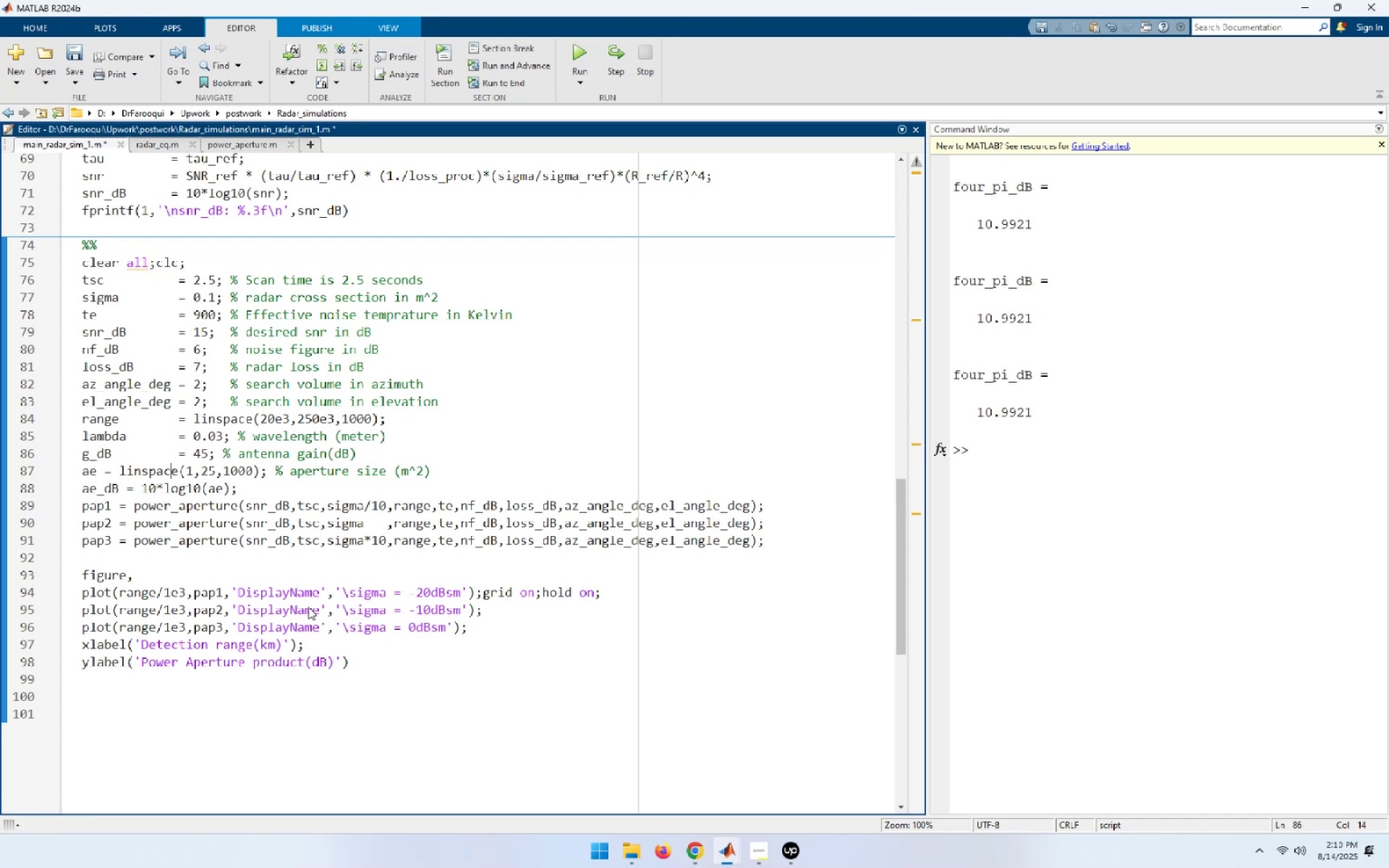 
key(ArrowLeft)
 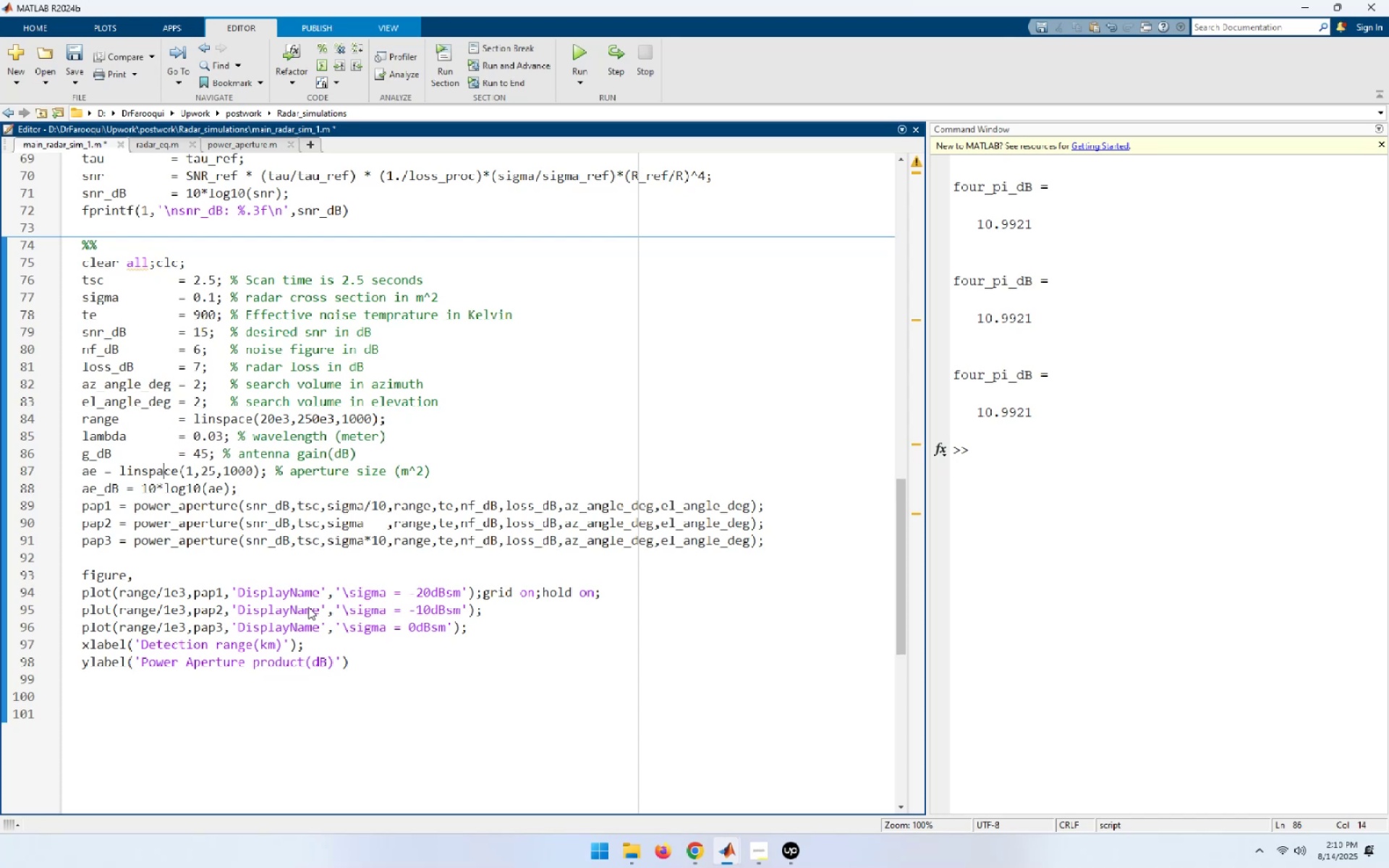 
key(ArrowLeft)
 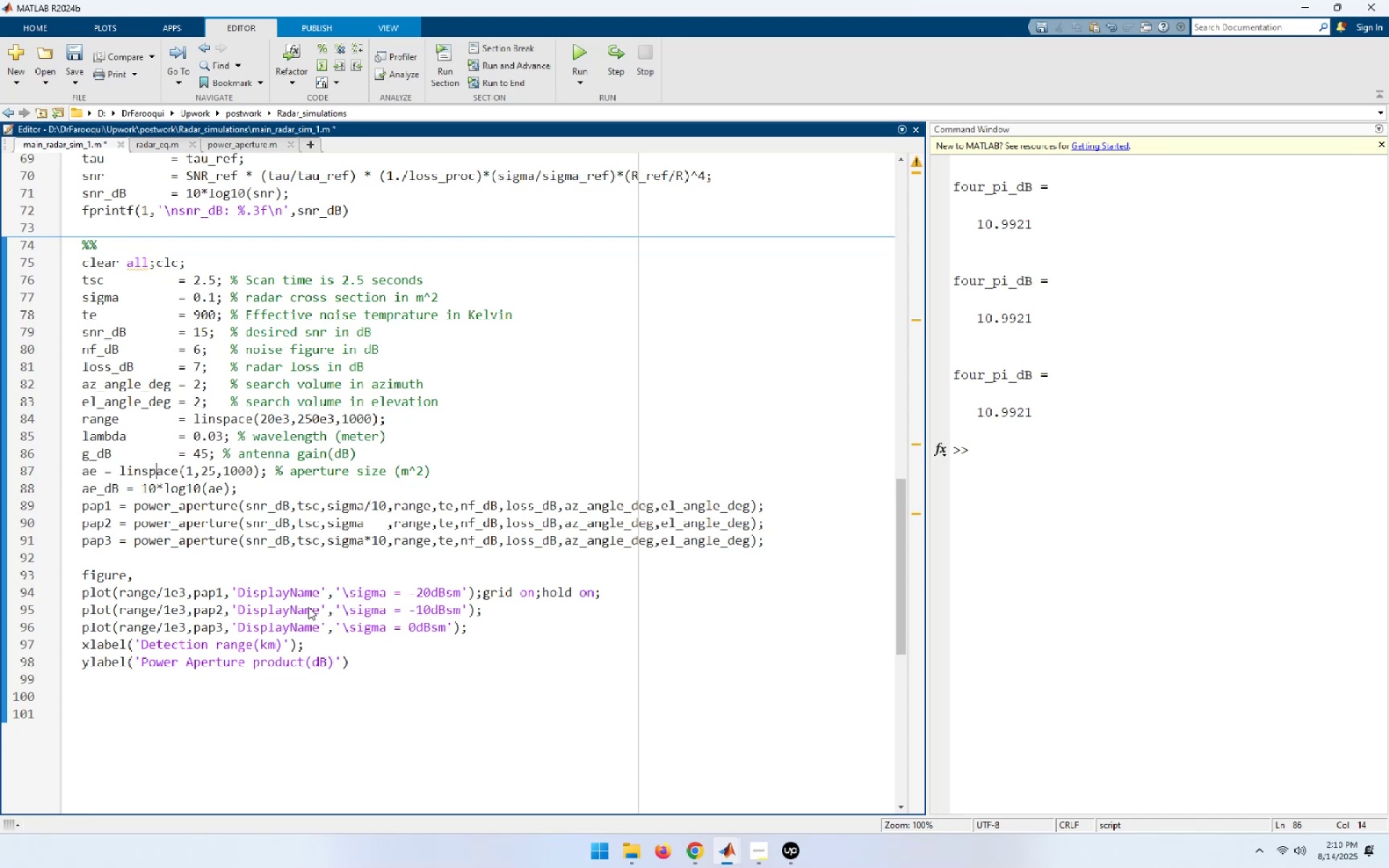 
key(ArrowLeft)
 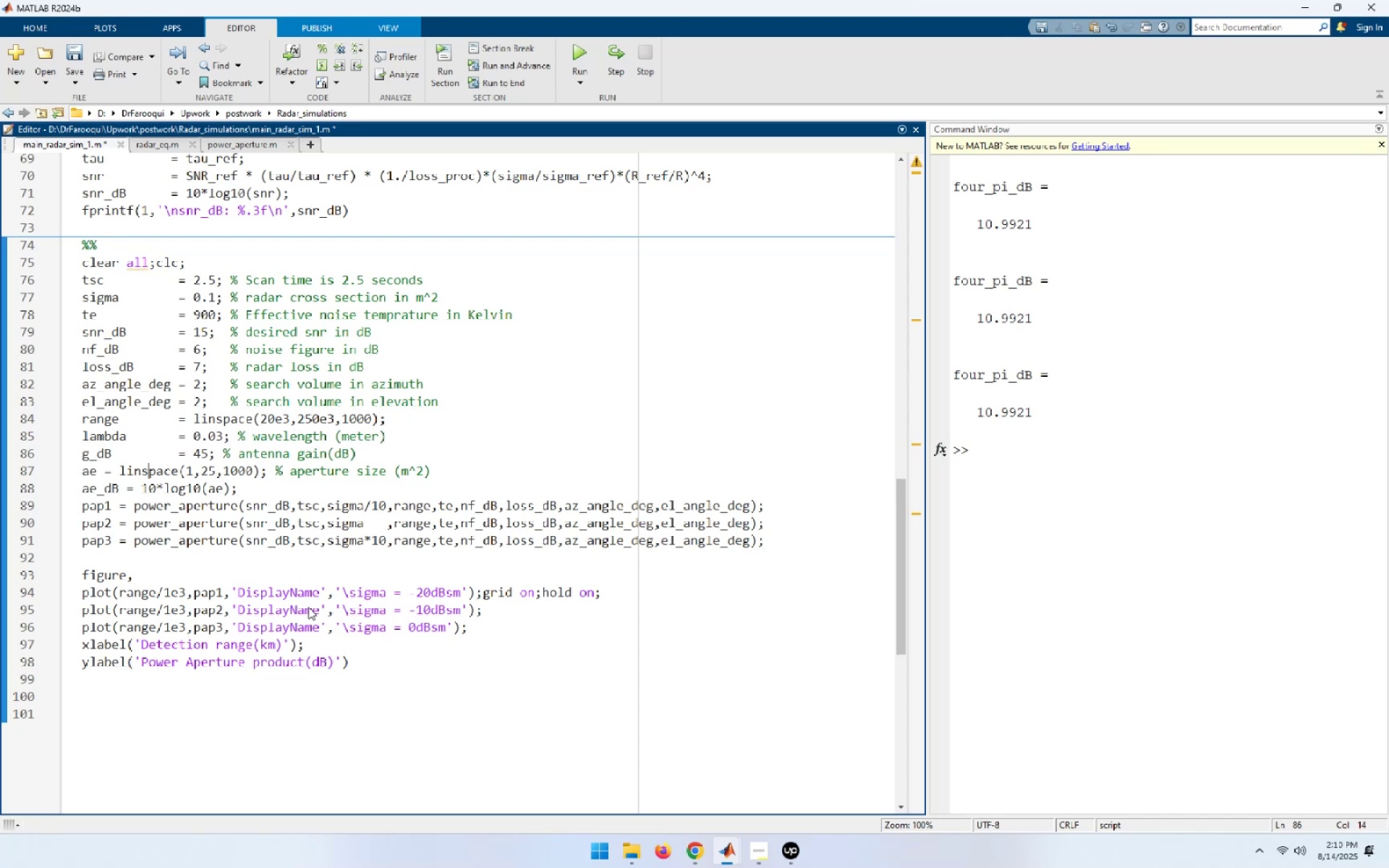 
key(ArrowLeft)
 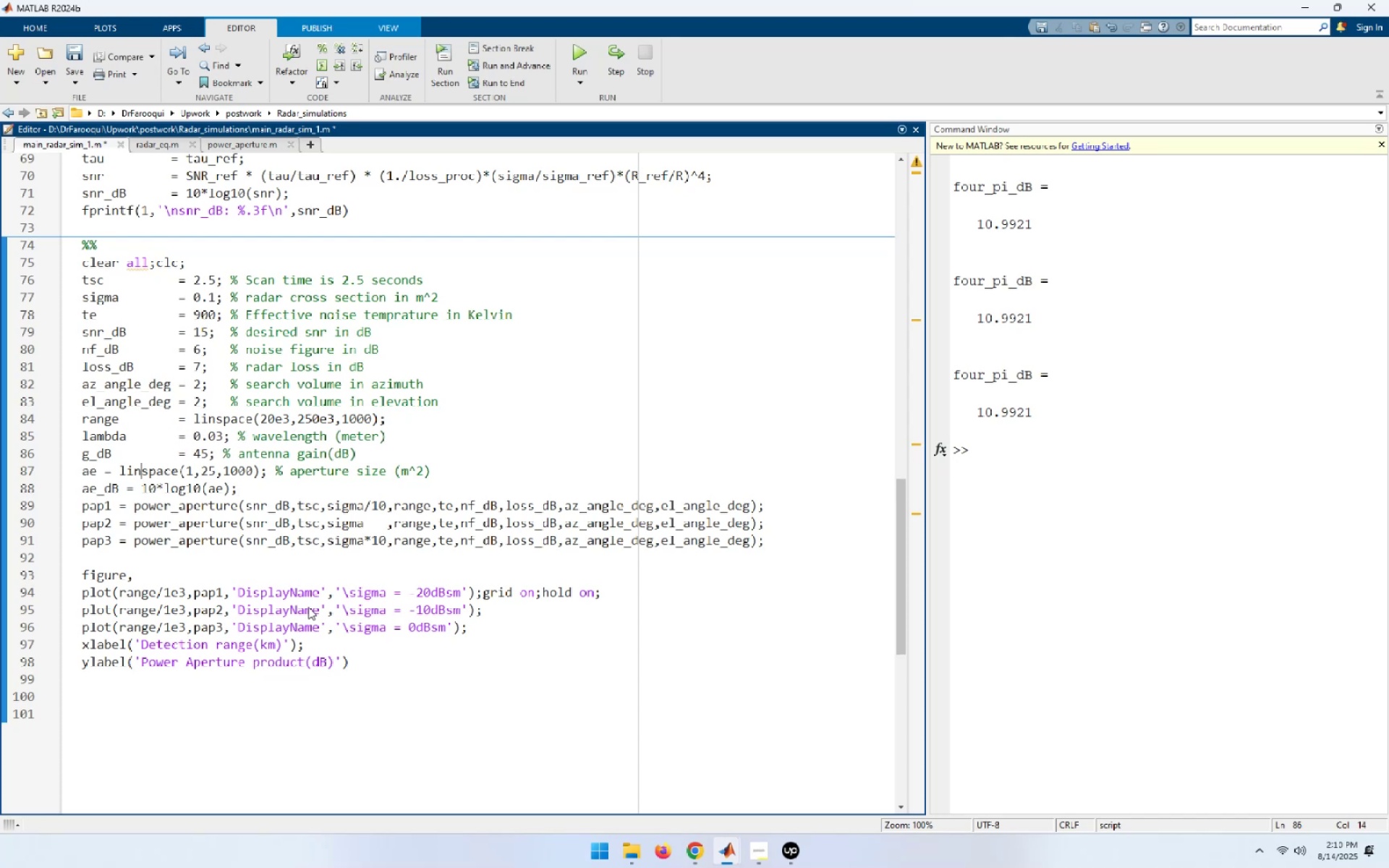 
key(ArrowLeft)
 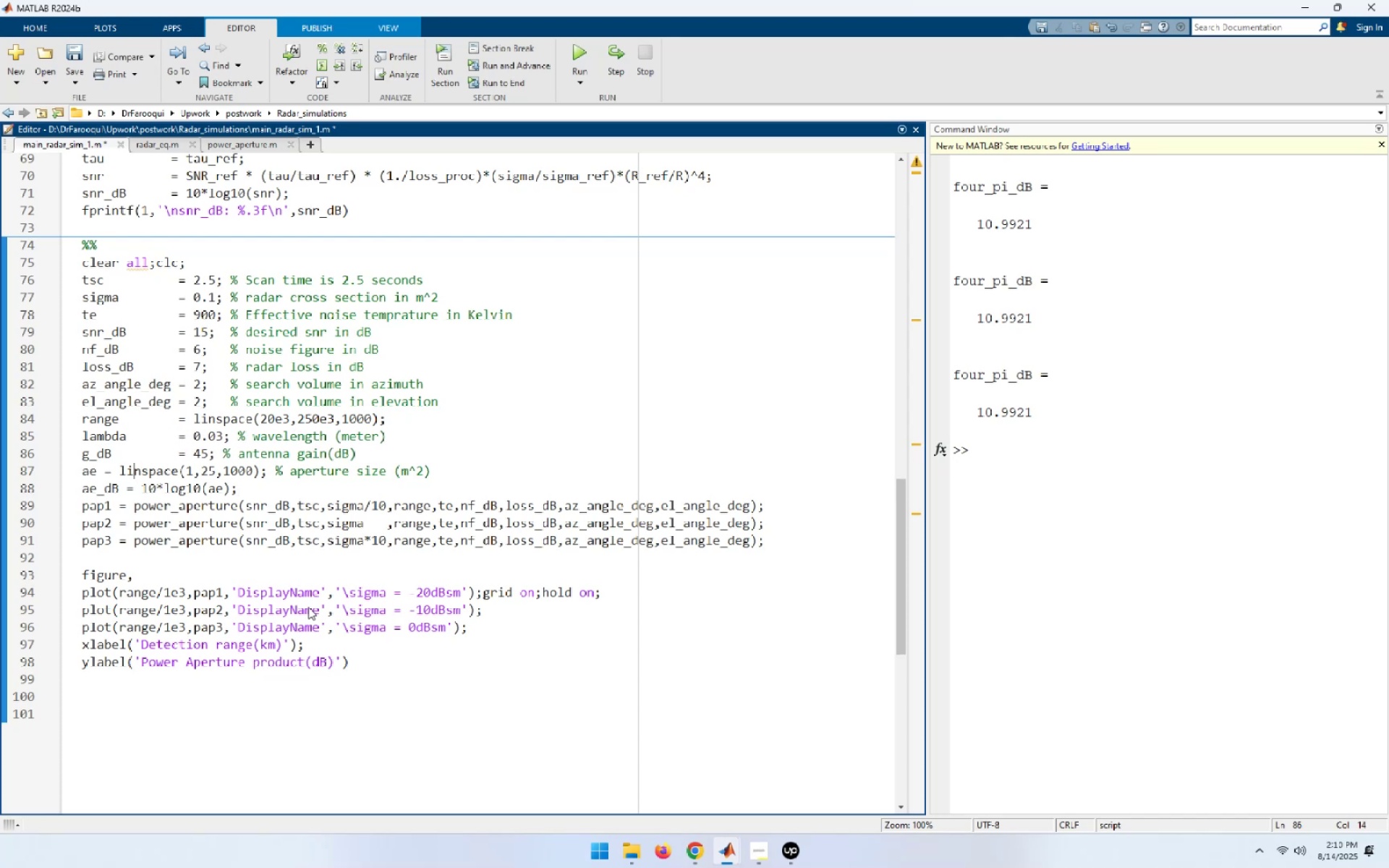 
key(ArrowLeft)
 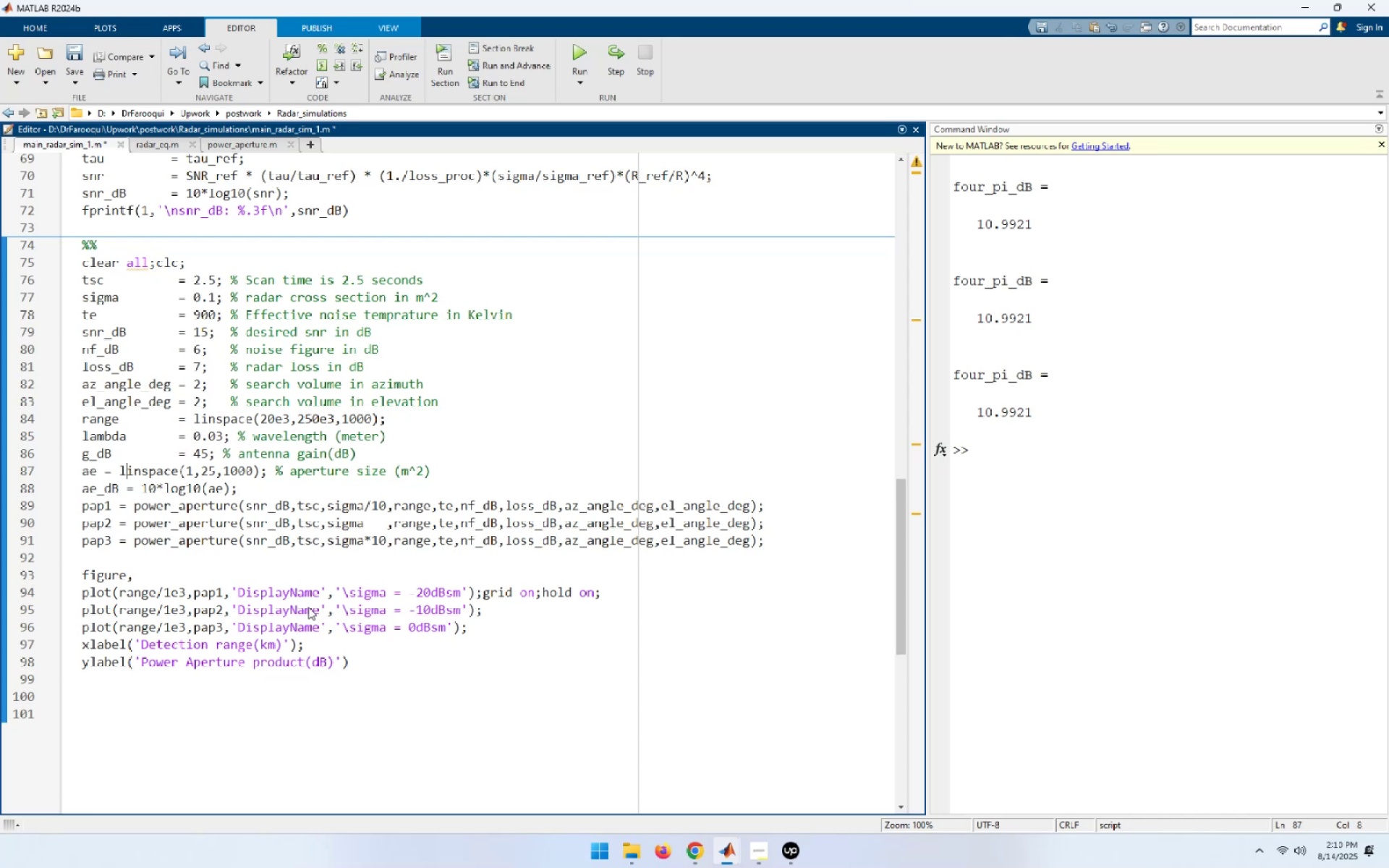 
key(ArrowLeft)
 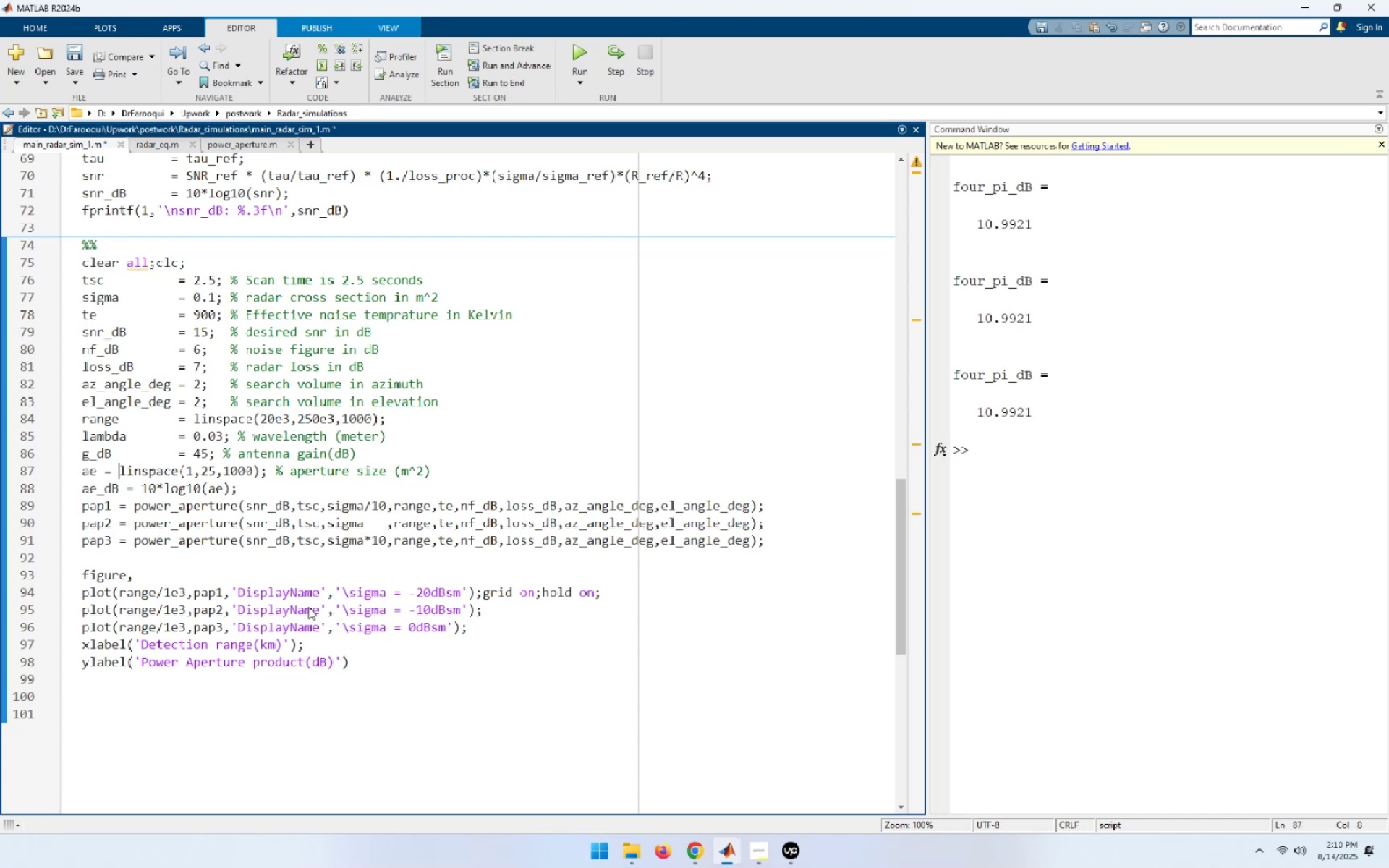 
key(ArrowLeft)
 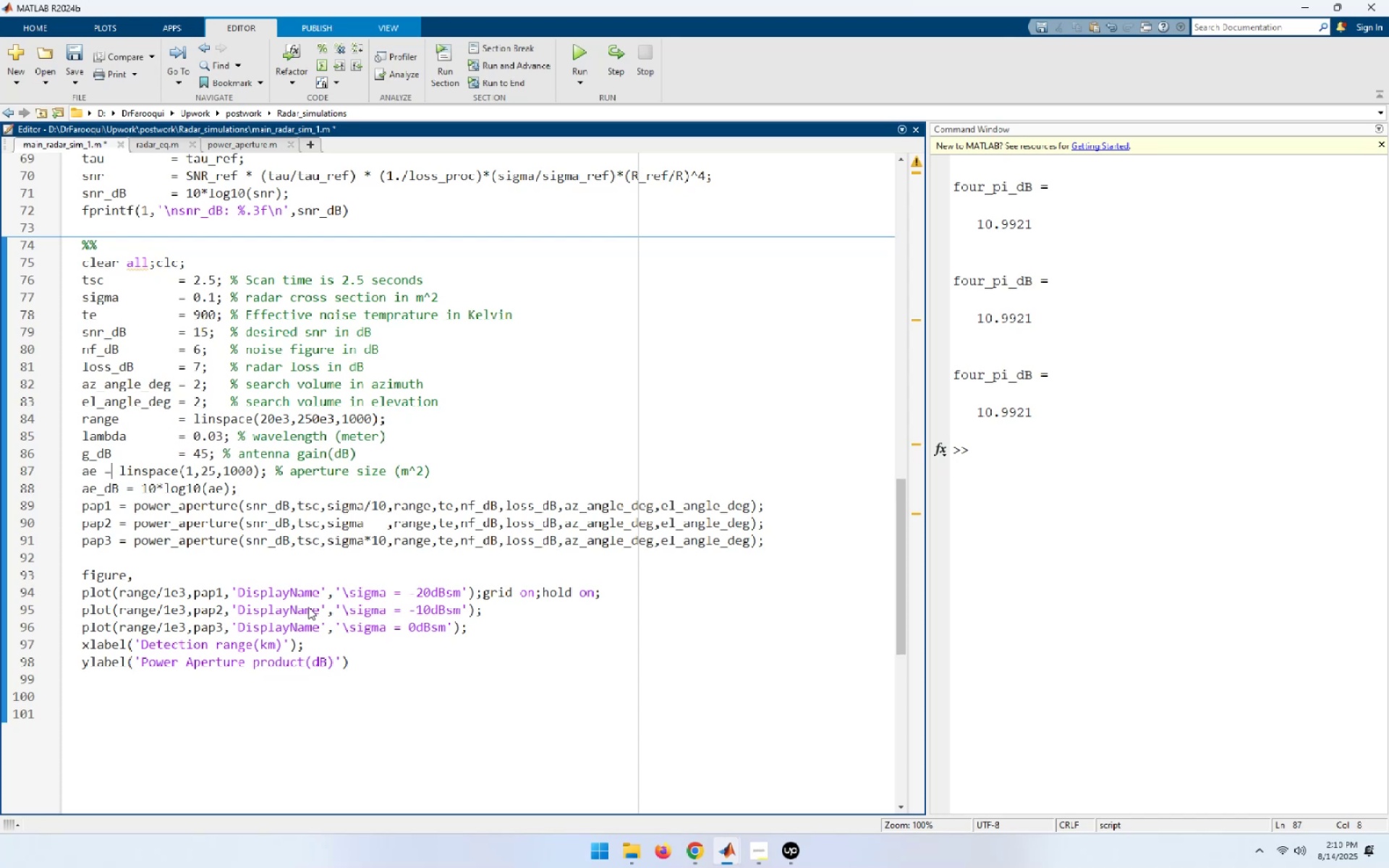 
key(ArrowLeft)
 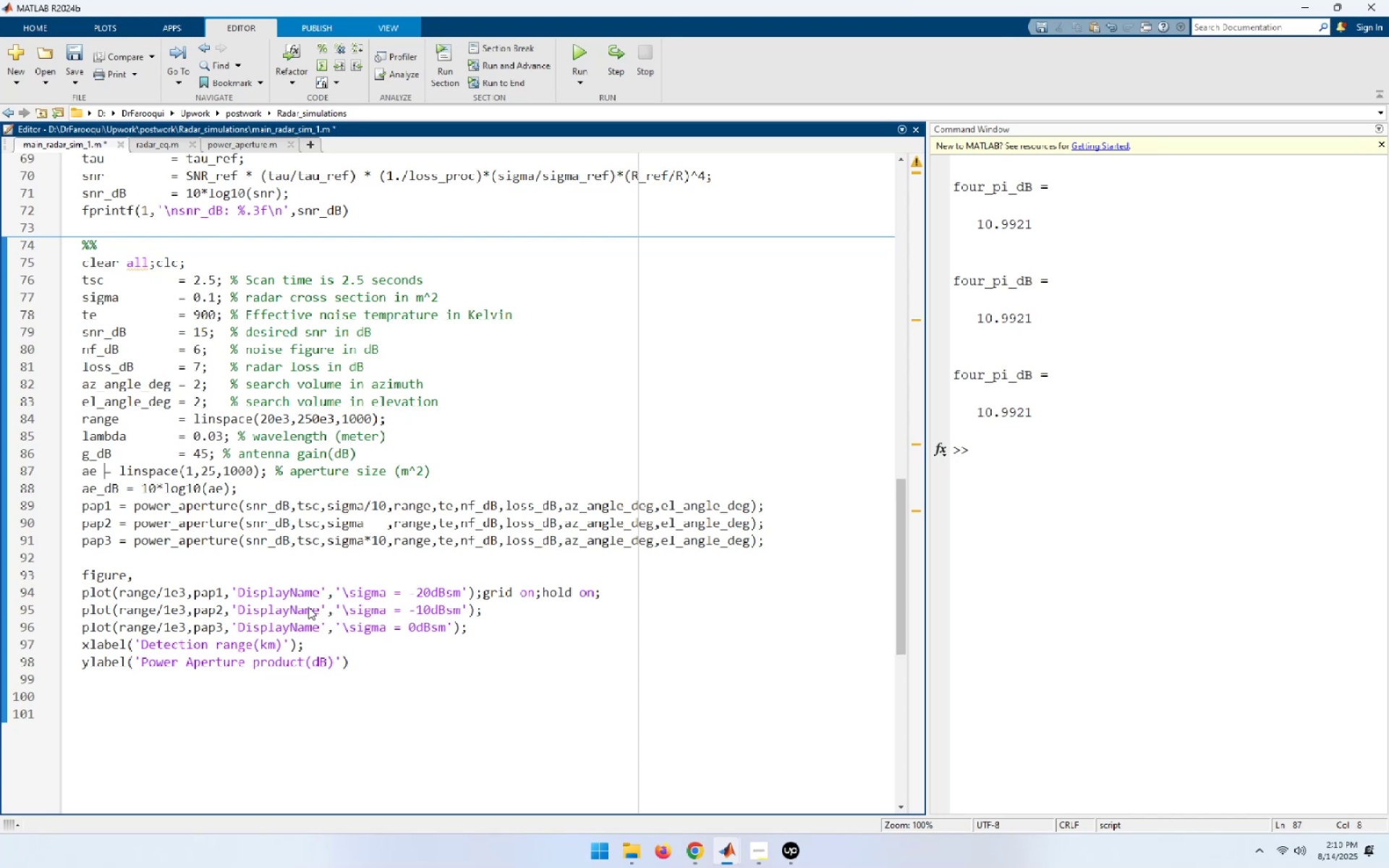 
hold_key(key=Space, duration=0.69)
 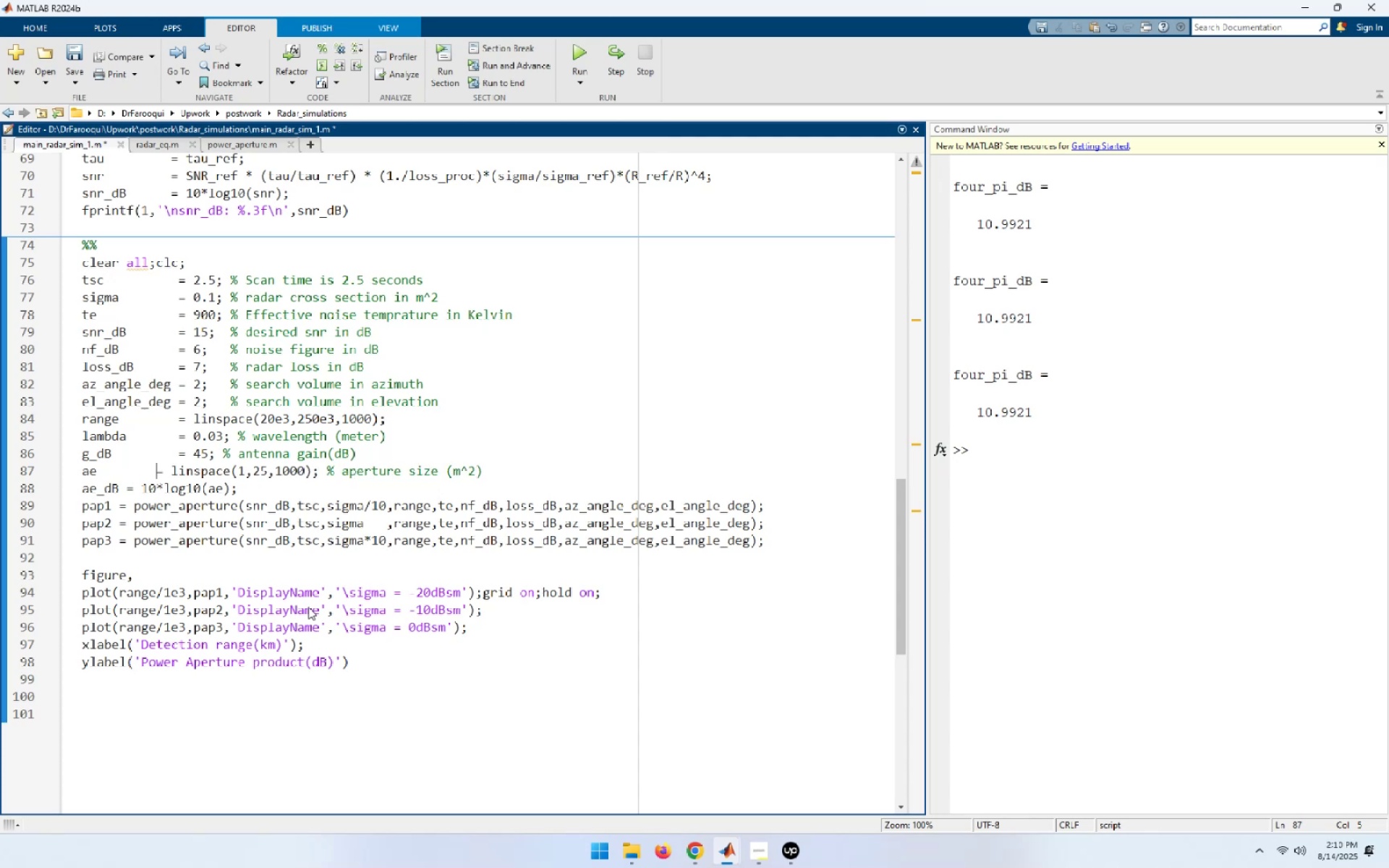 
key(Space)
 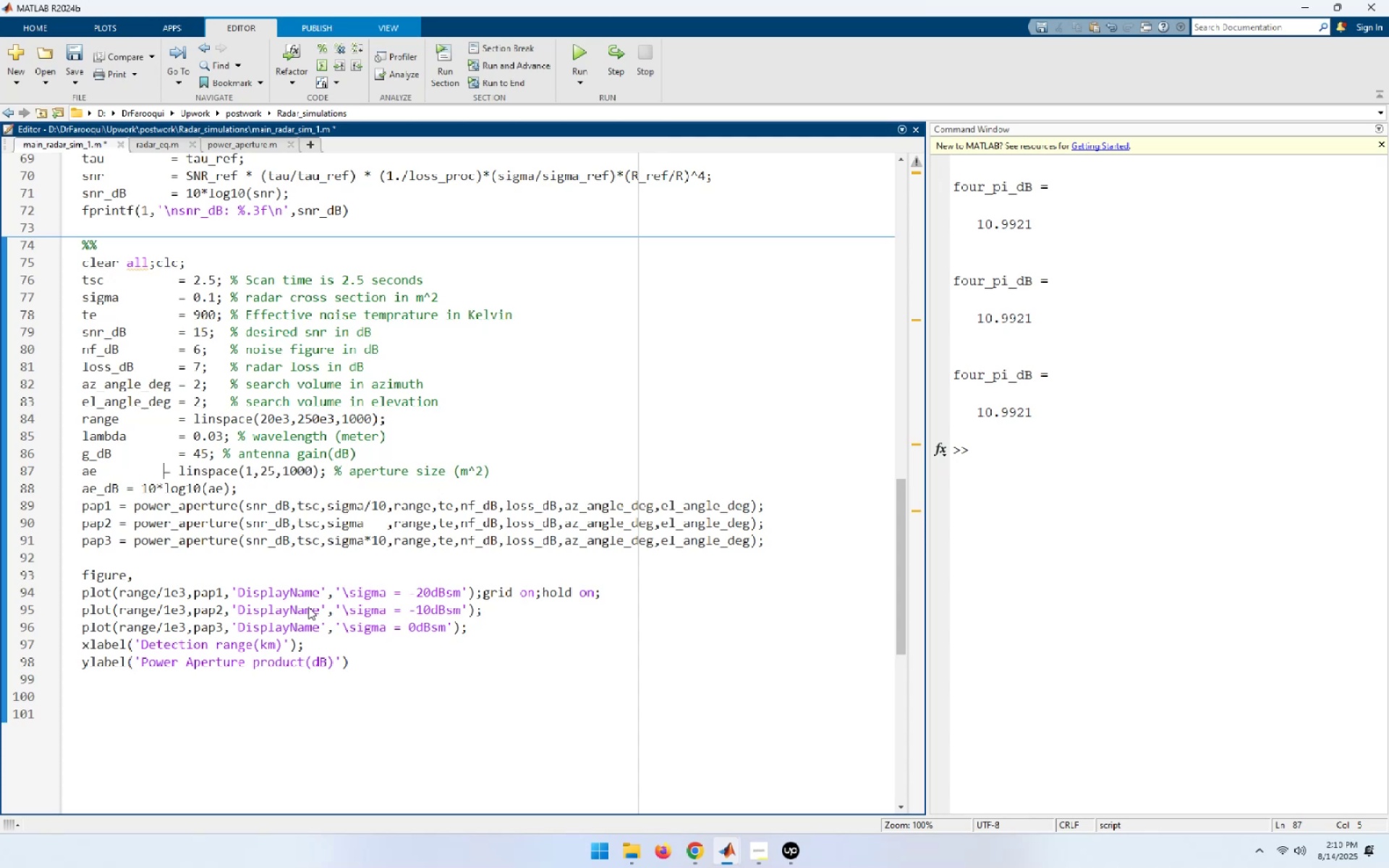 
key(Space)
 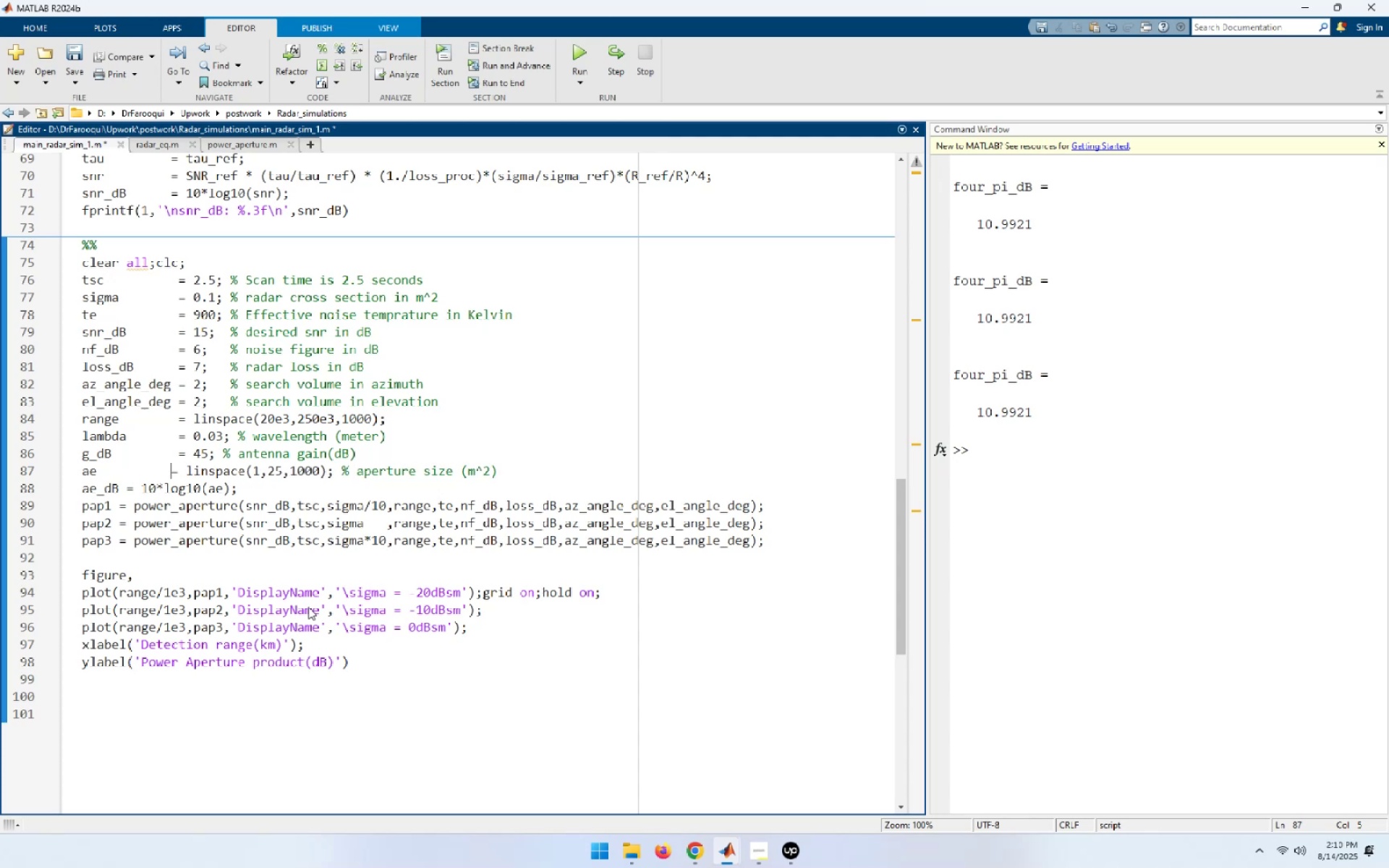 
key(Space)
 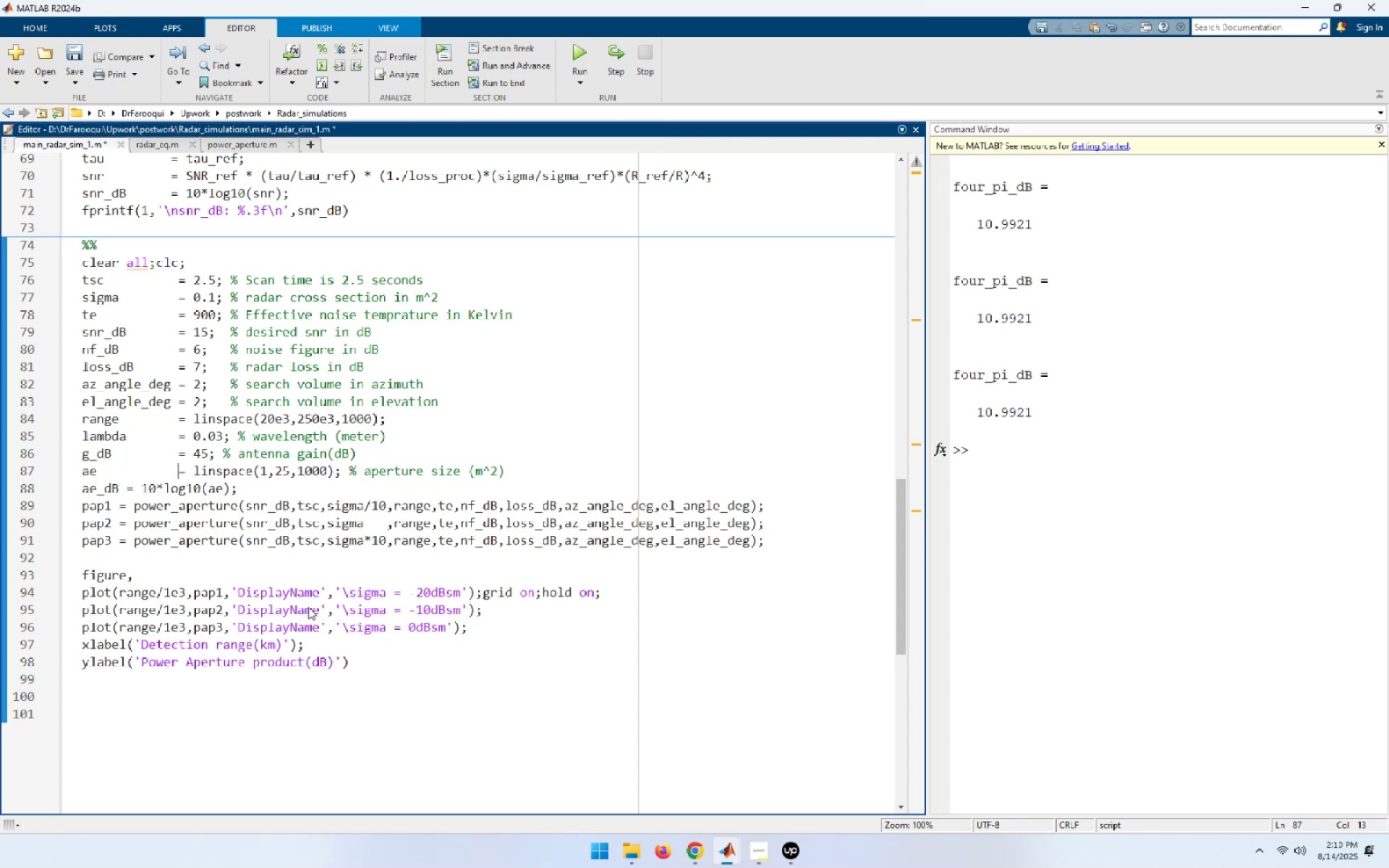 
key(ArrowDown)
 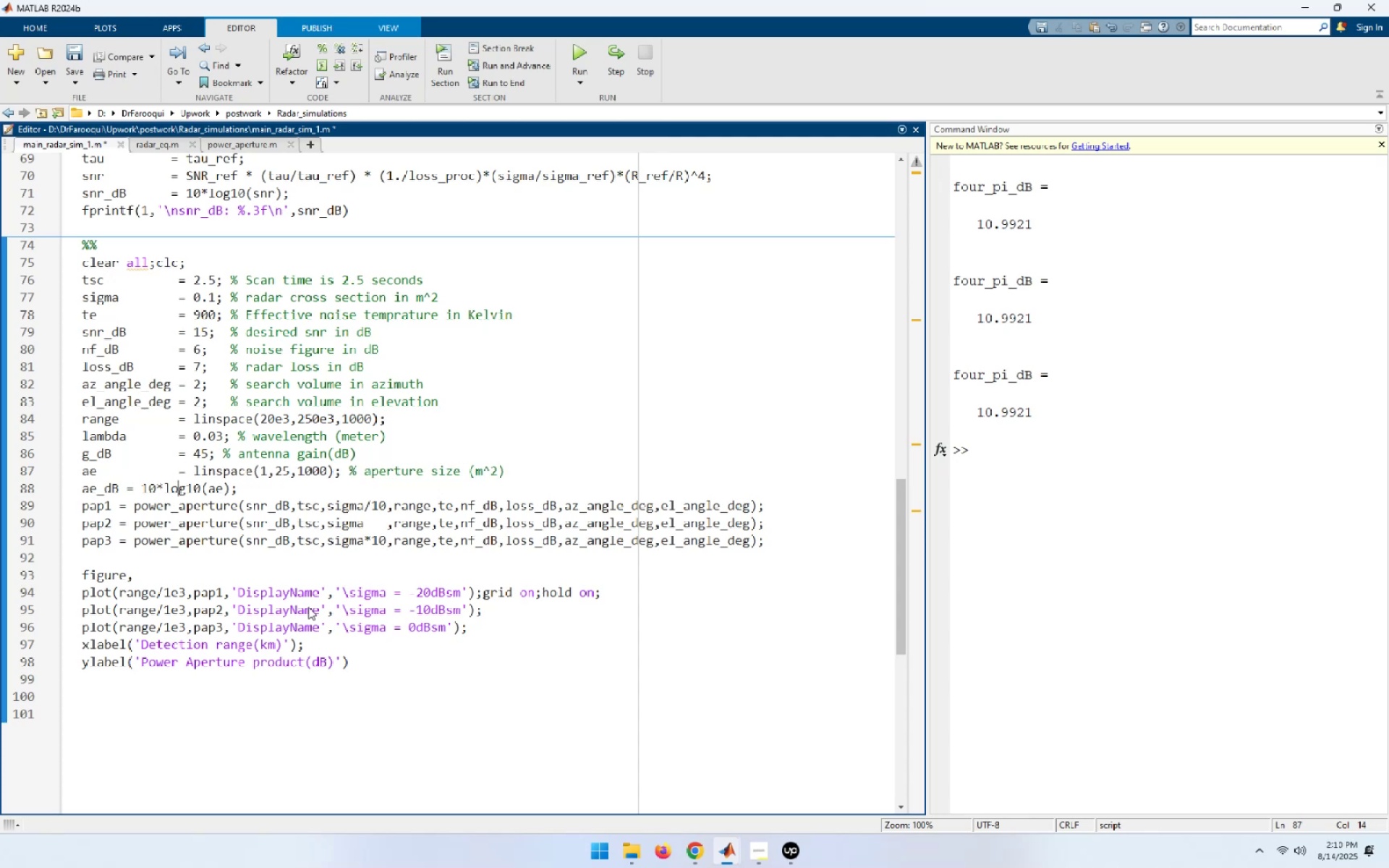 
key(ArrowLeft)
 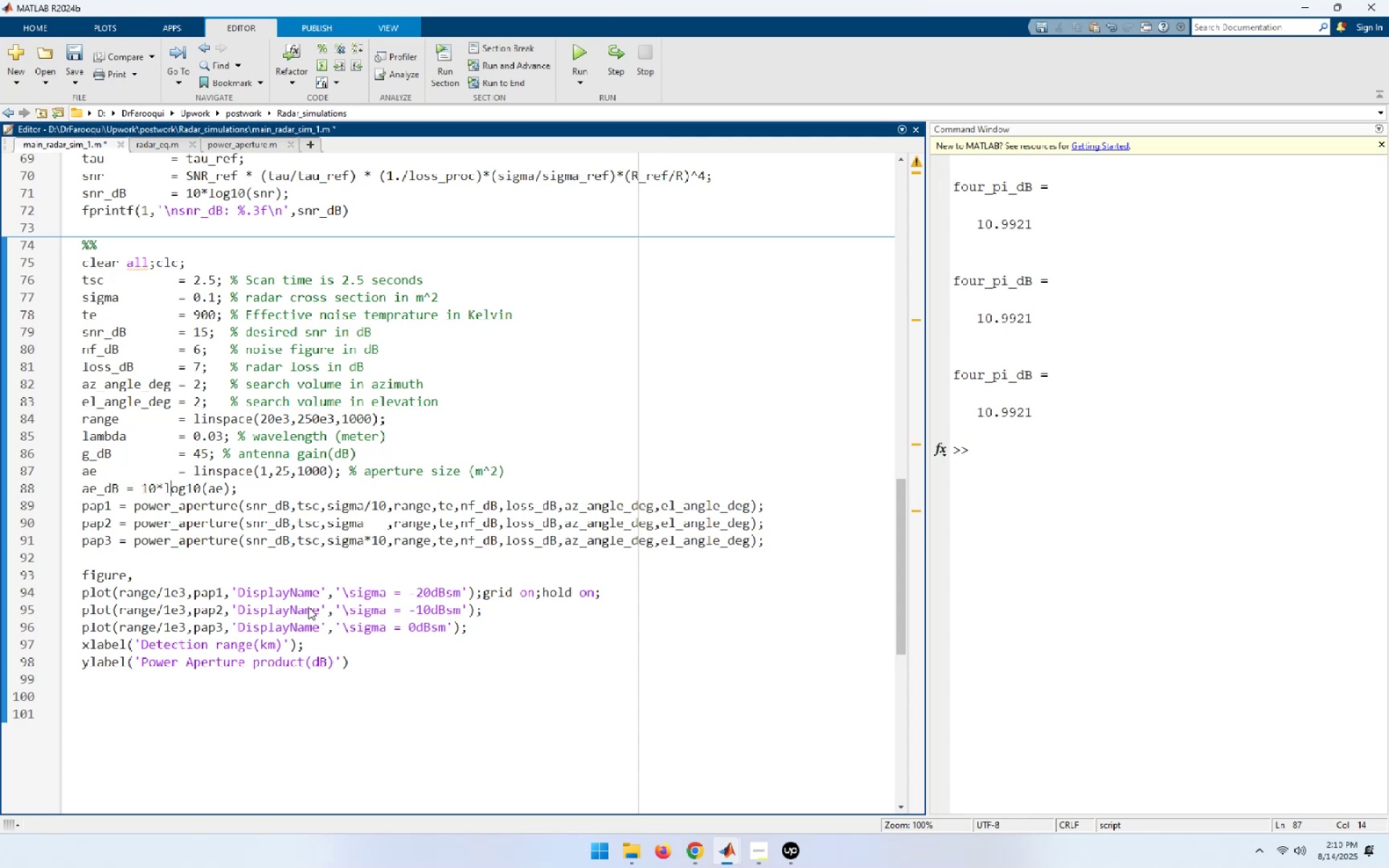 
key(ArrowLeft)
 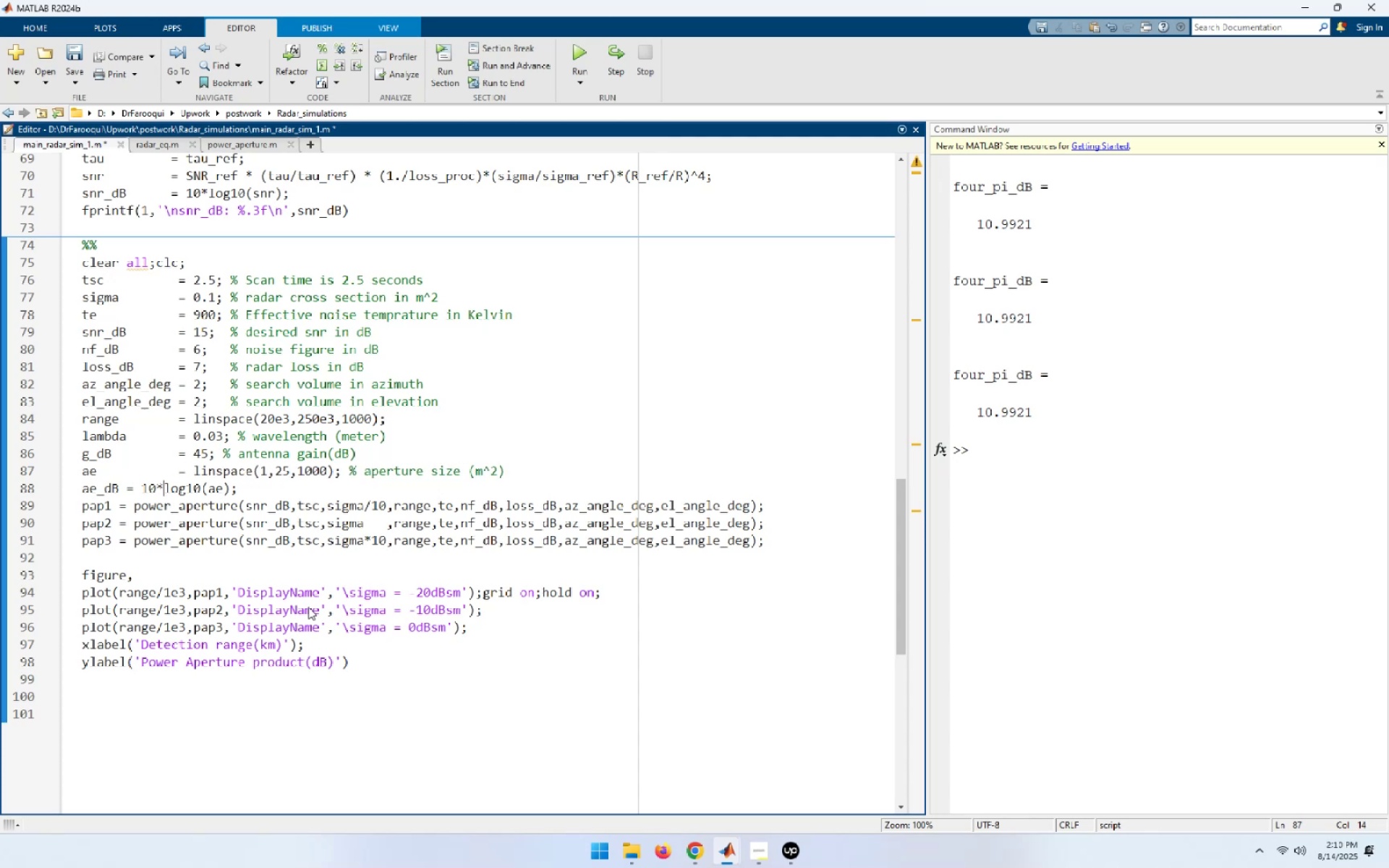 
key(ArrowLeft)
 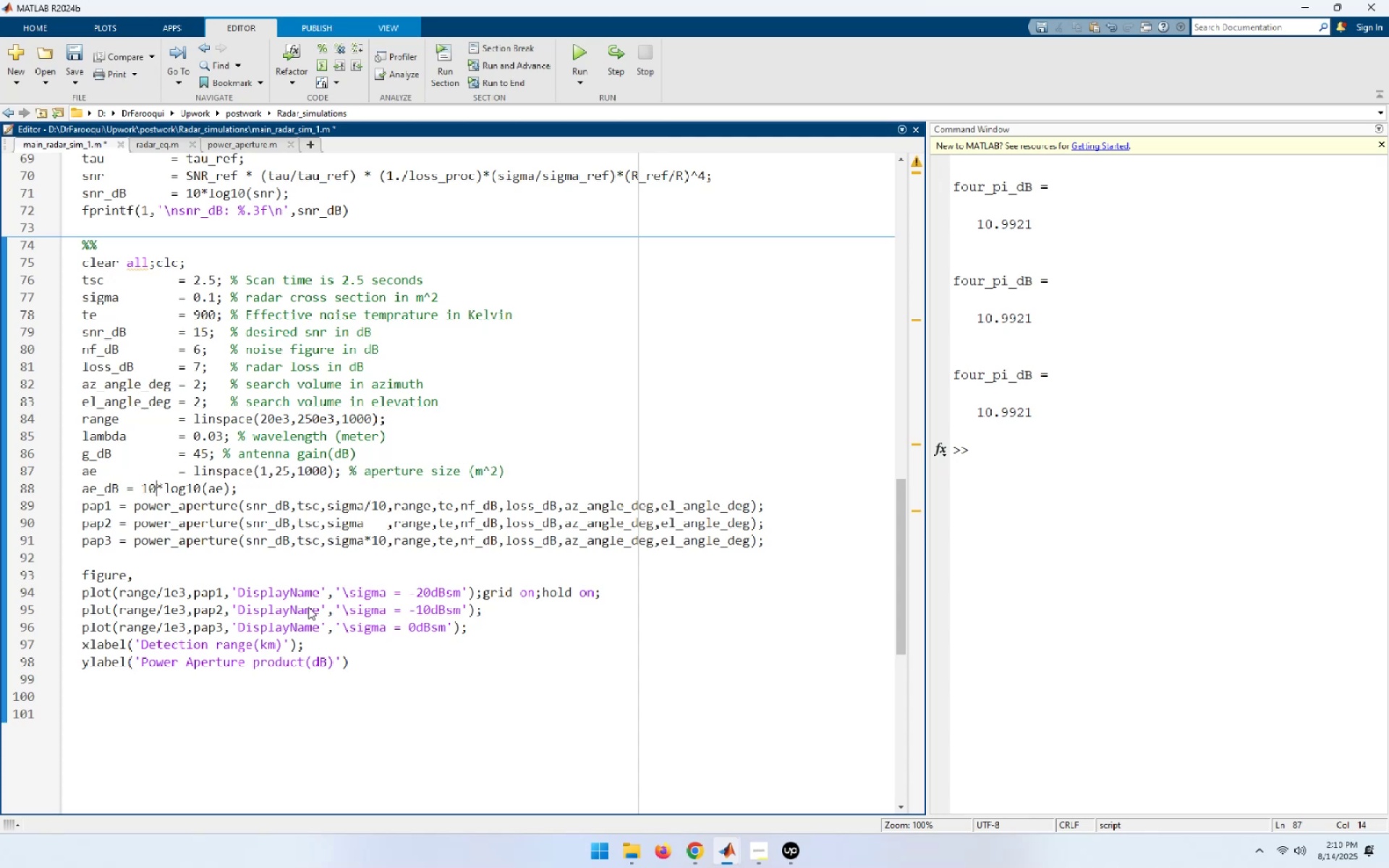 
key(ArrowLeft)
 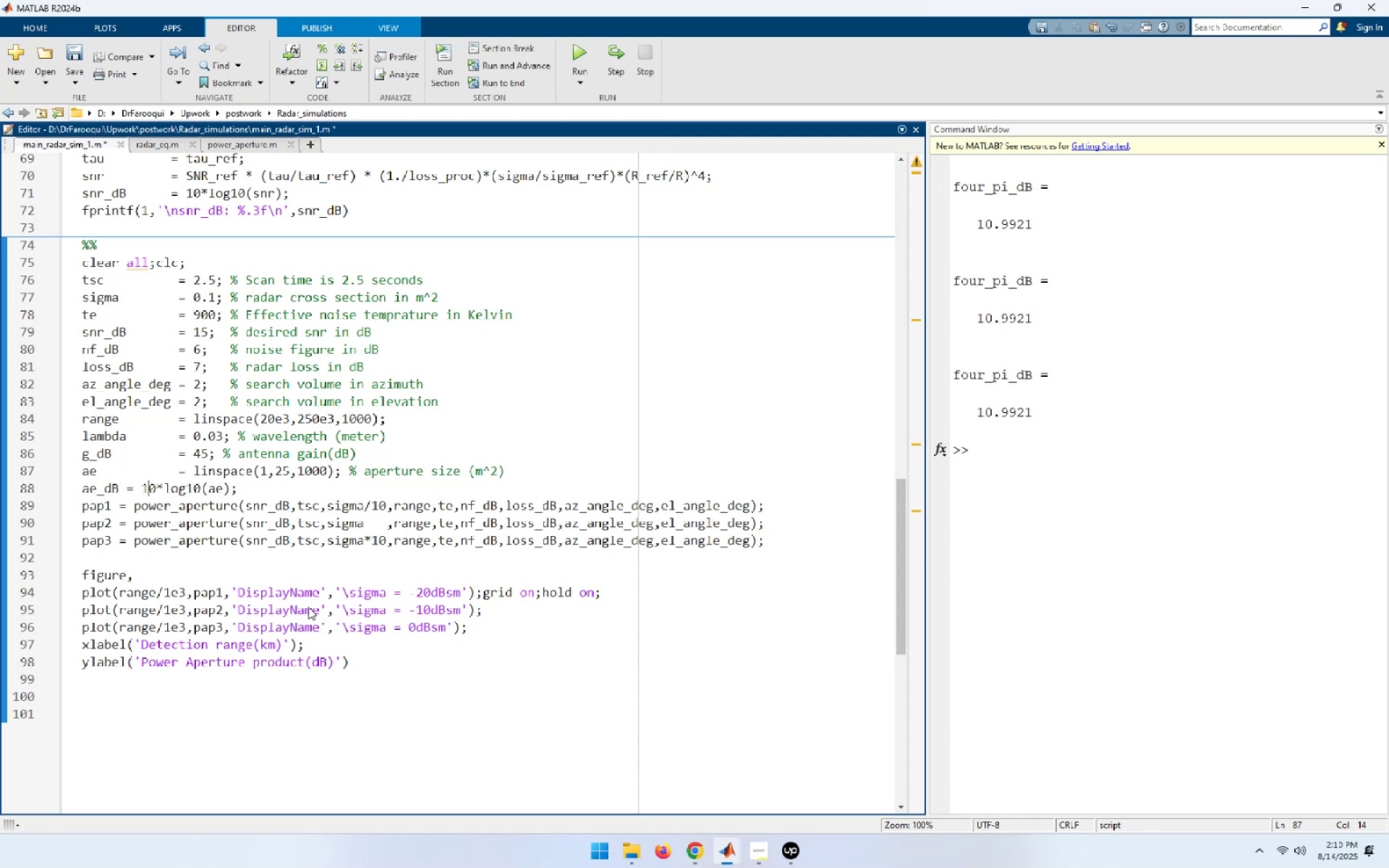 
key(ArrowLeft)
 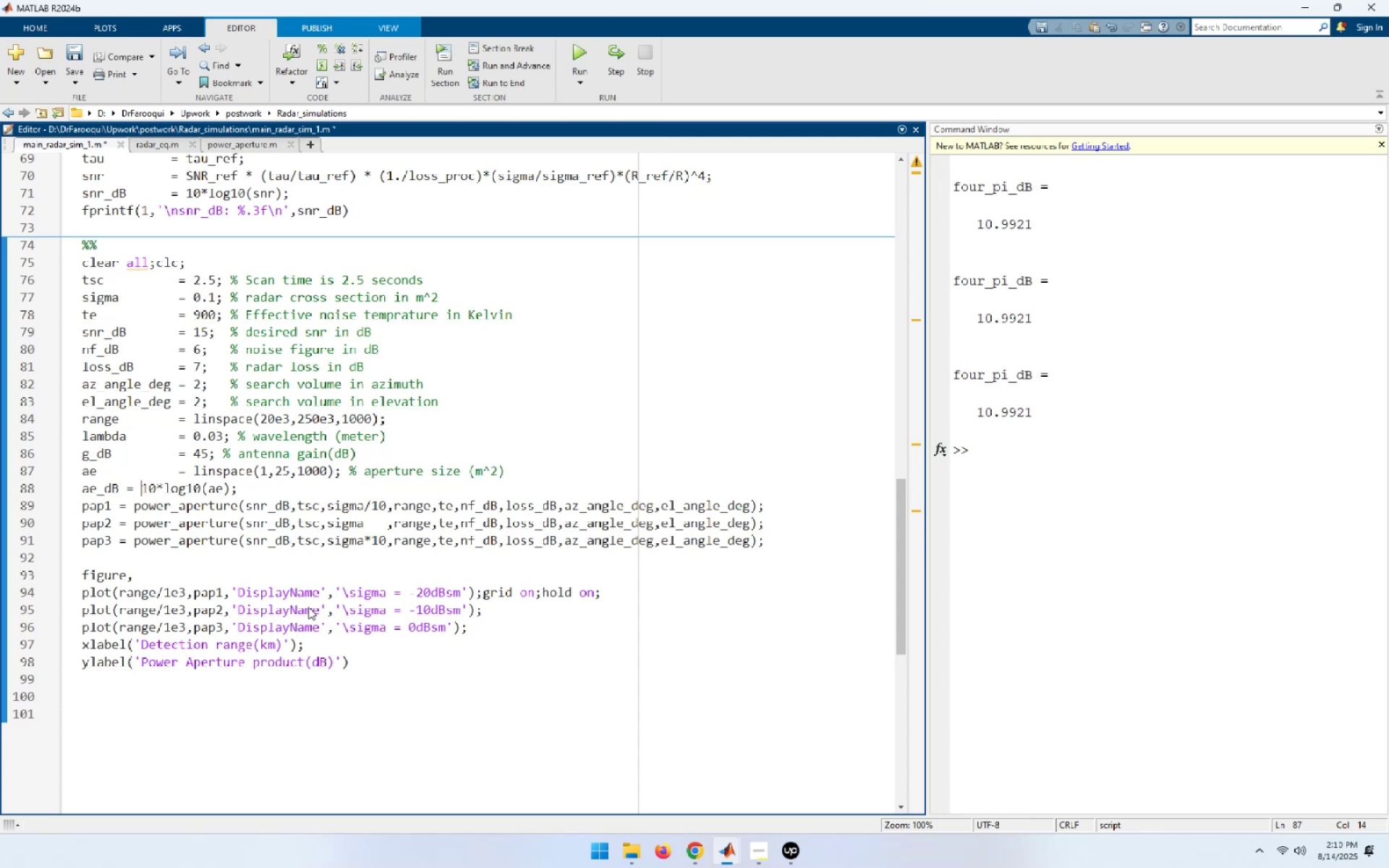 
key(ArrowLeft)
 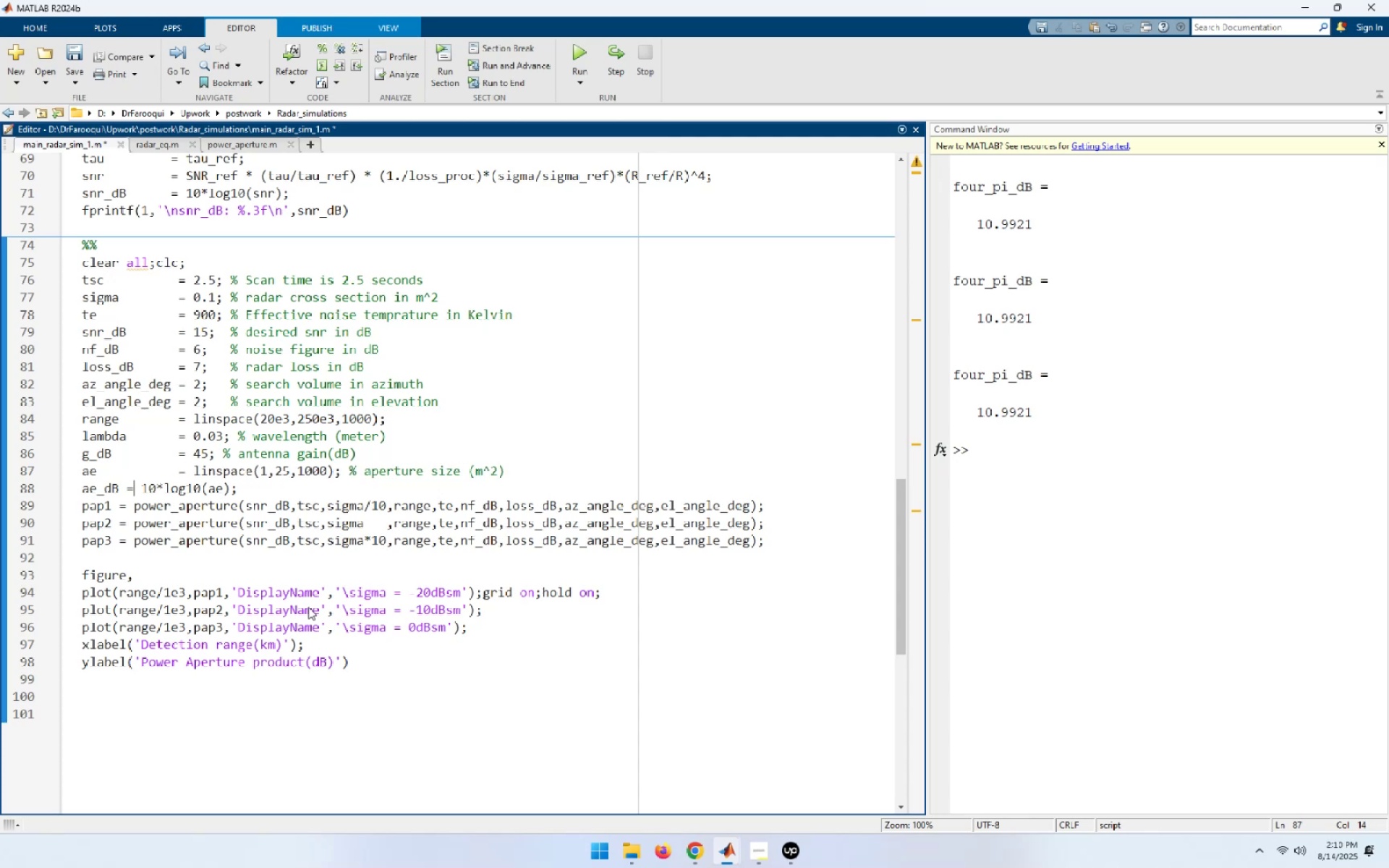 
key(ArrowLeft)
 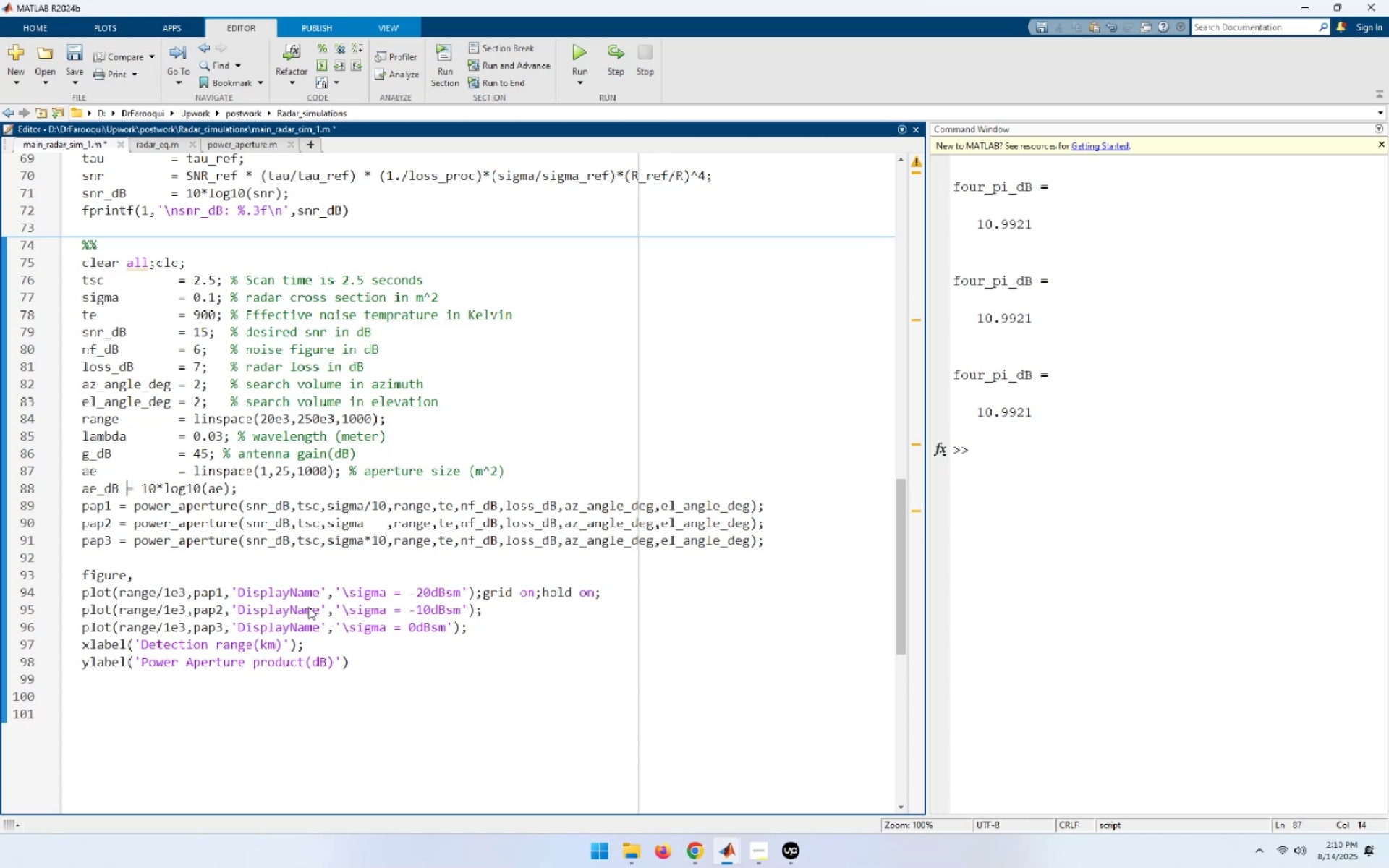 
hold_key(key=Space, duration=0.67)
 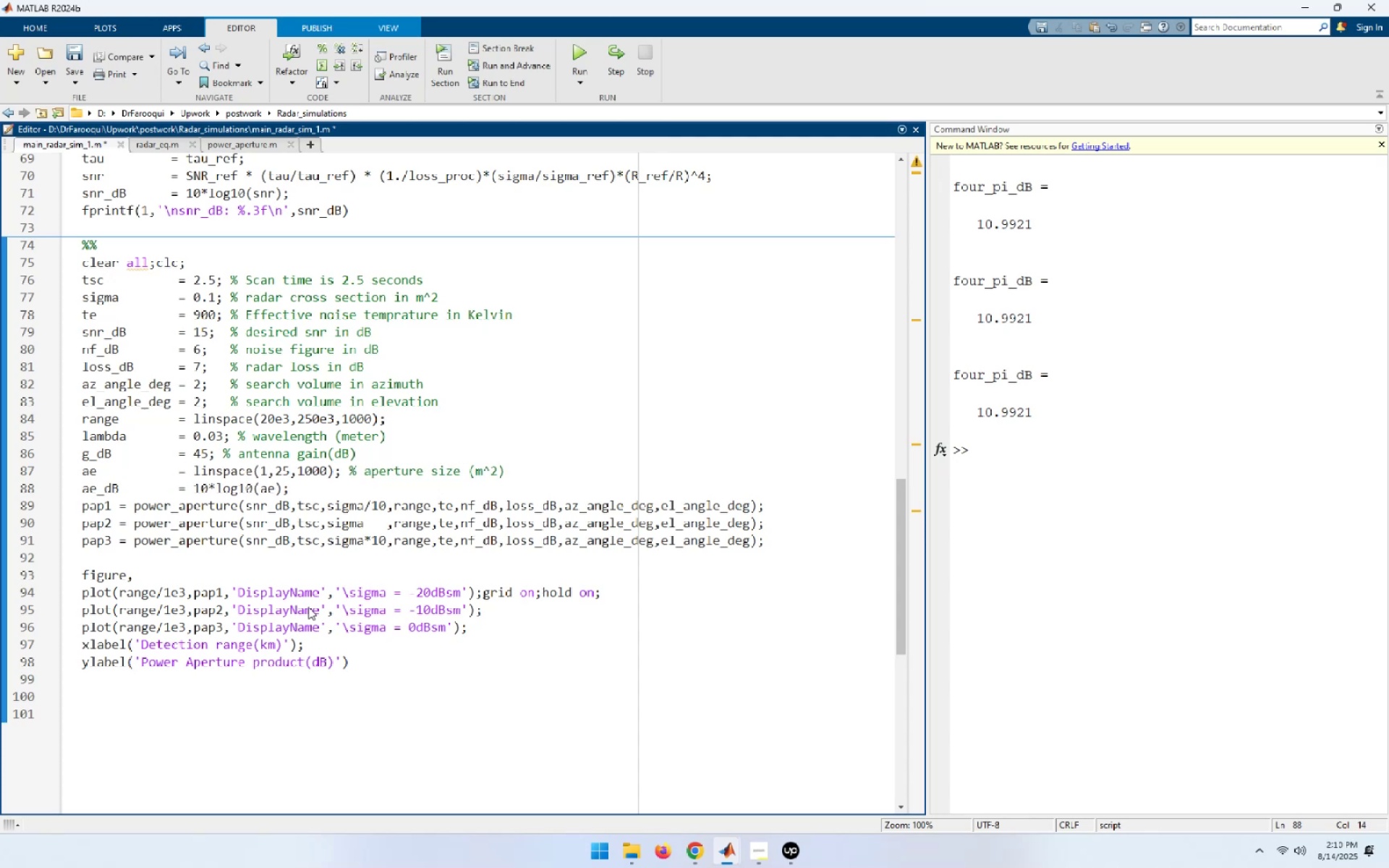 
key(End)
 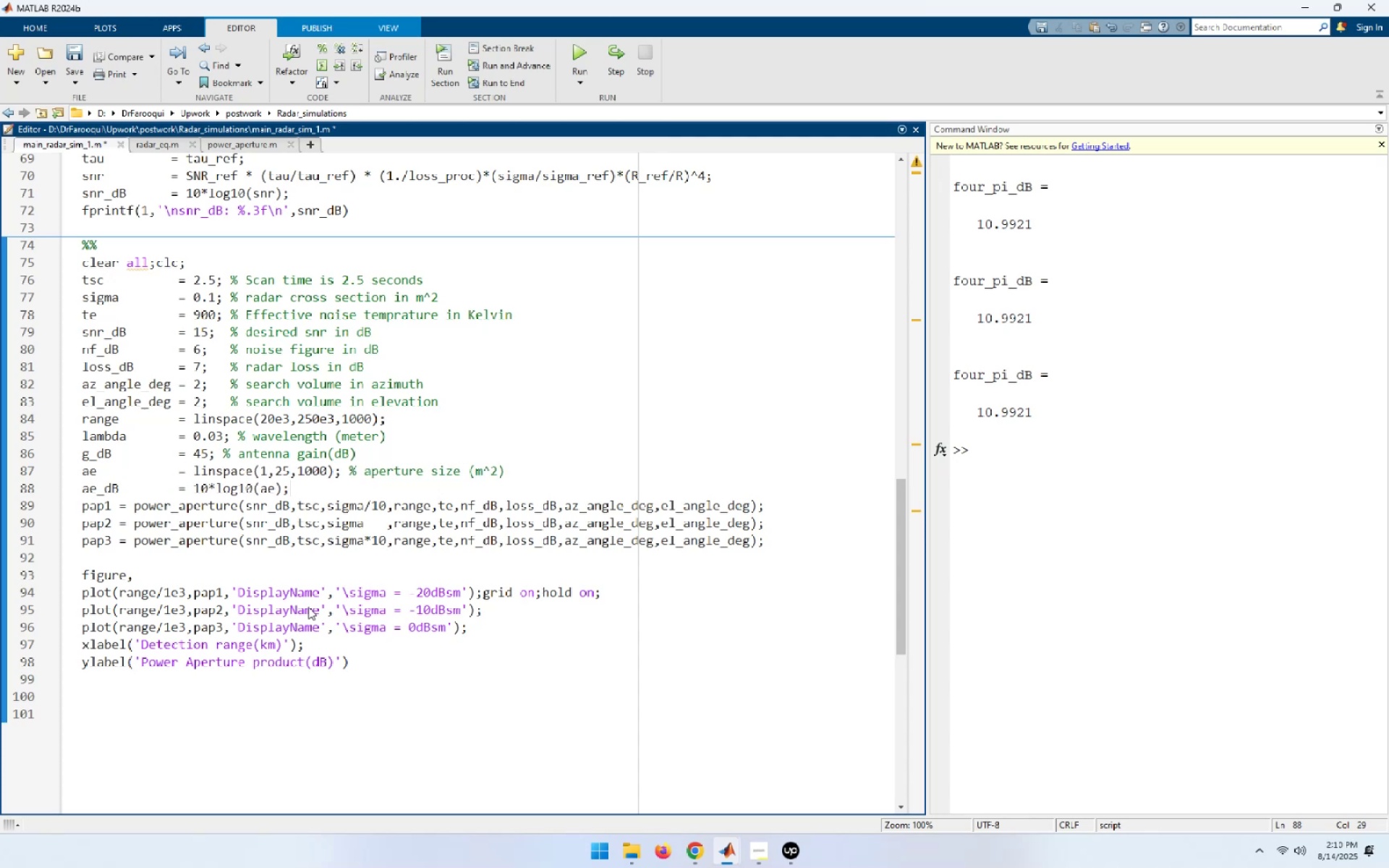 
key(NumpadEnter)
 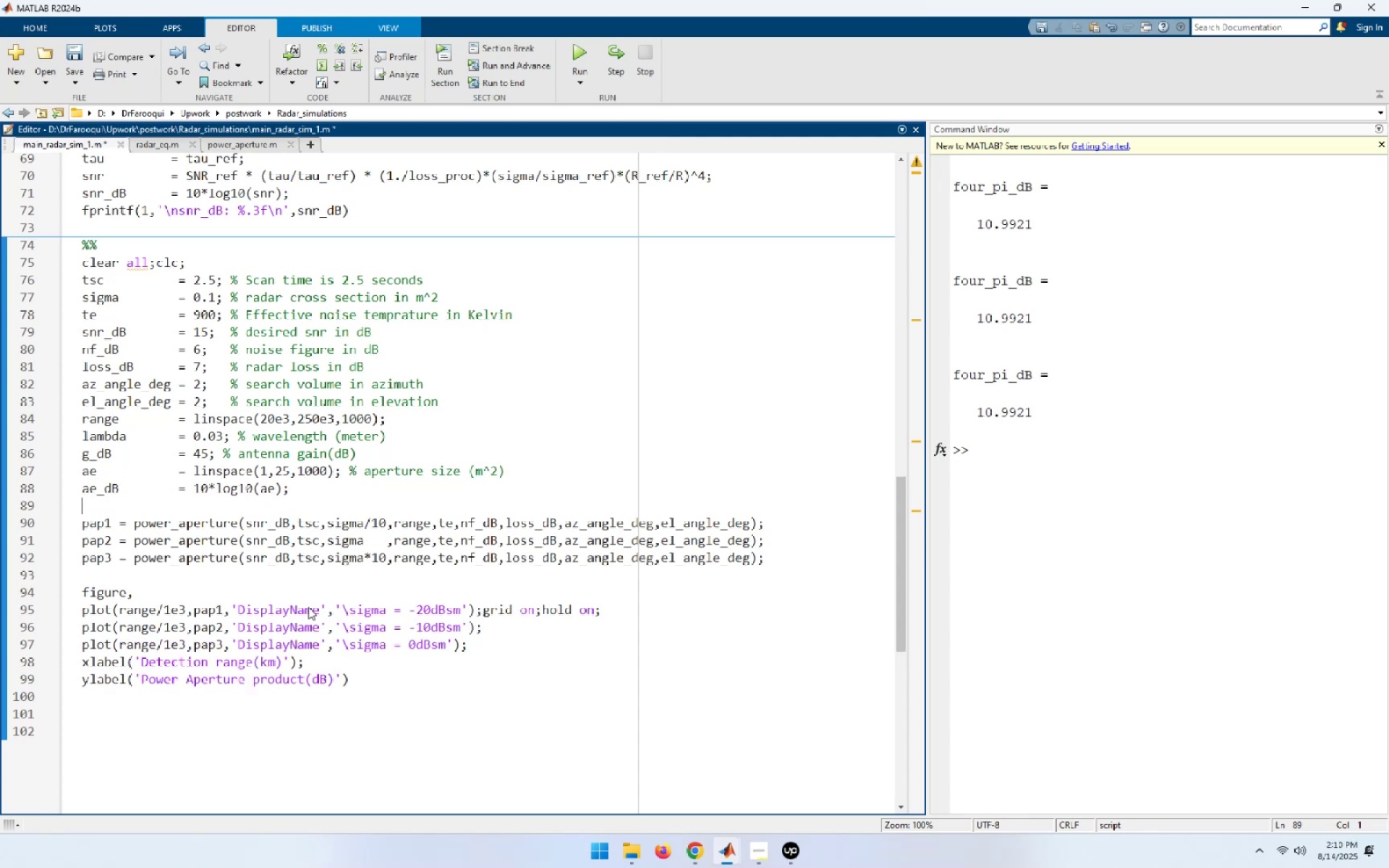 
key(ArrowDown)
 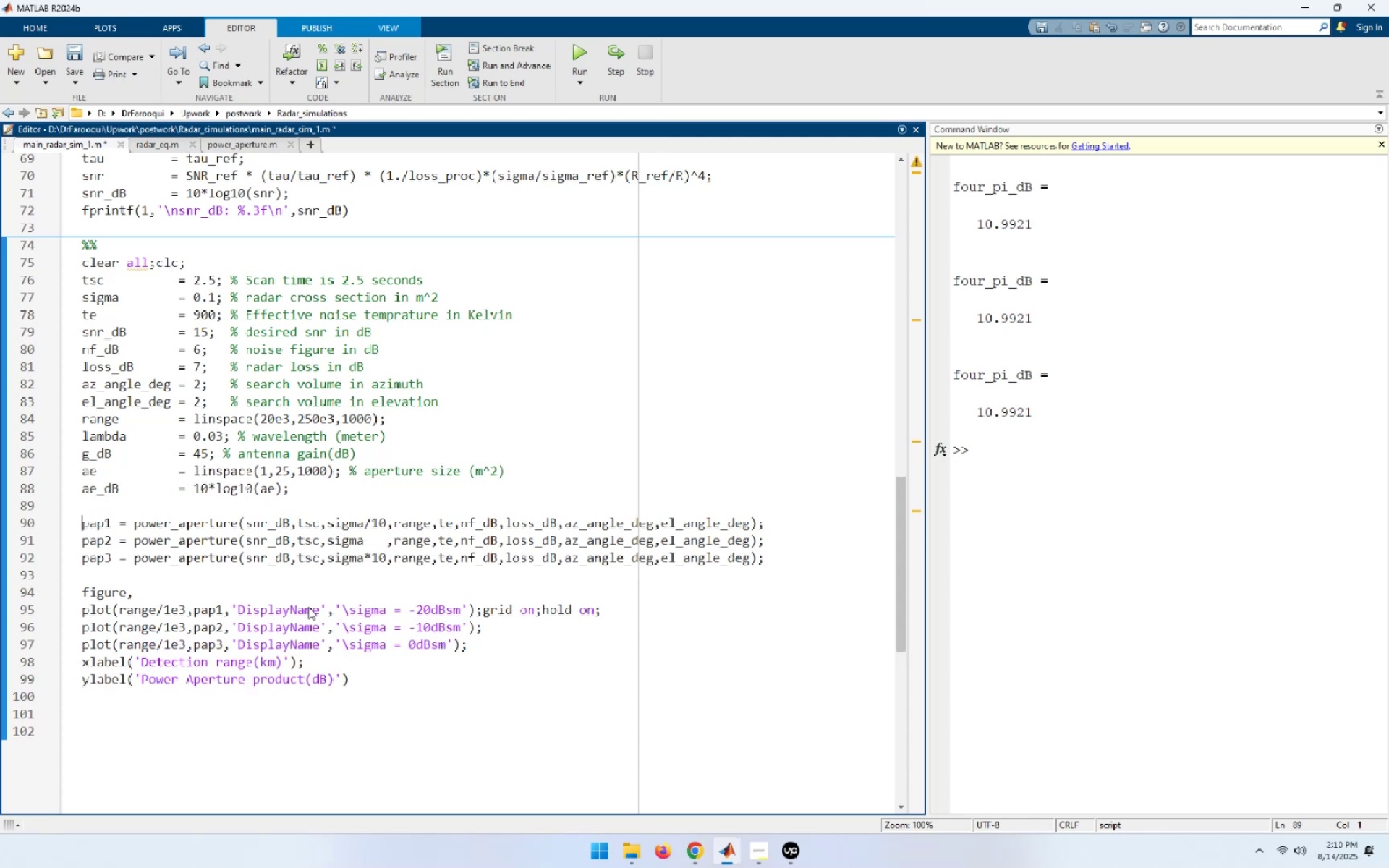 
key(ArrowDown)
 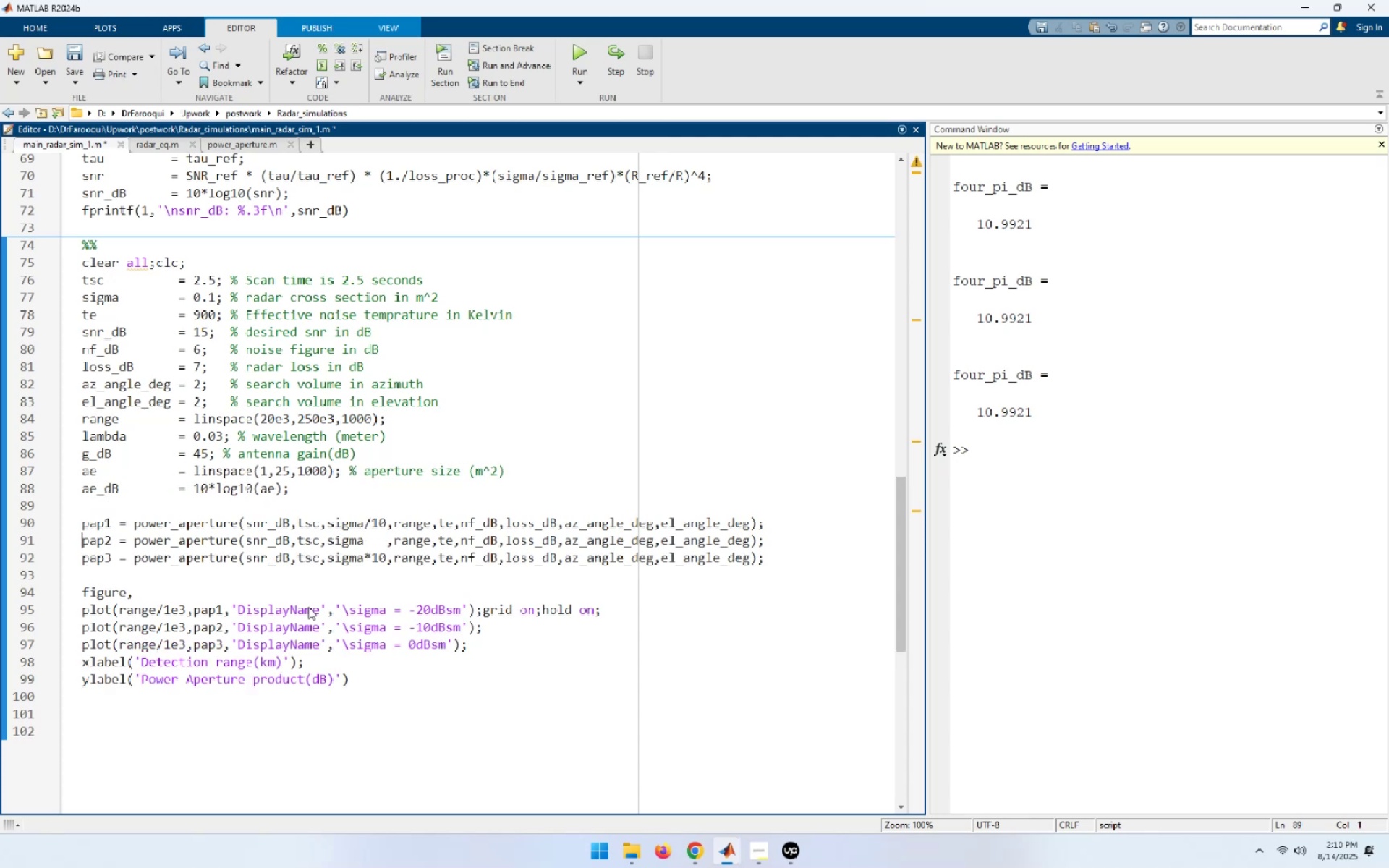 
key(ArrowDown)
 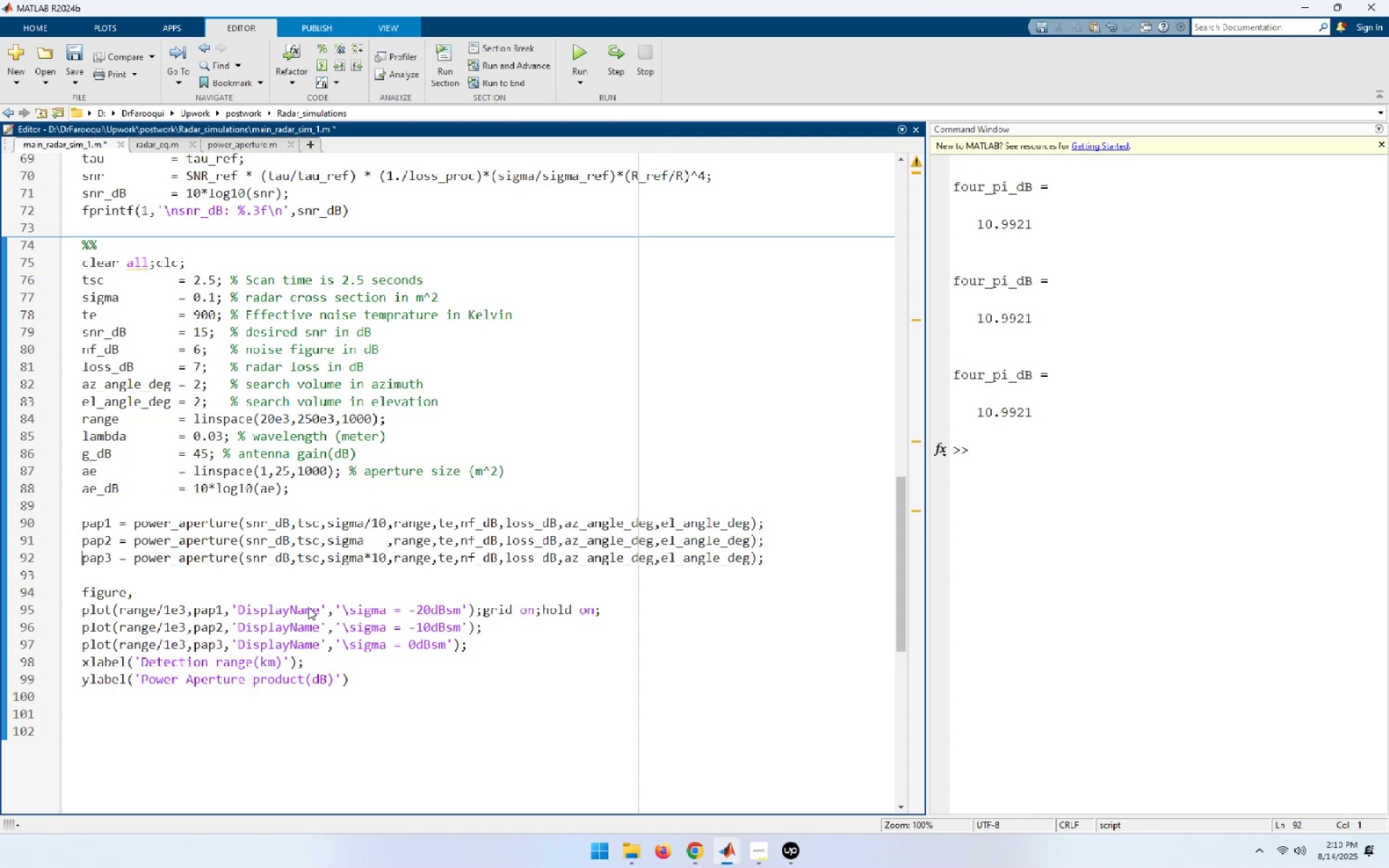 
type([End])
key(NumpadEnter)
key(NumpadEnter)
type(pav_1)
 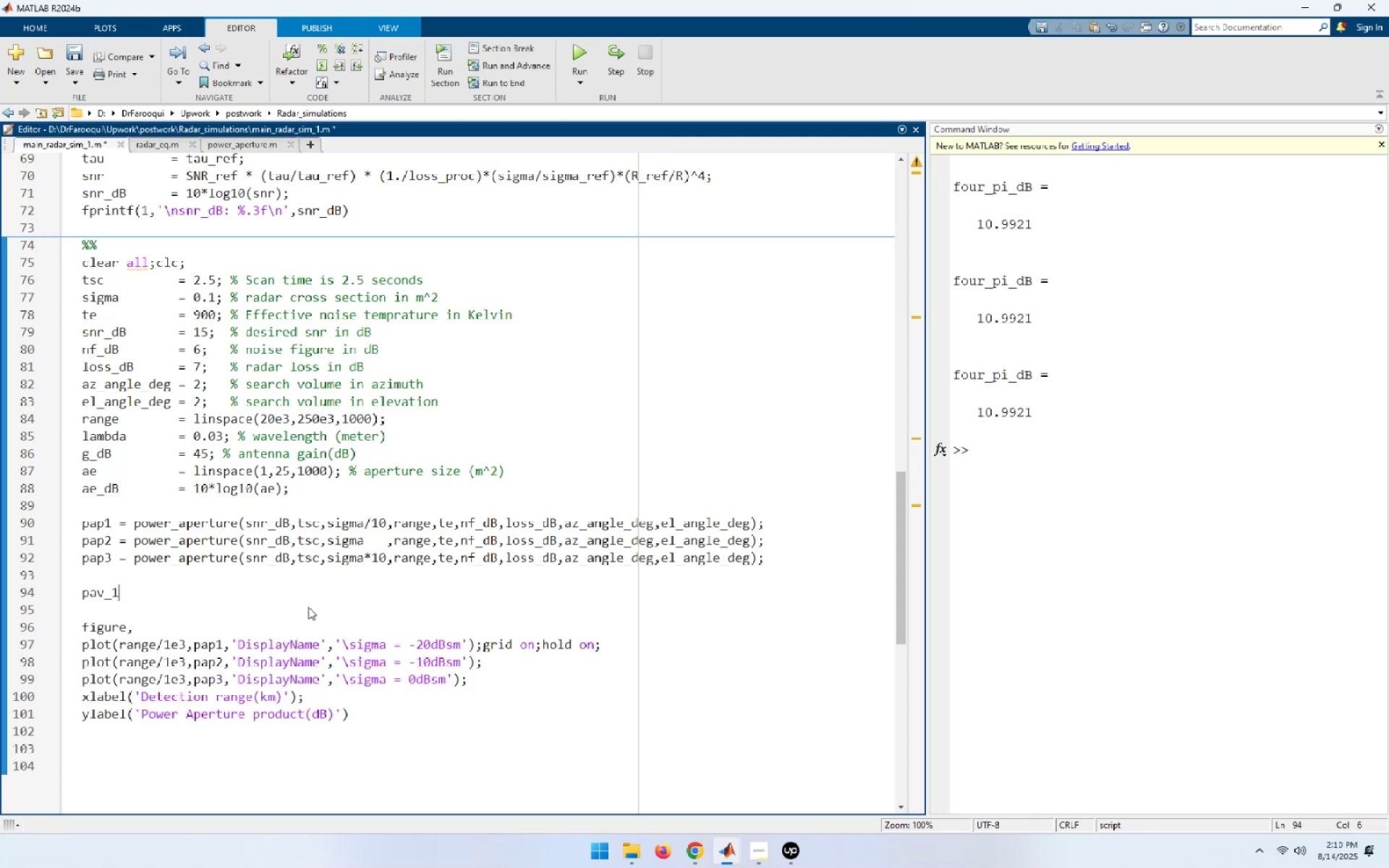 
wait(5.26)
 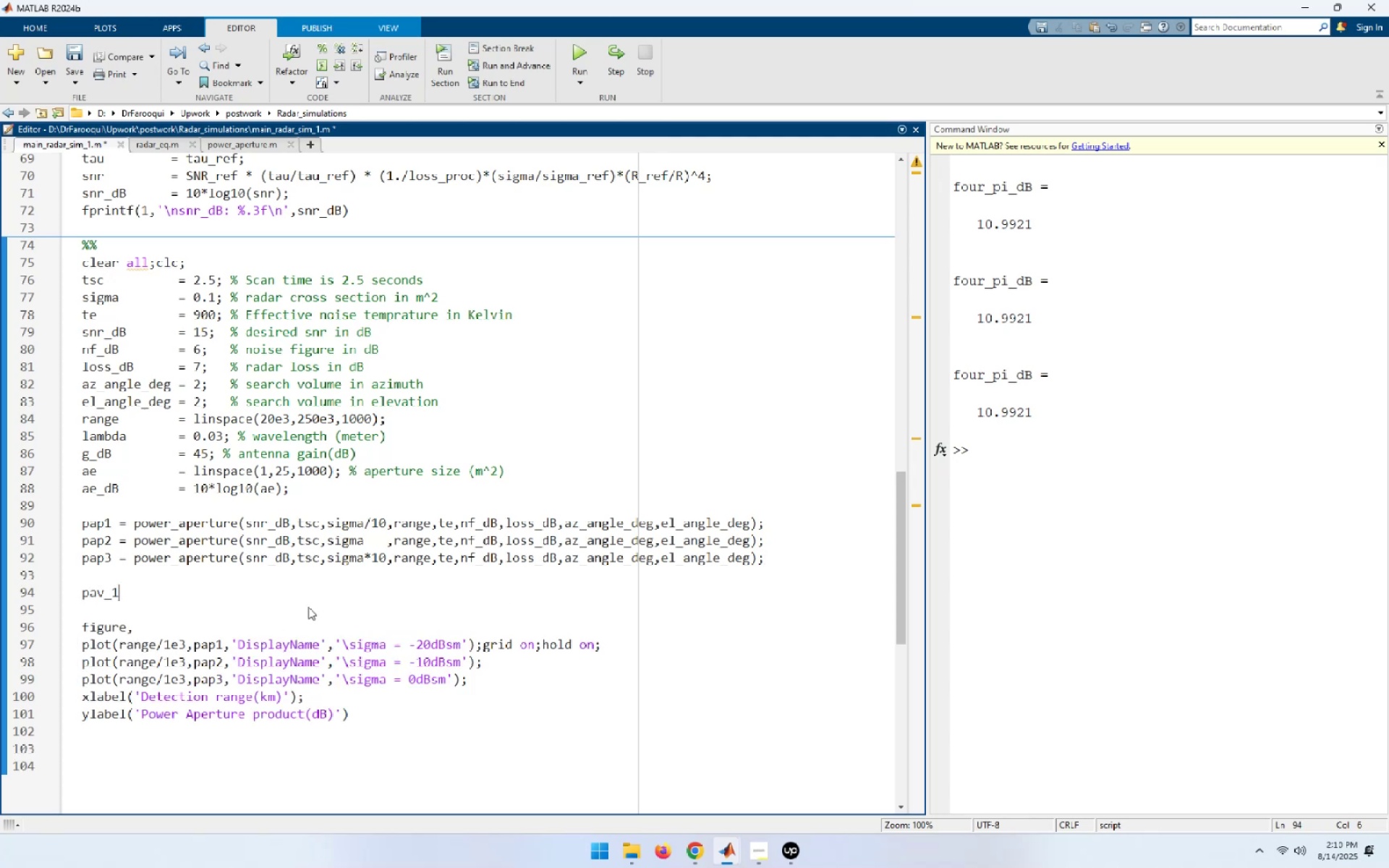 
type( = apa)
key(Backspace)
key(Backspace)
key(Backspace)
type(pap1 = )
key(Backspace)
key(Backspace)
type(- ae_)
key(Tab)
type(;[Home][End])
 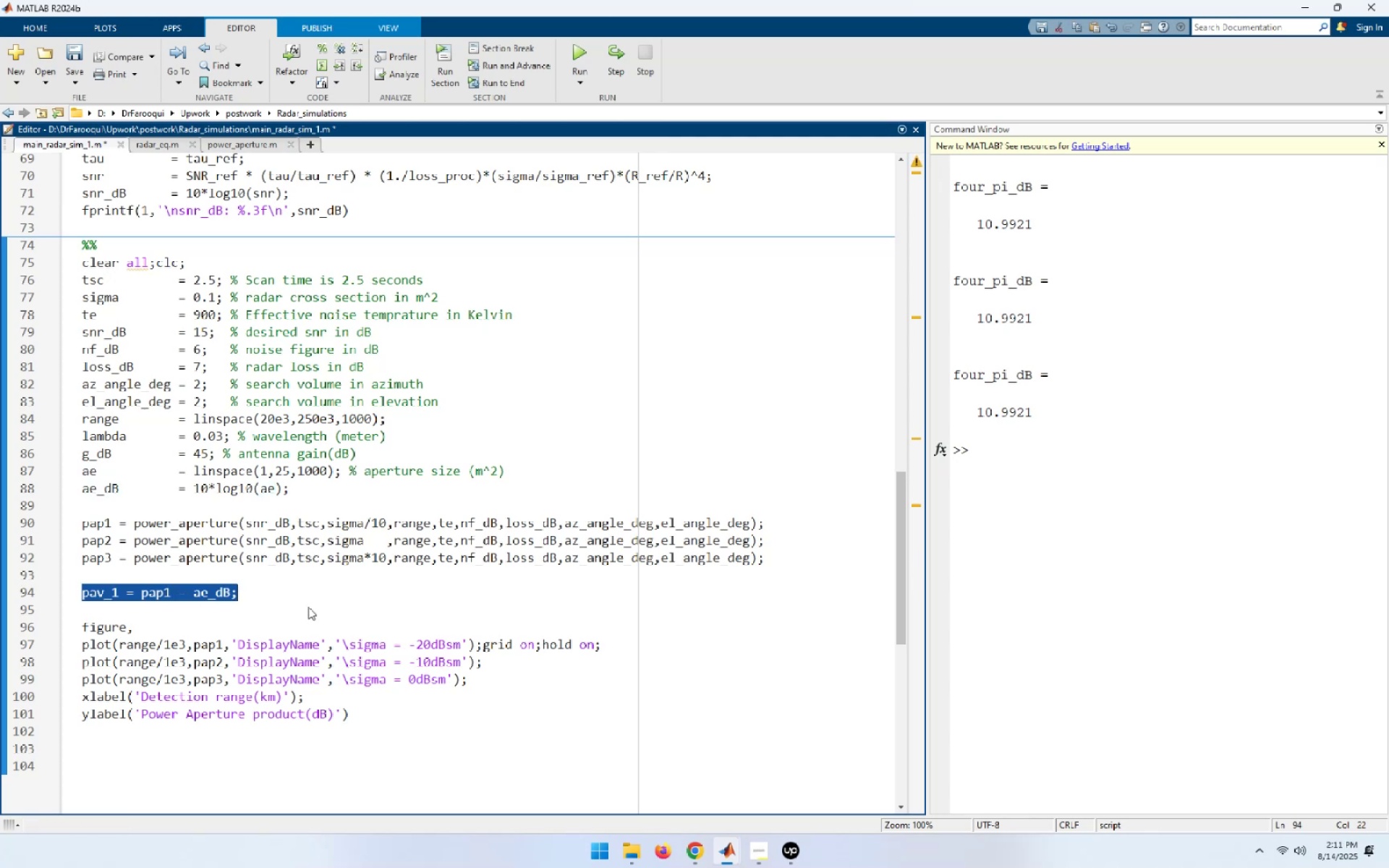 
key(Control+C)
 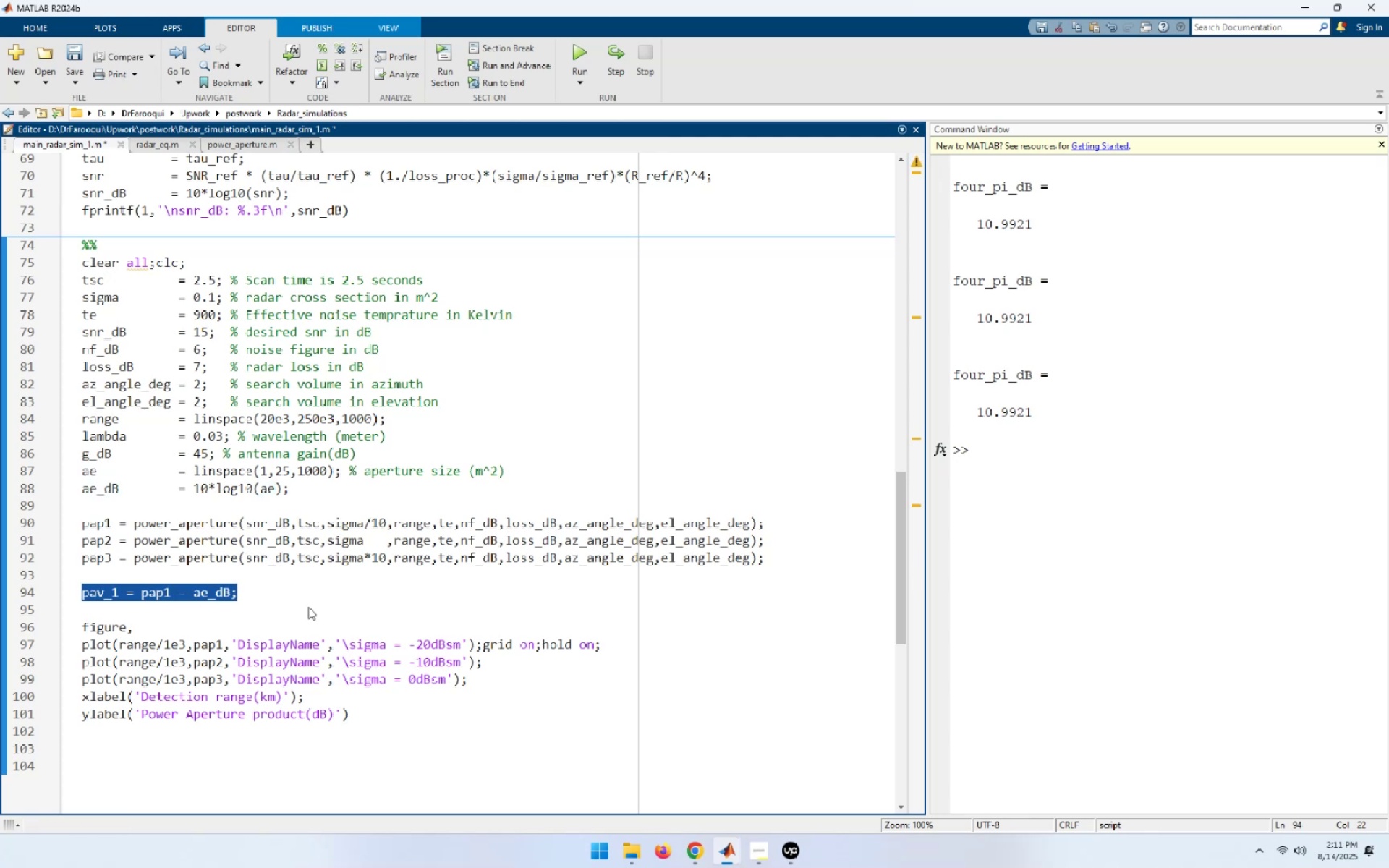 
key(End)
 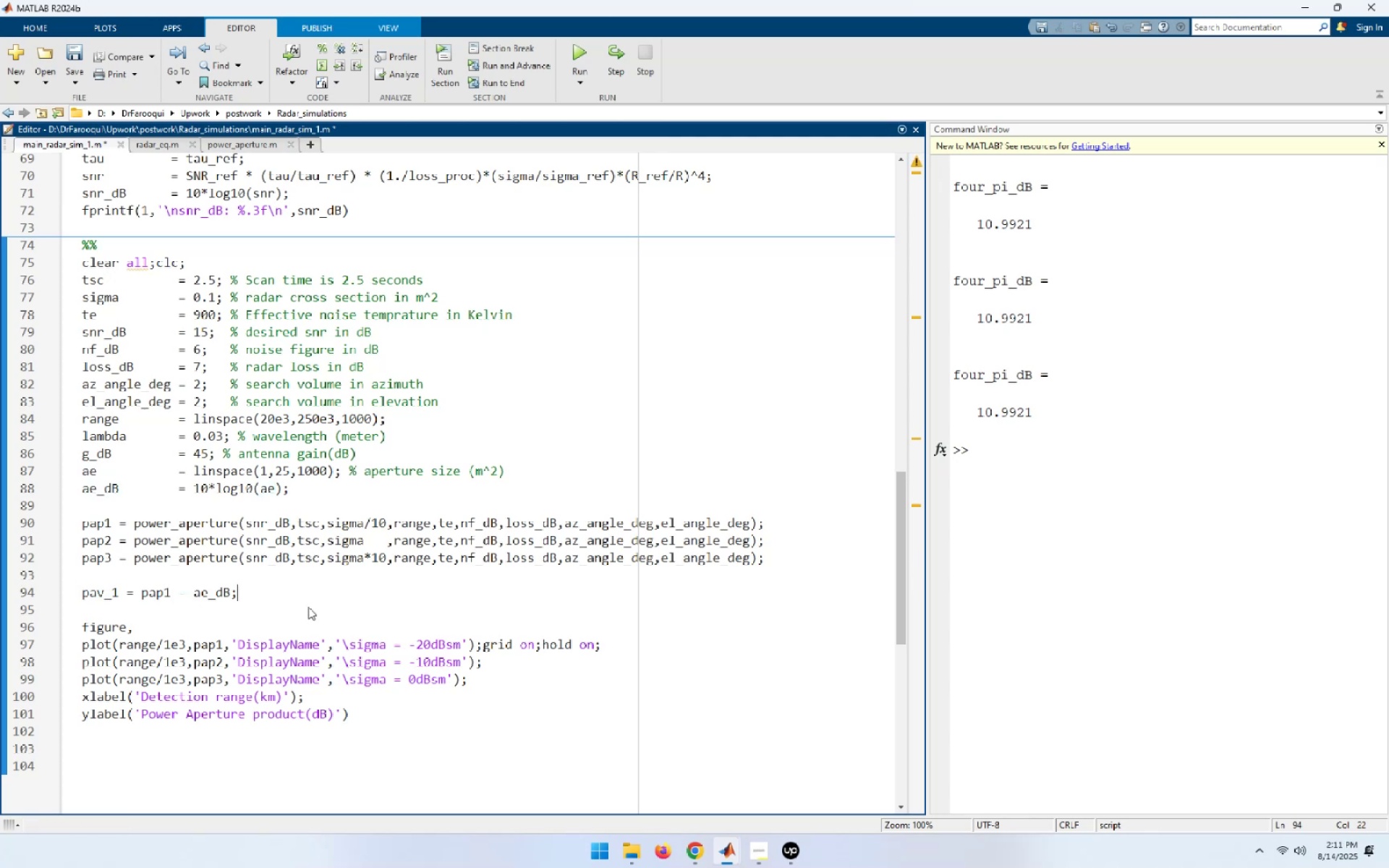 
key(NumpadEnter)
 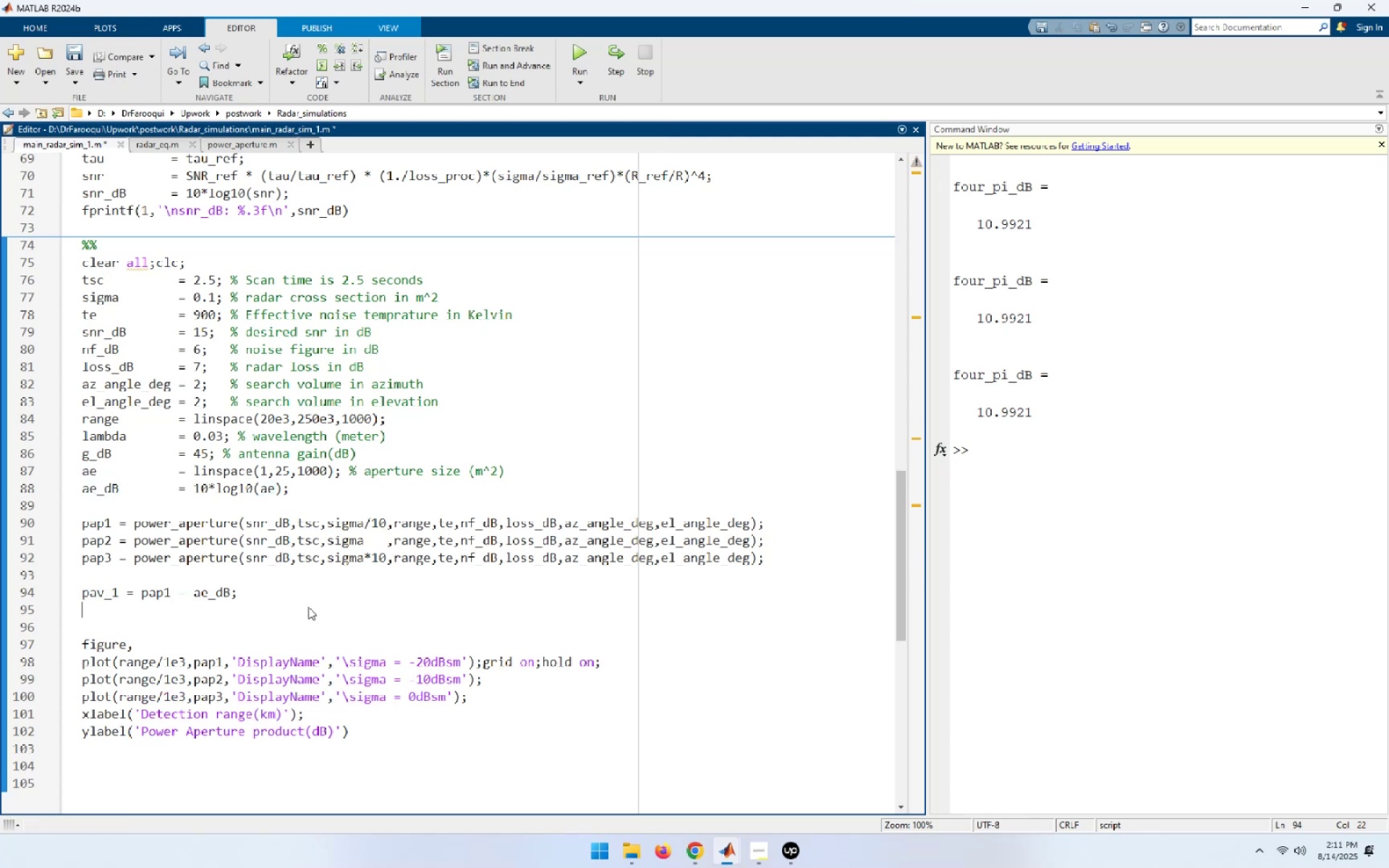 
key(Control+ControlLeft)
 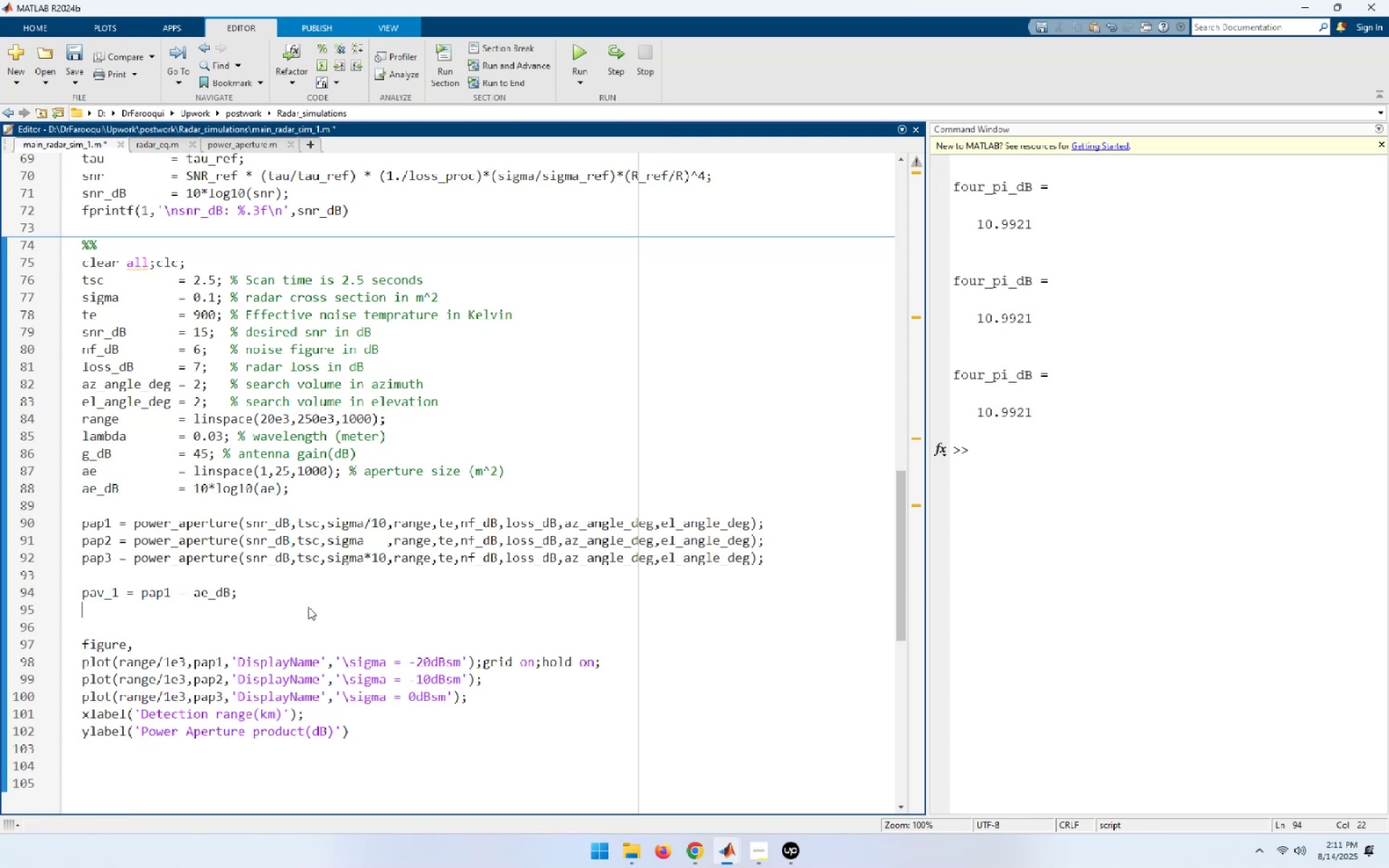 
key(Control+V)
 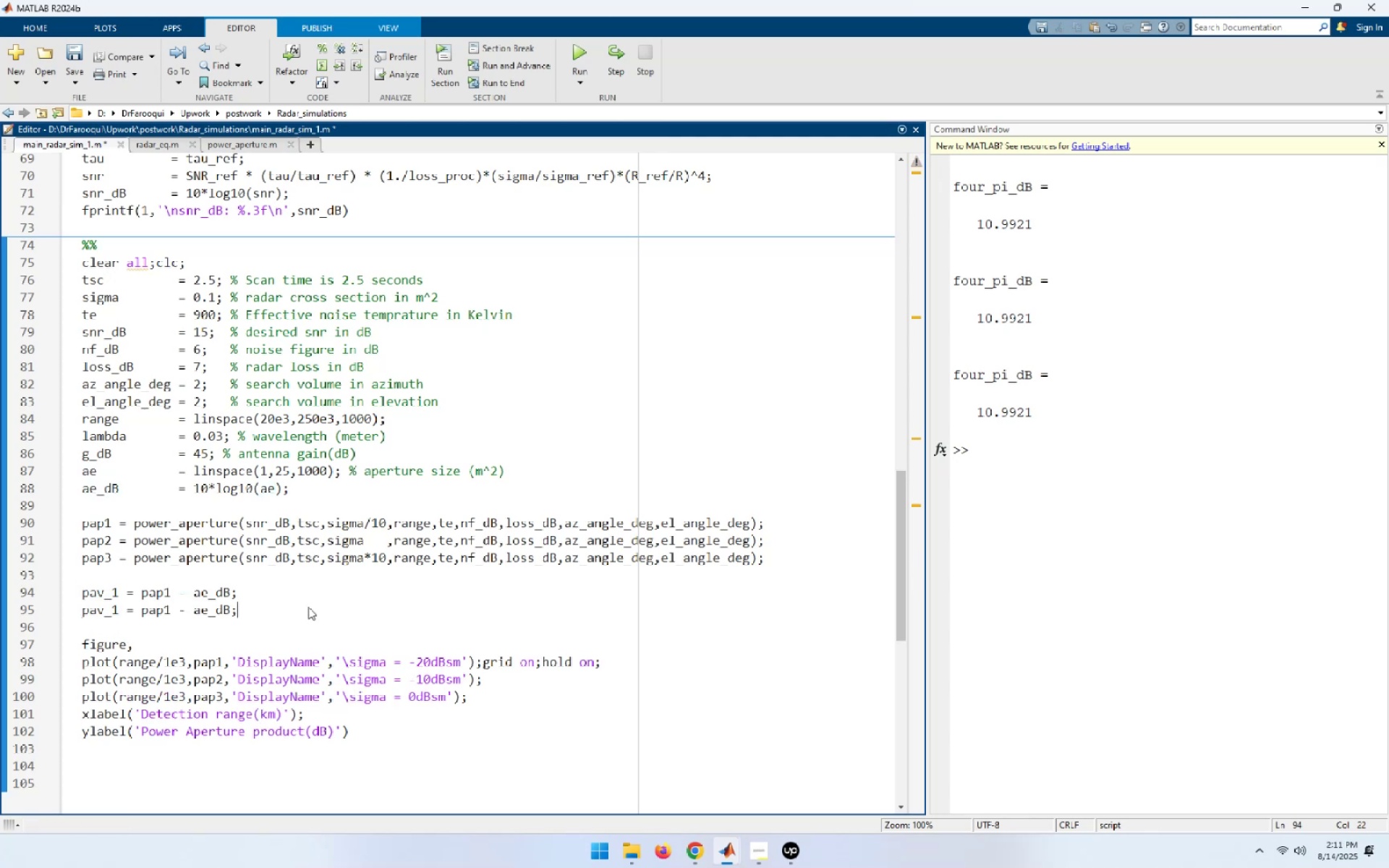 
key(NumpadEnter)
 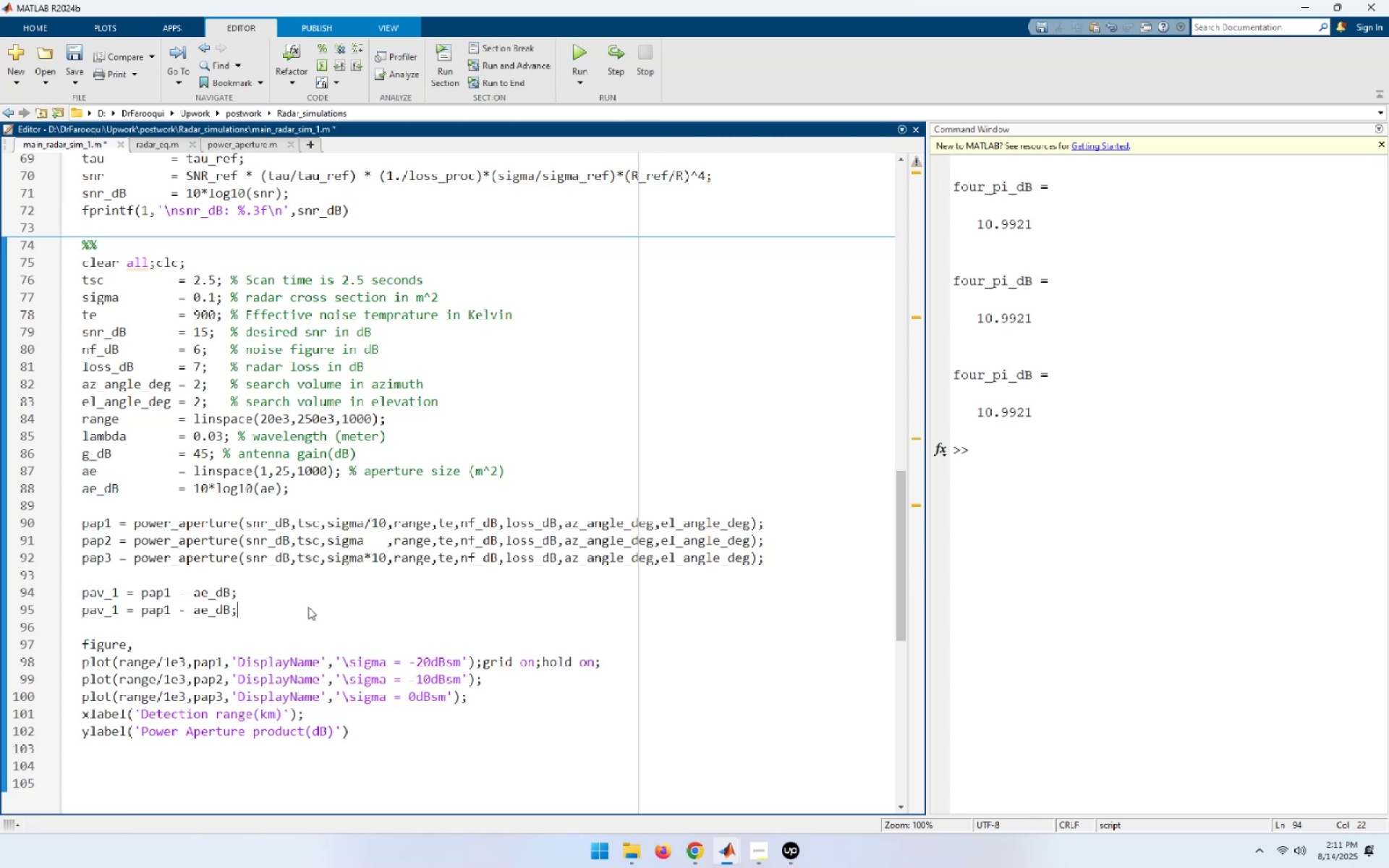 
key(Control+ControlLeft)
 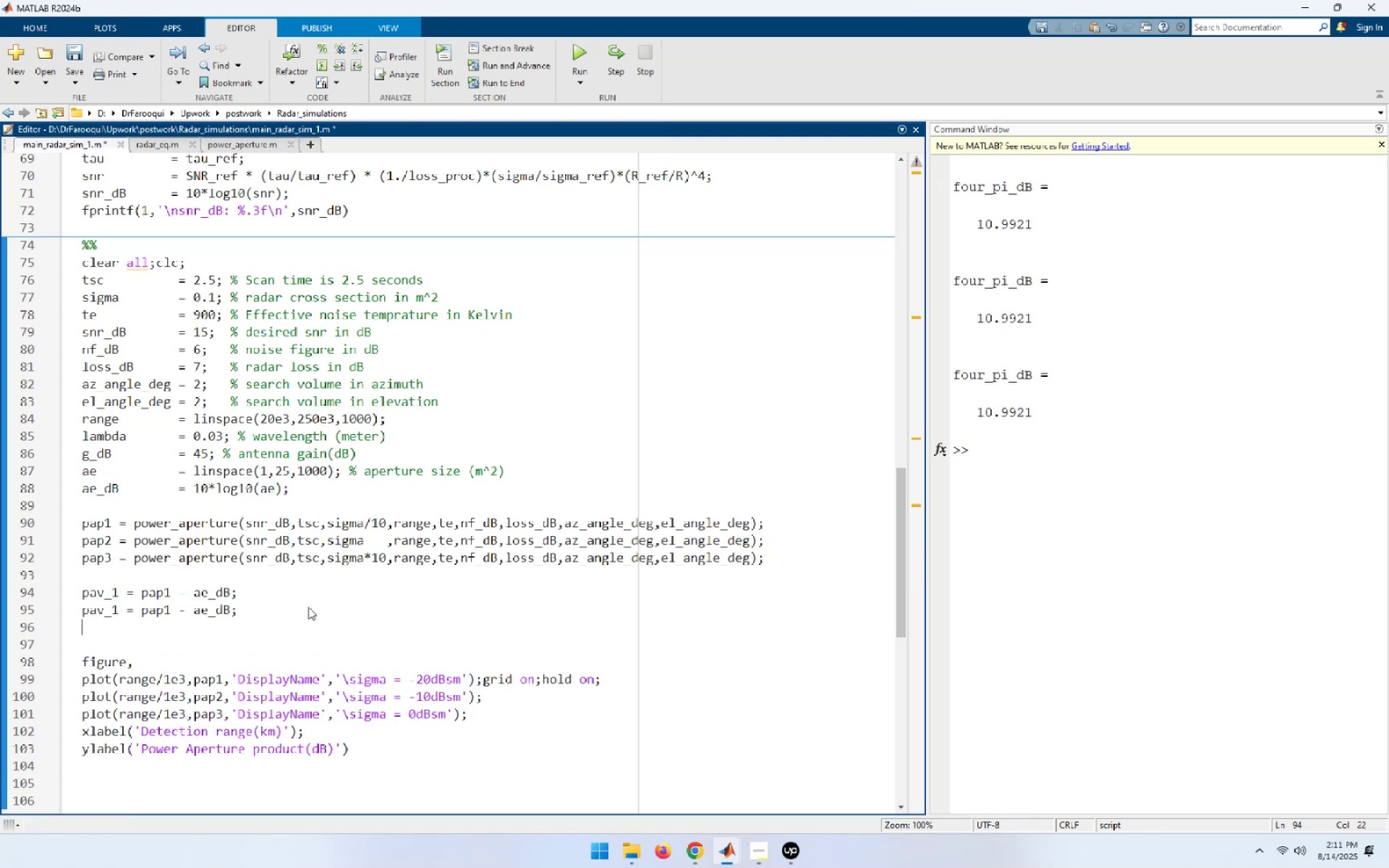 
key(Control+V)
 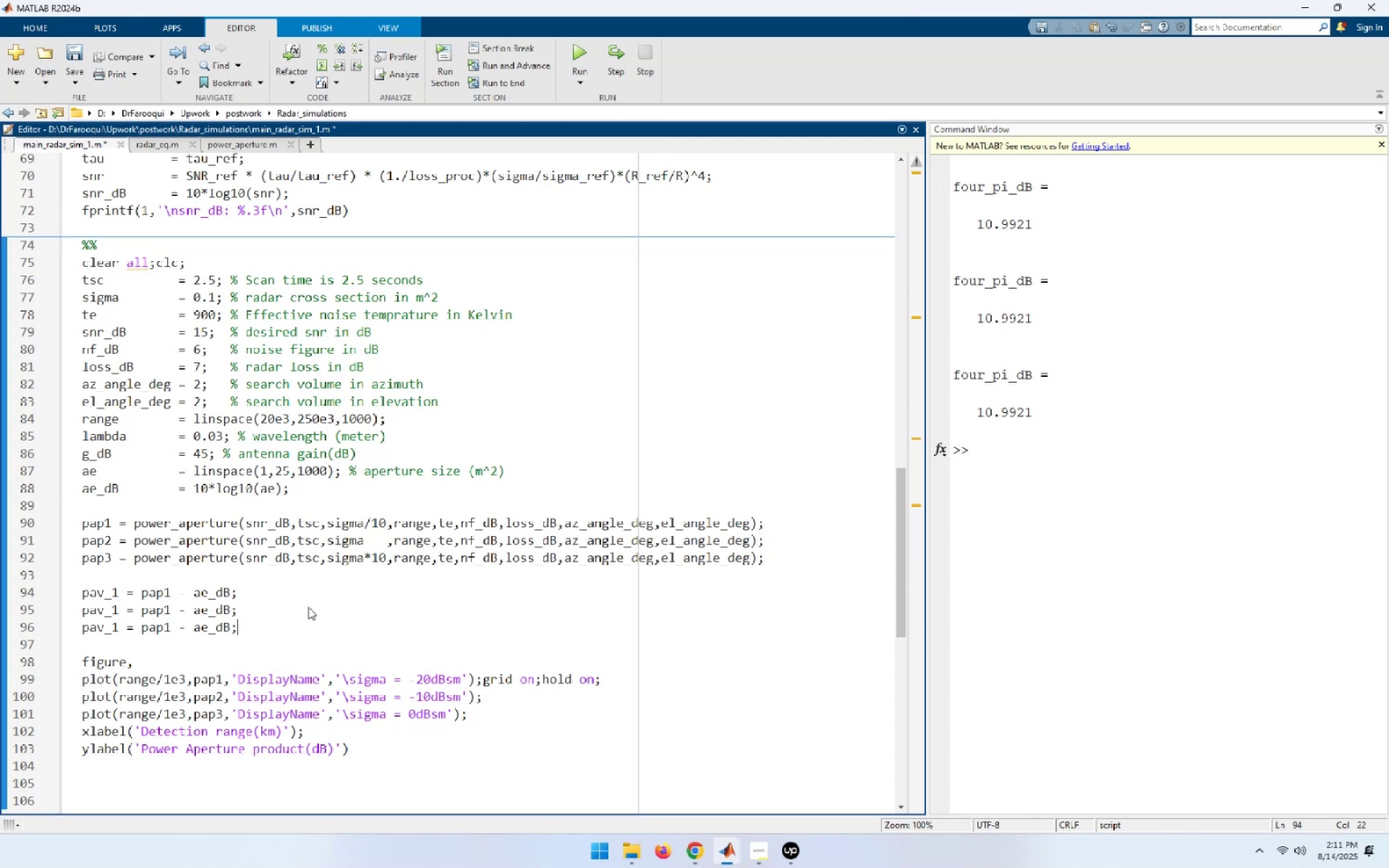 
key(ArrowUp)
 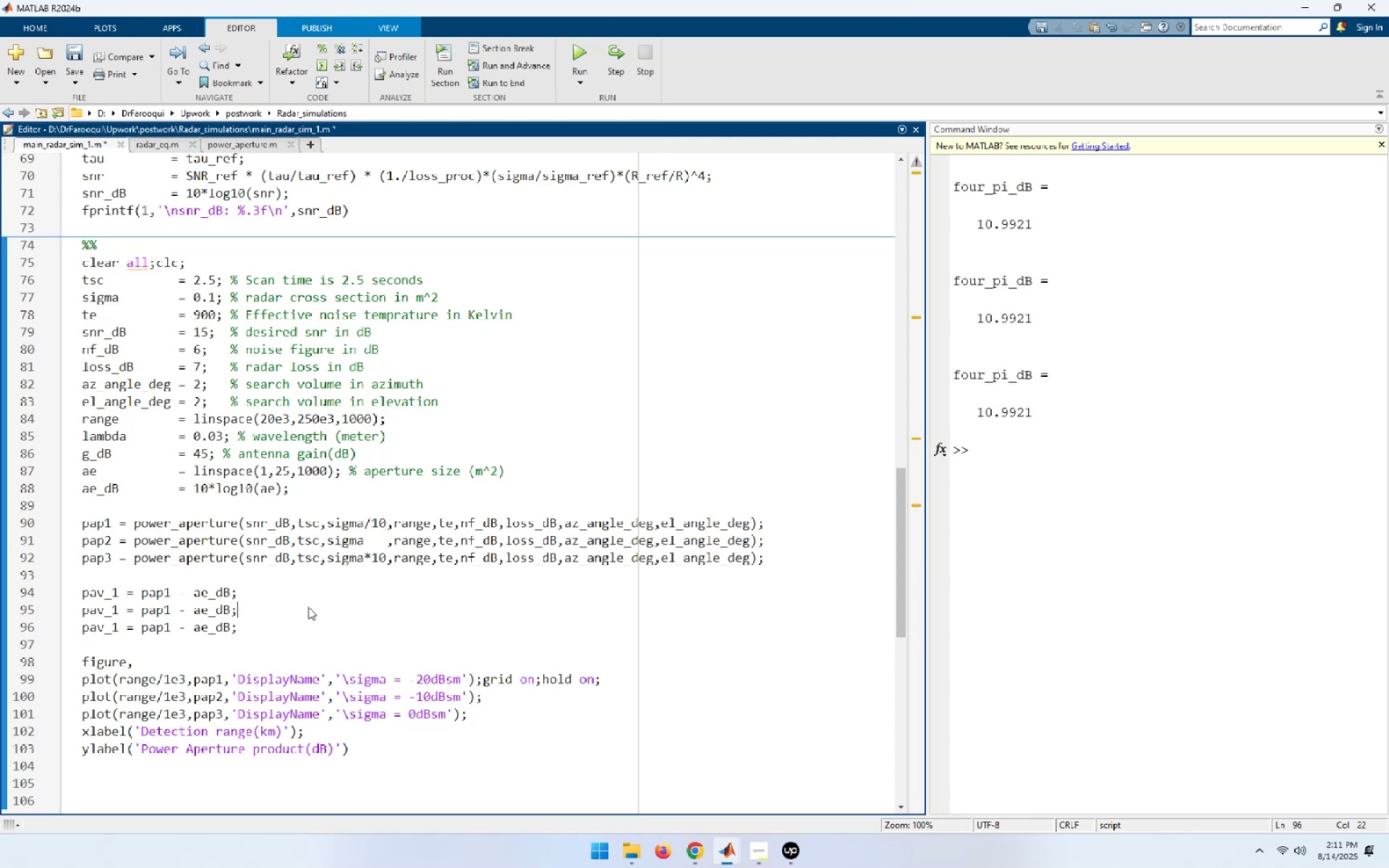 
key(ArrowUp)
 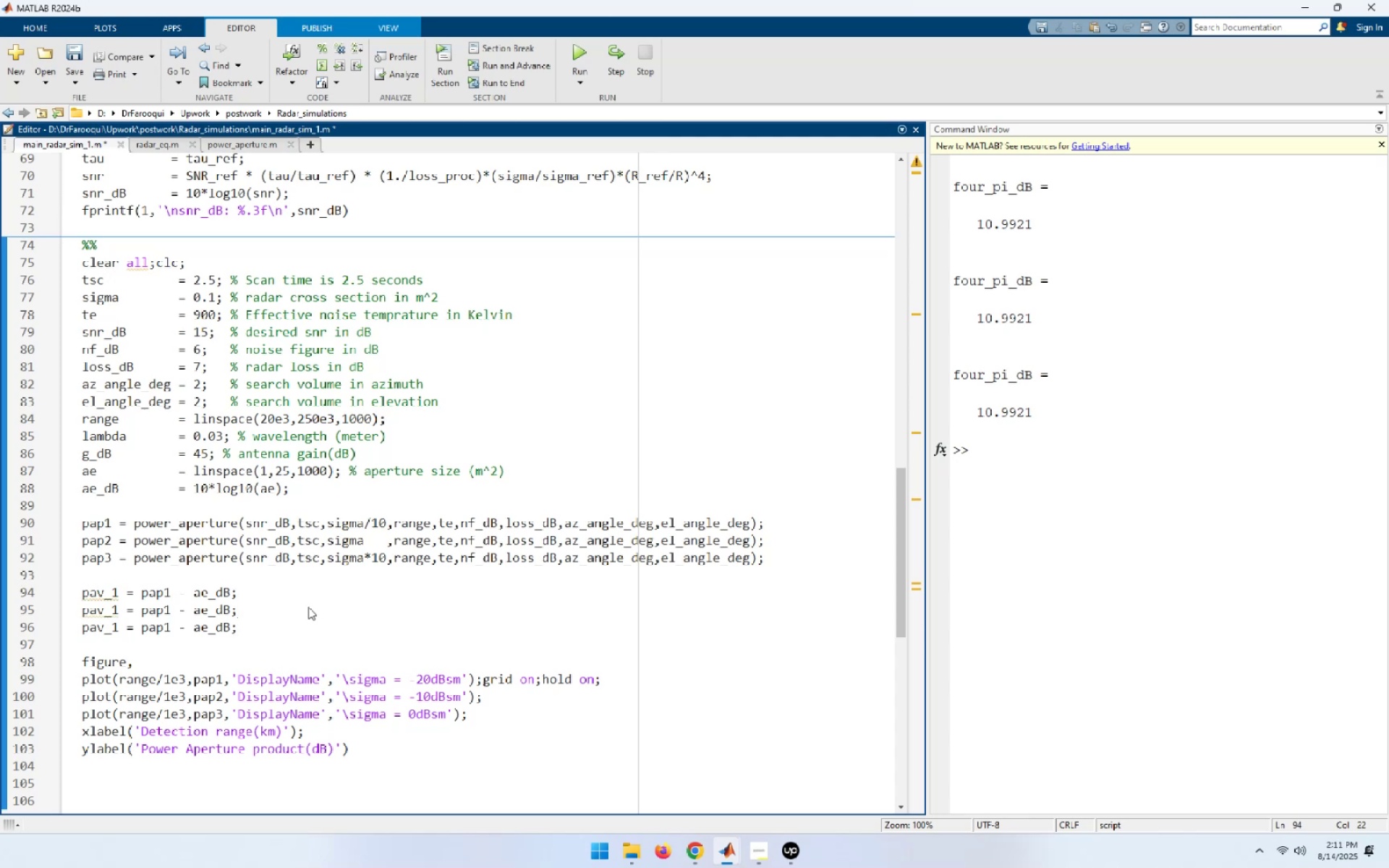 
hold_key(key=ArrowLeft, duration=0.66)
 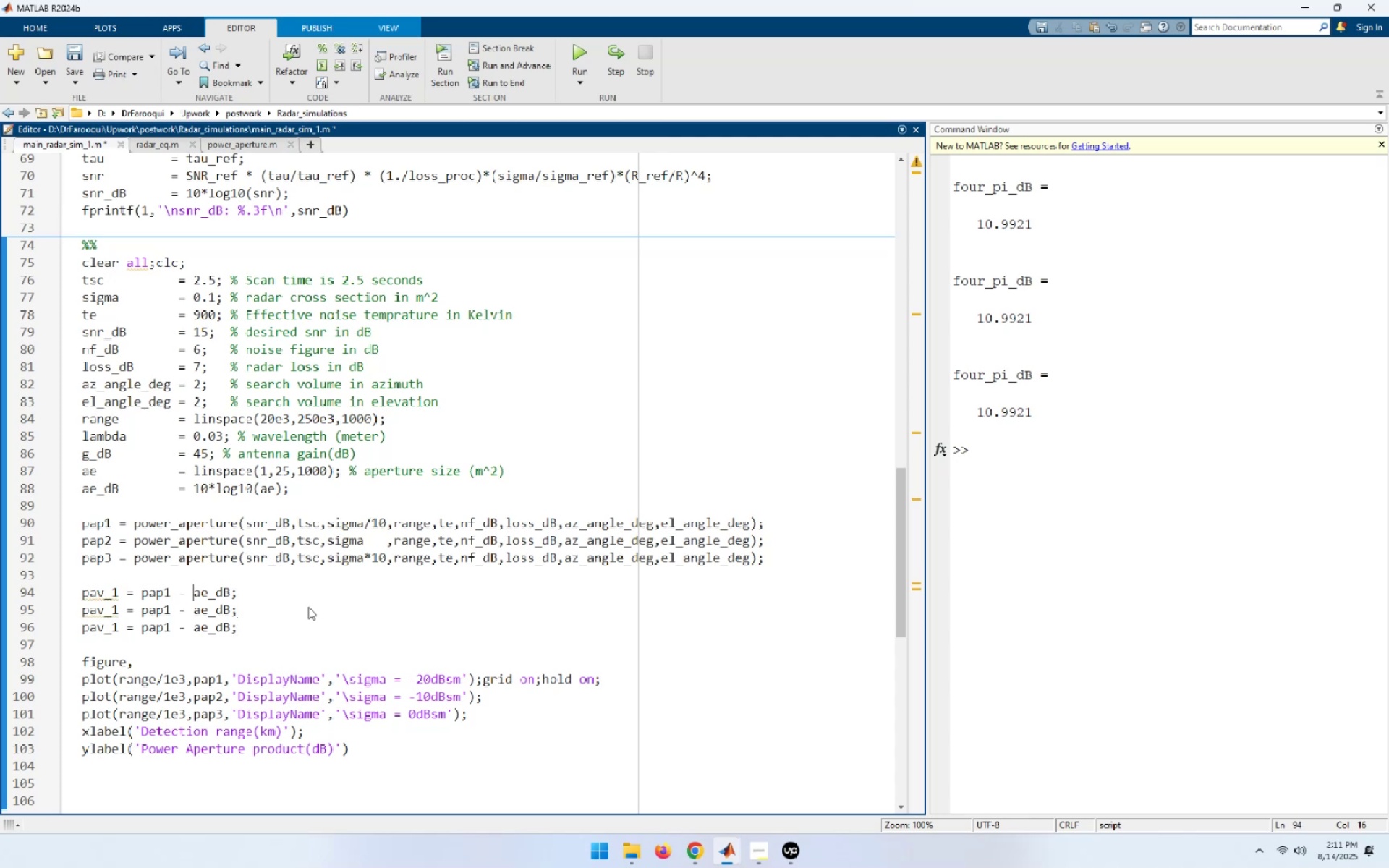 
key(ArrowLeft)
 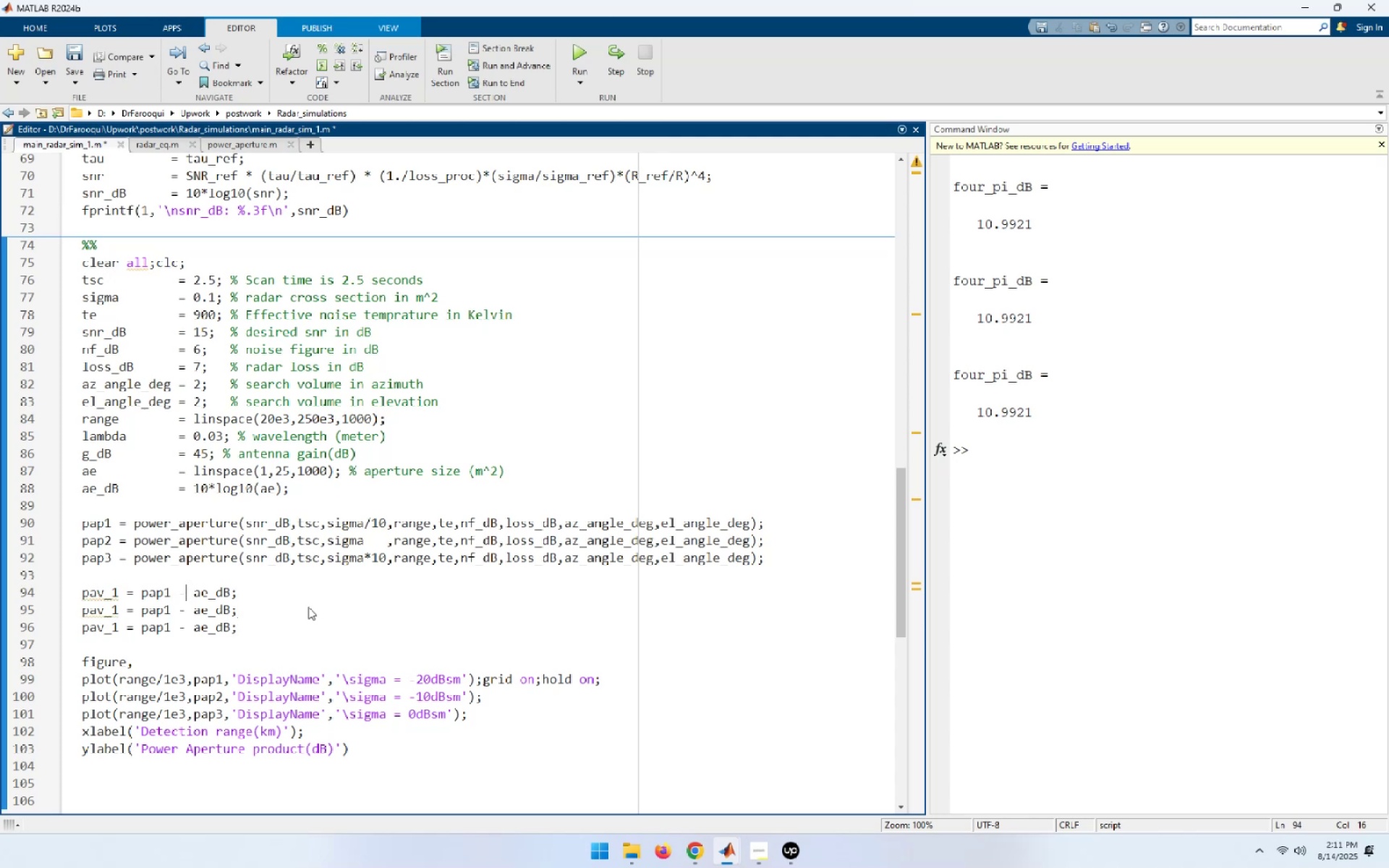 
key(ArrowDown)
 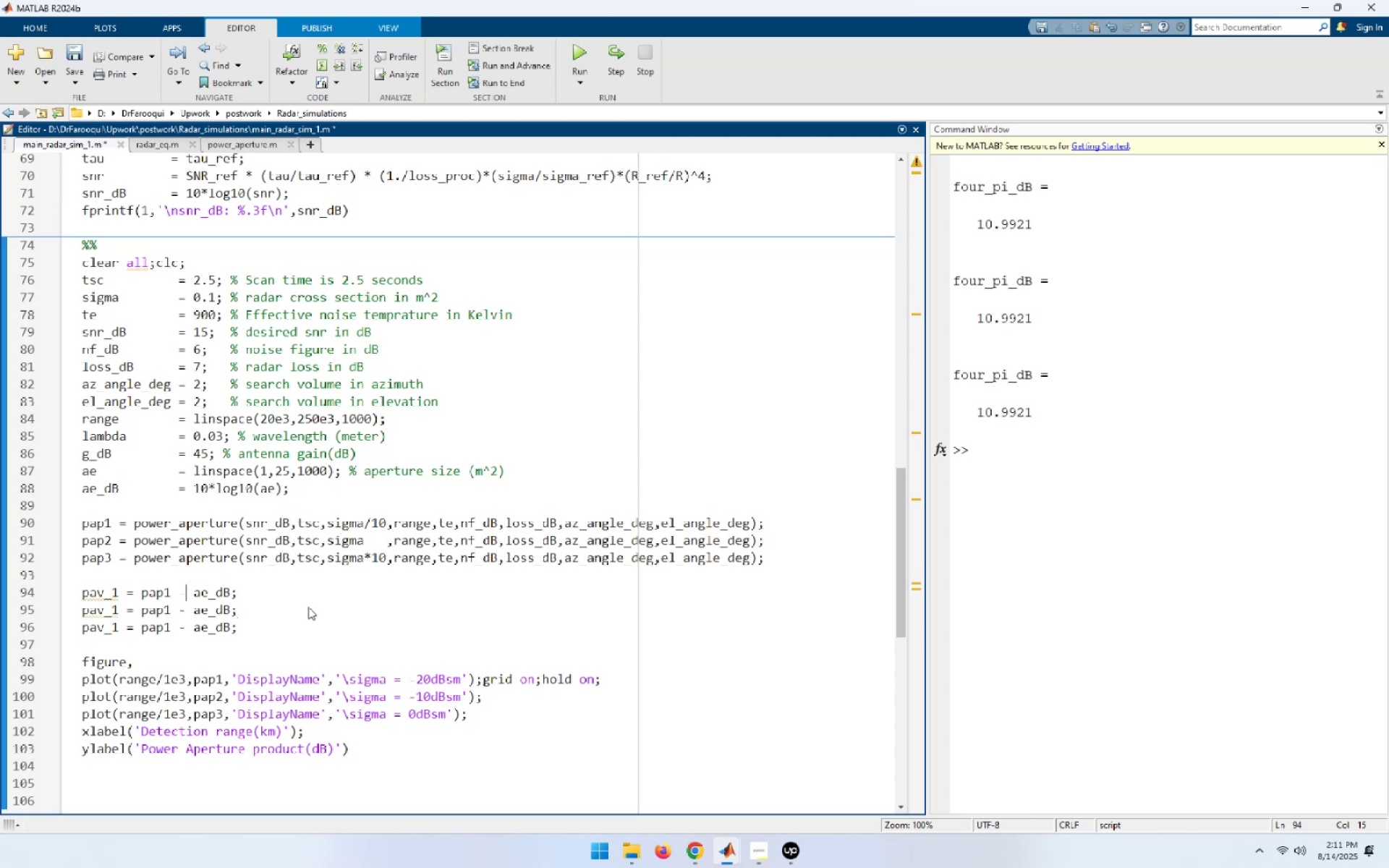 
key(ArrowLeft)
 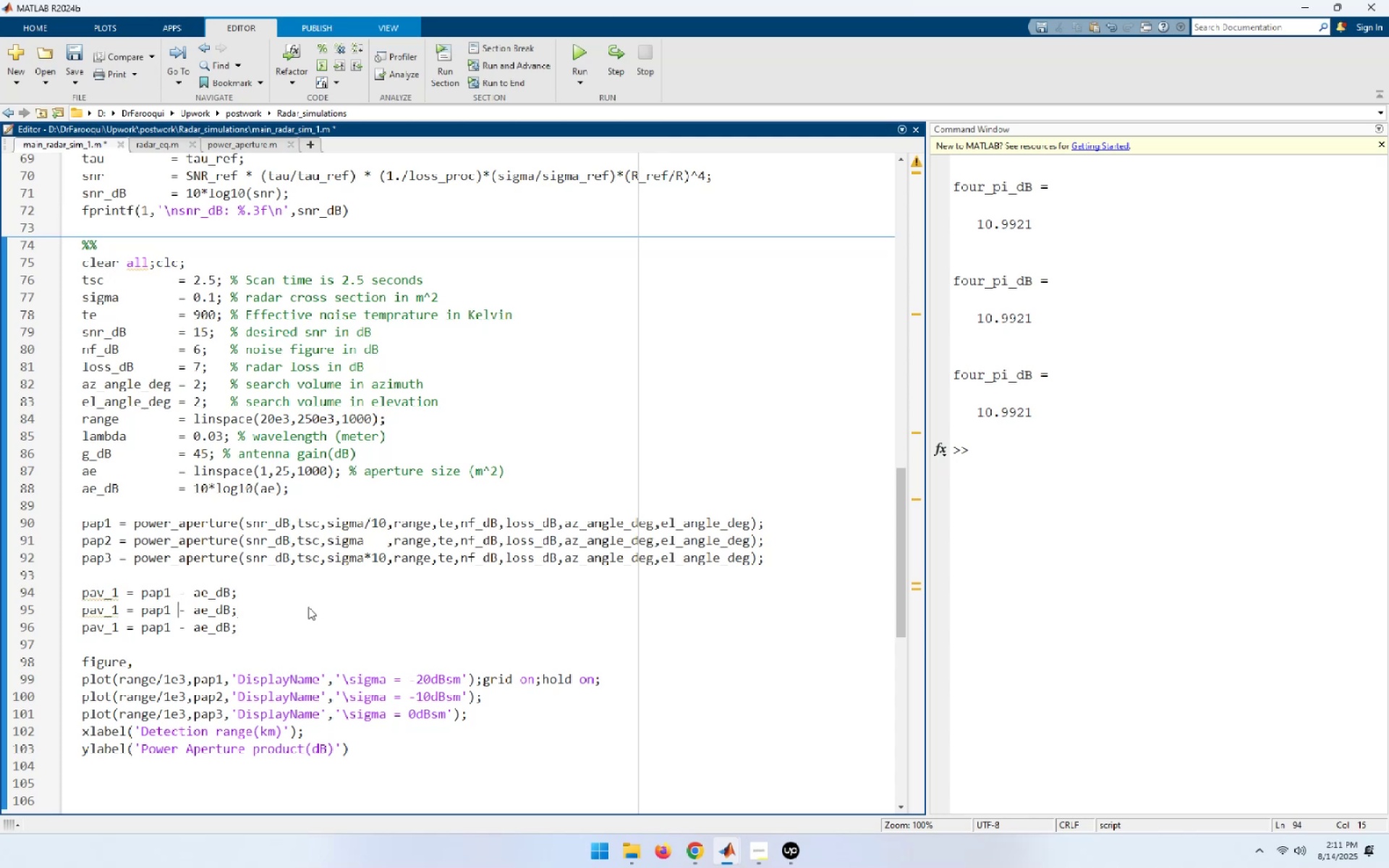 
key(ArrowLeft)
 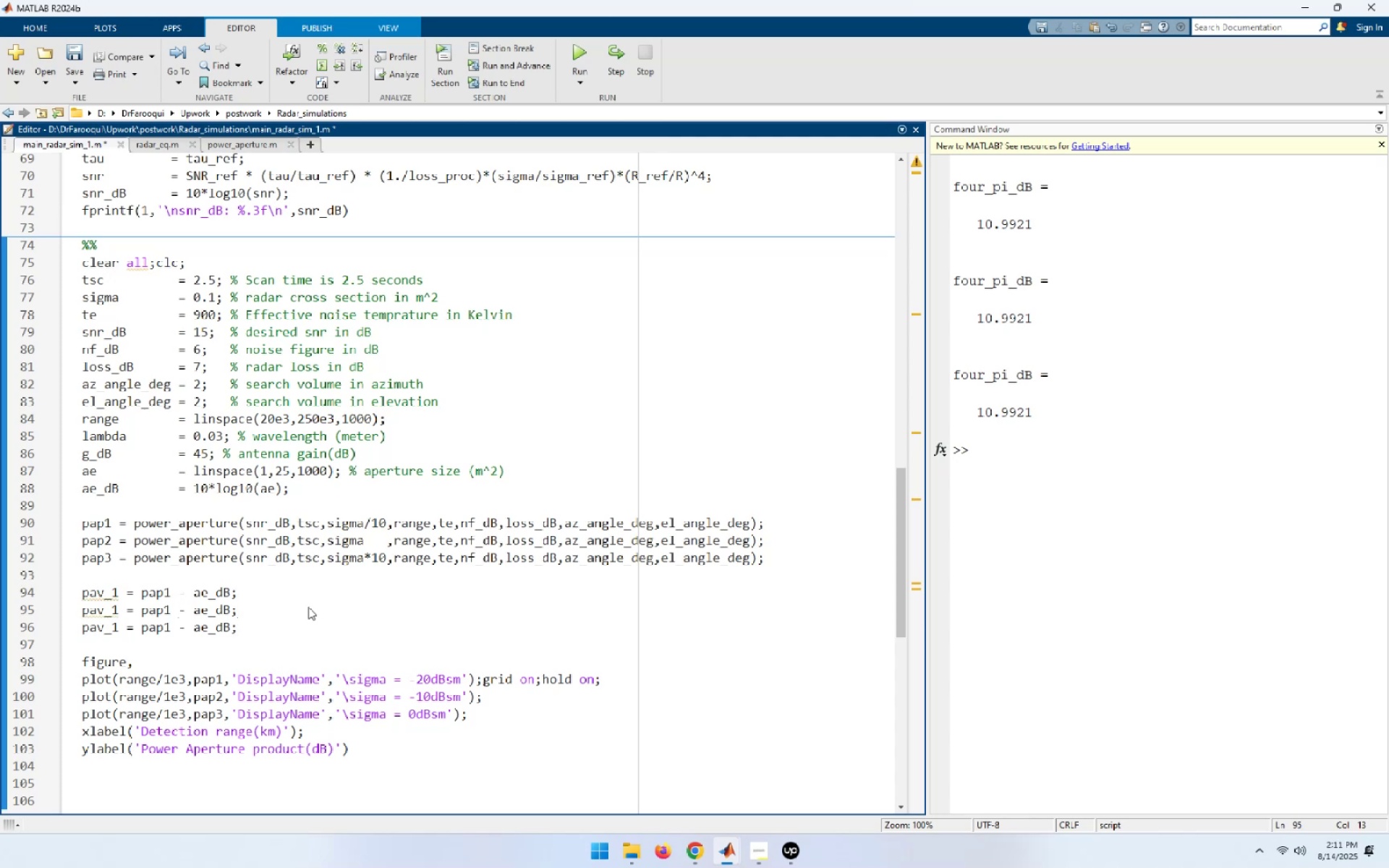 
key(Backspace)
 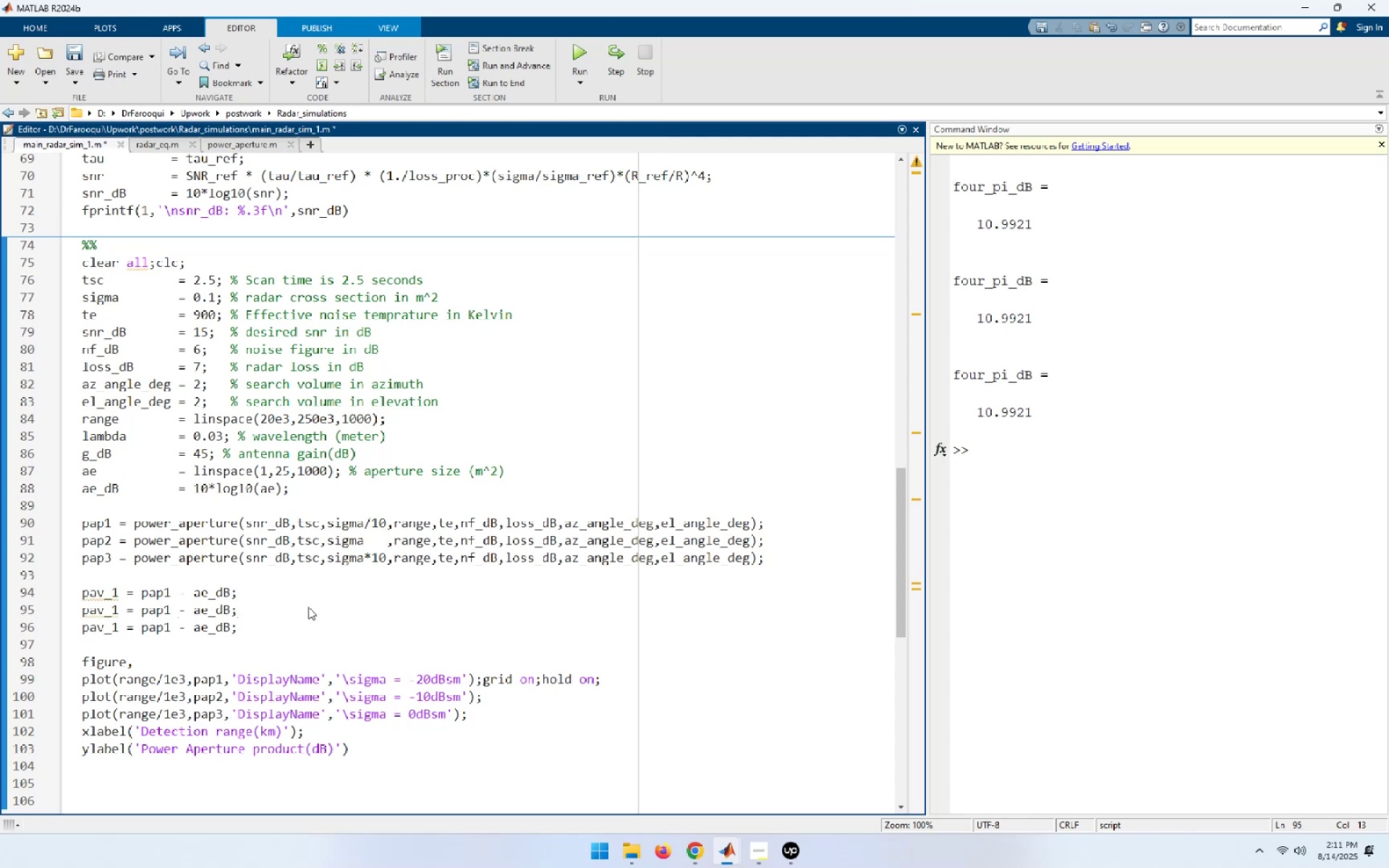 
key(2)
 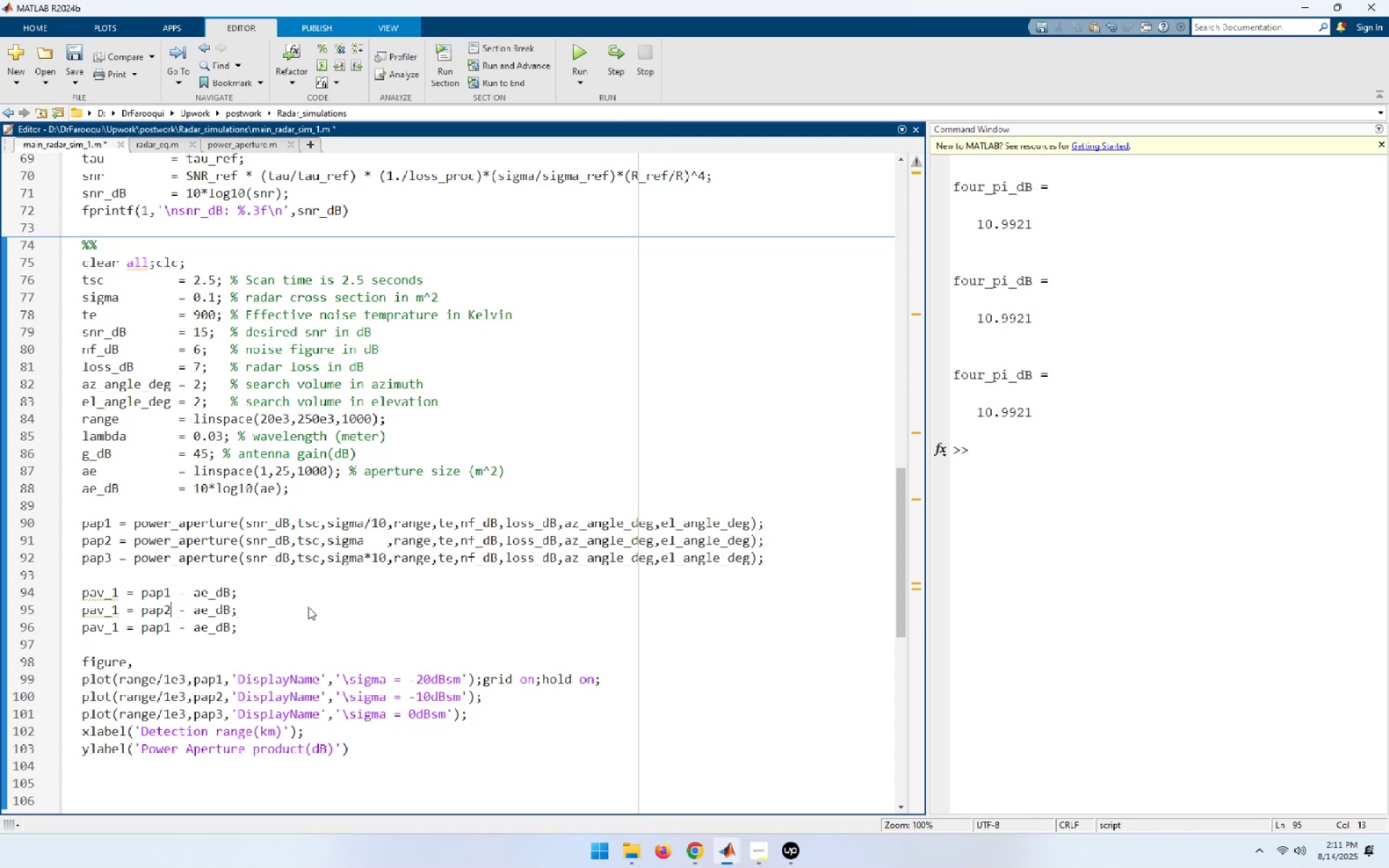 
key(ArrowDown)
 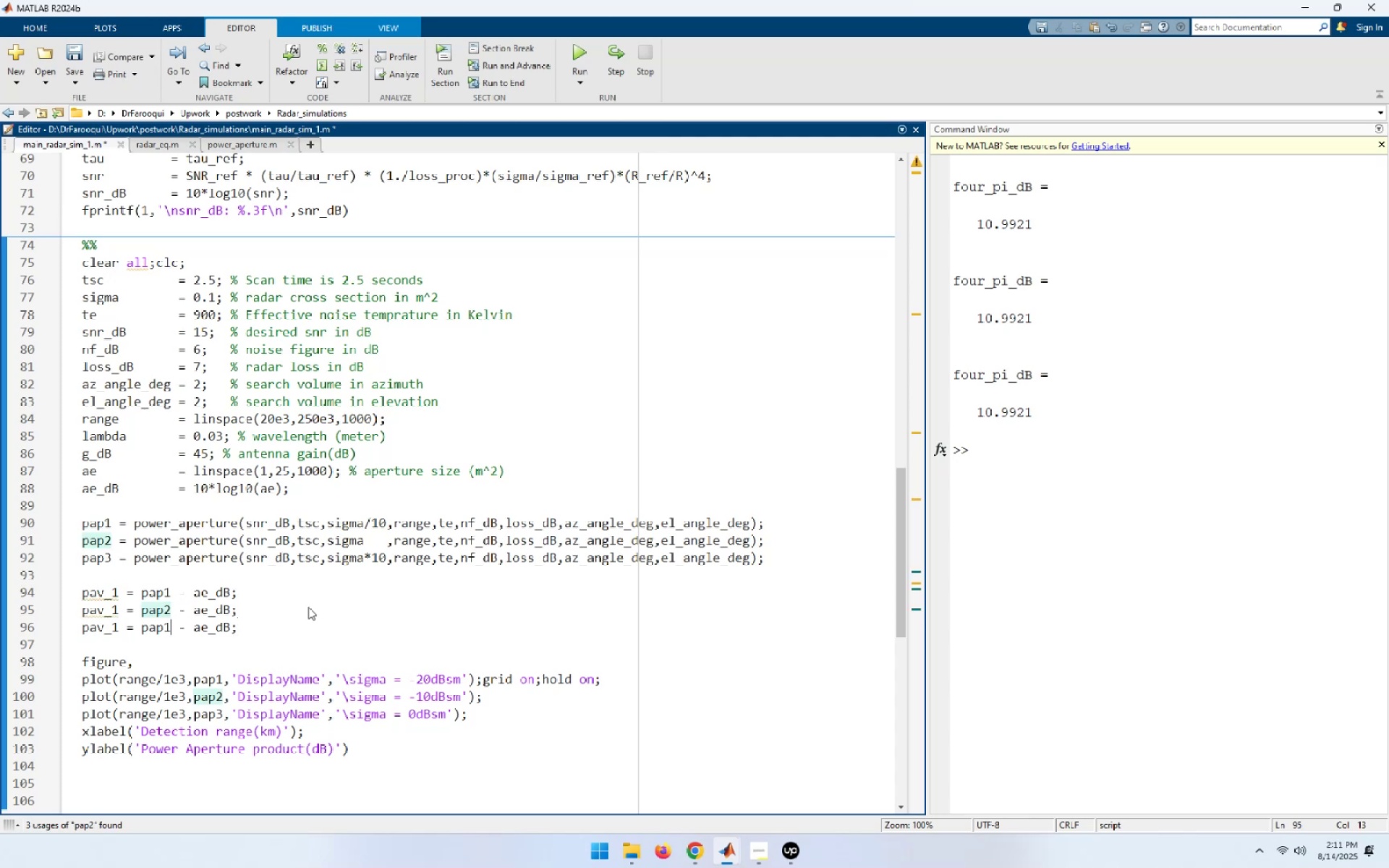 
key(Backspace)
 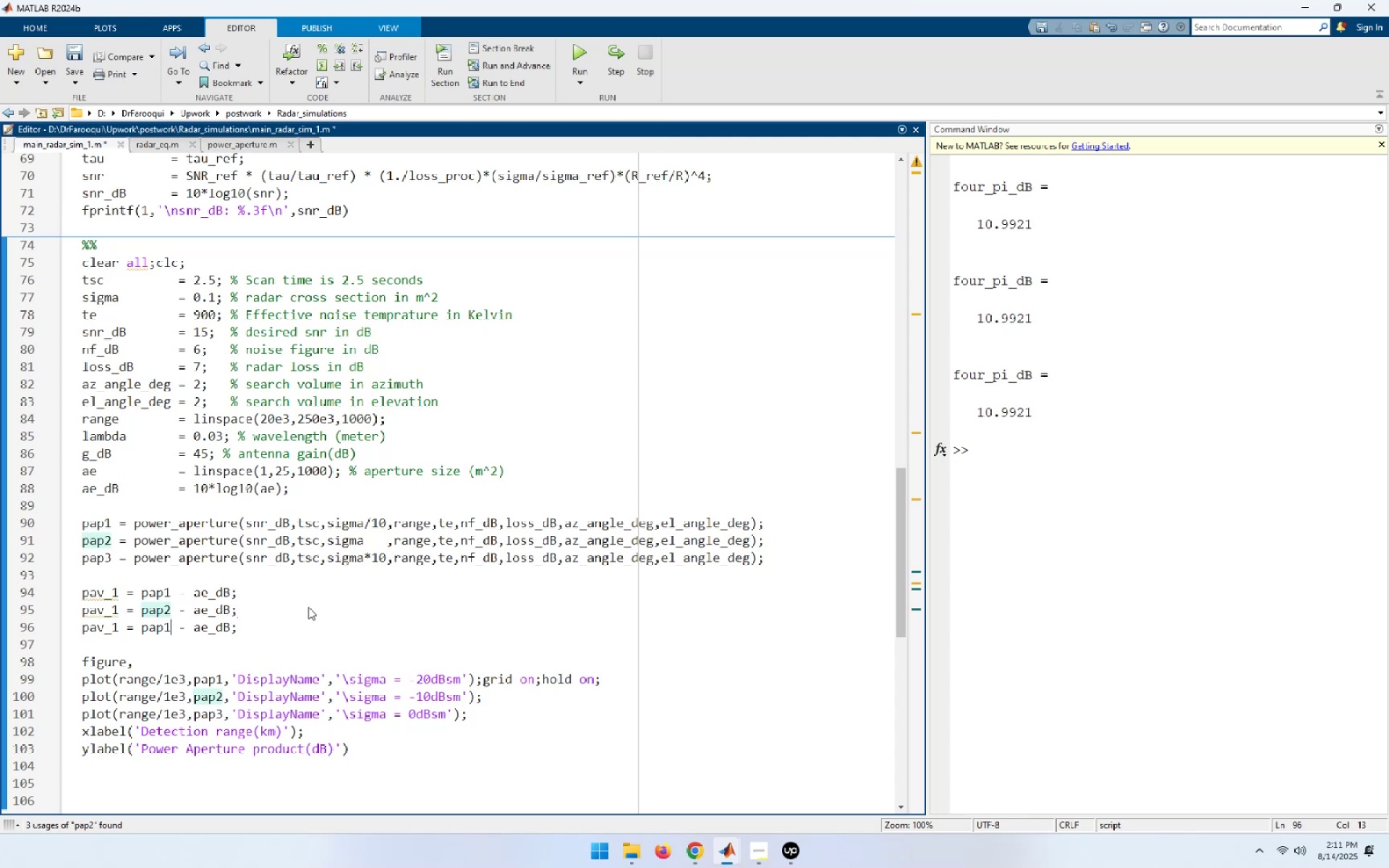 
key(3)
 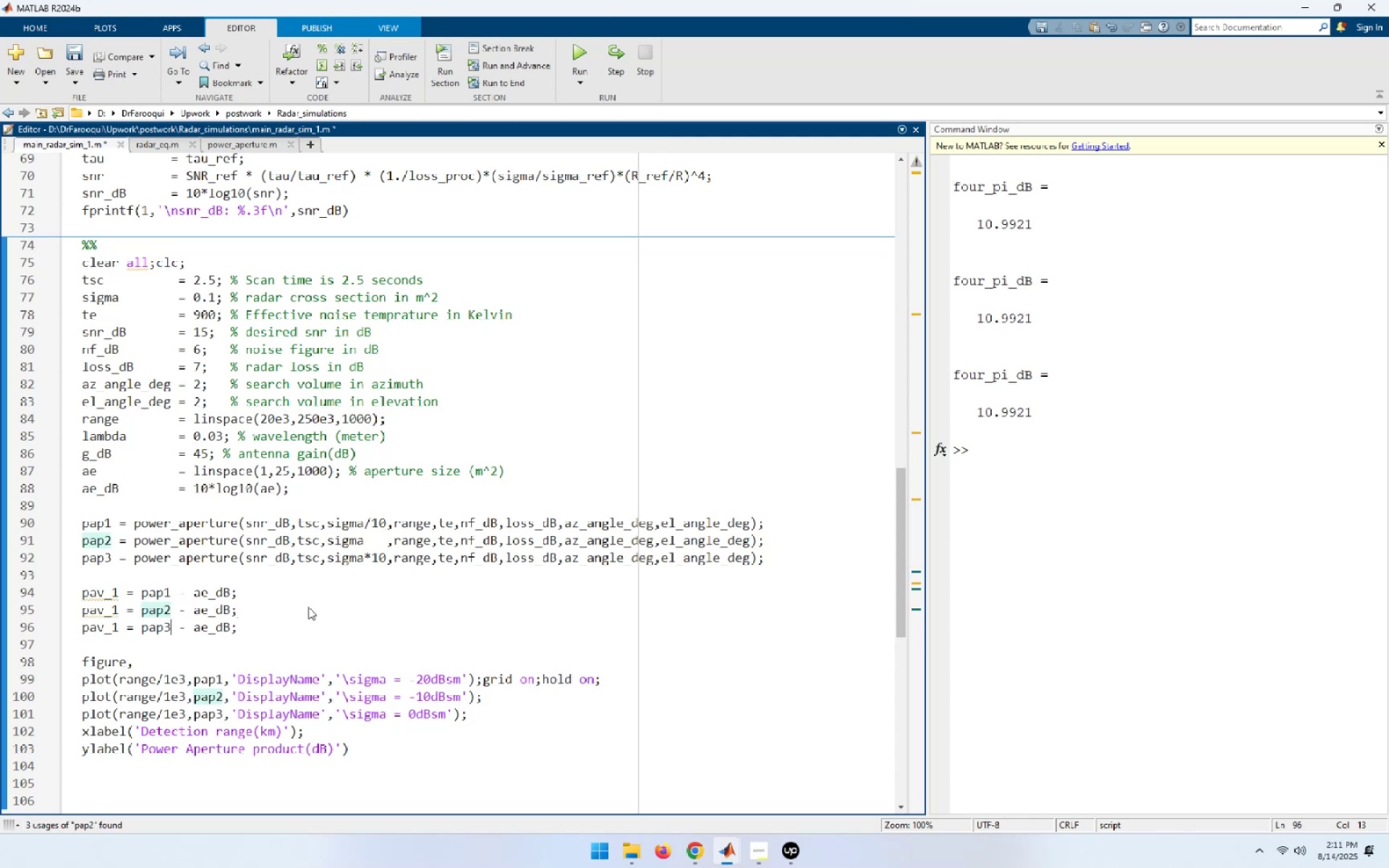 
hold_key(key=ArrowLeft, duration=0.77)
 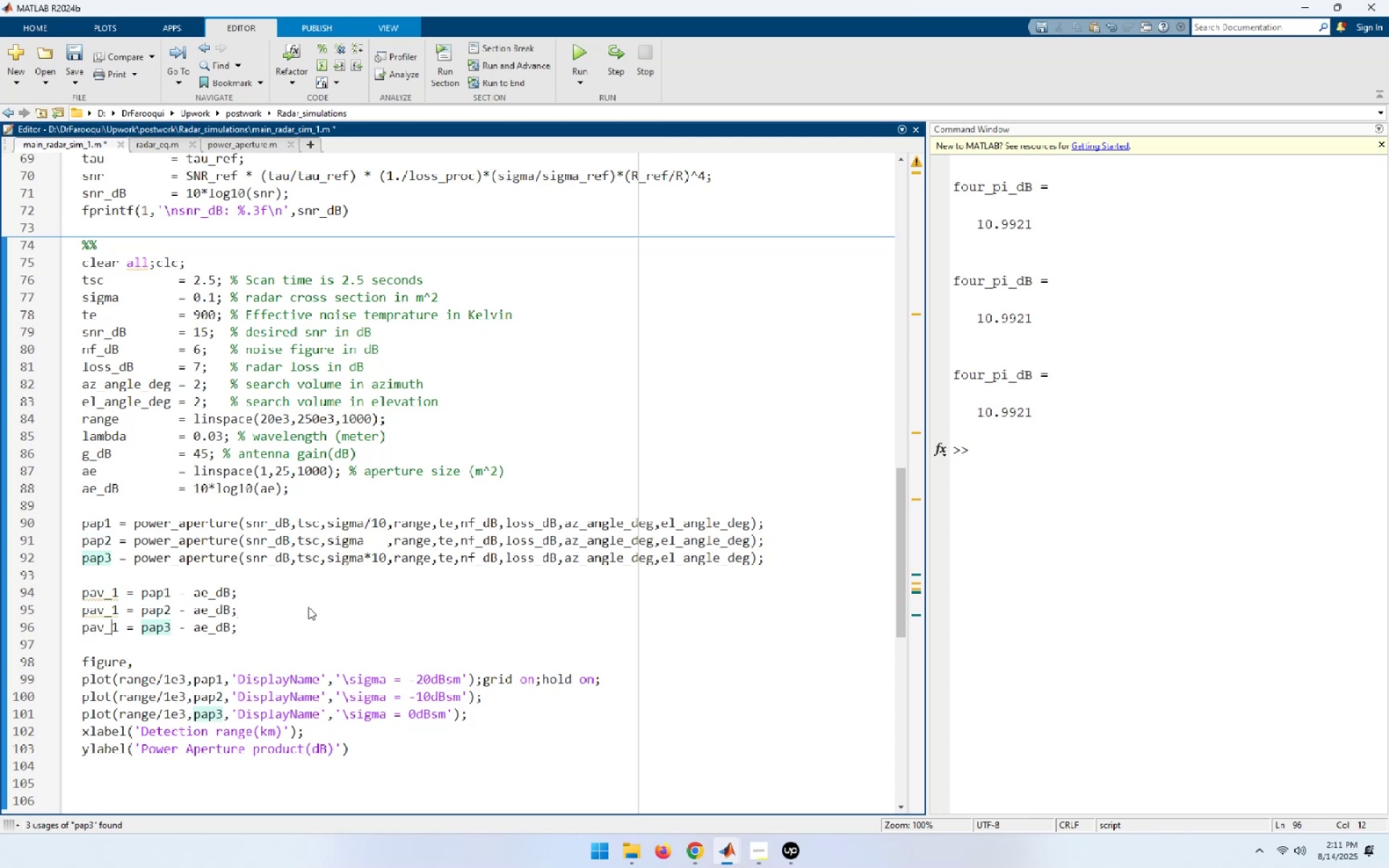 
key(ArrowUp)
 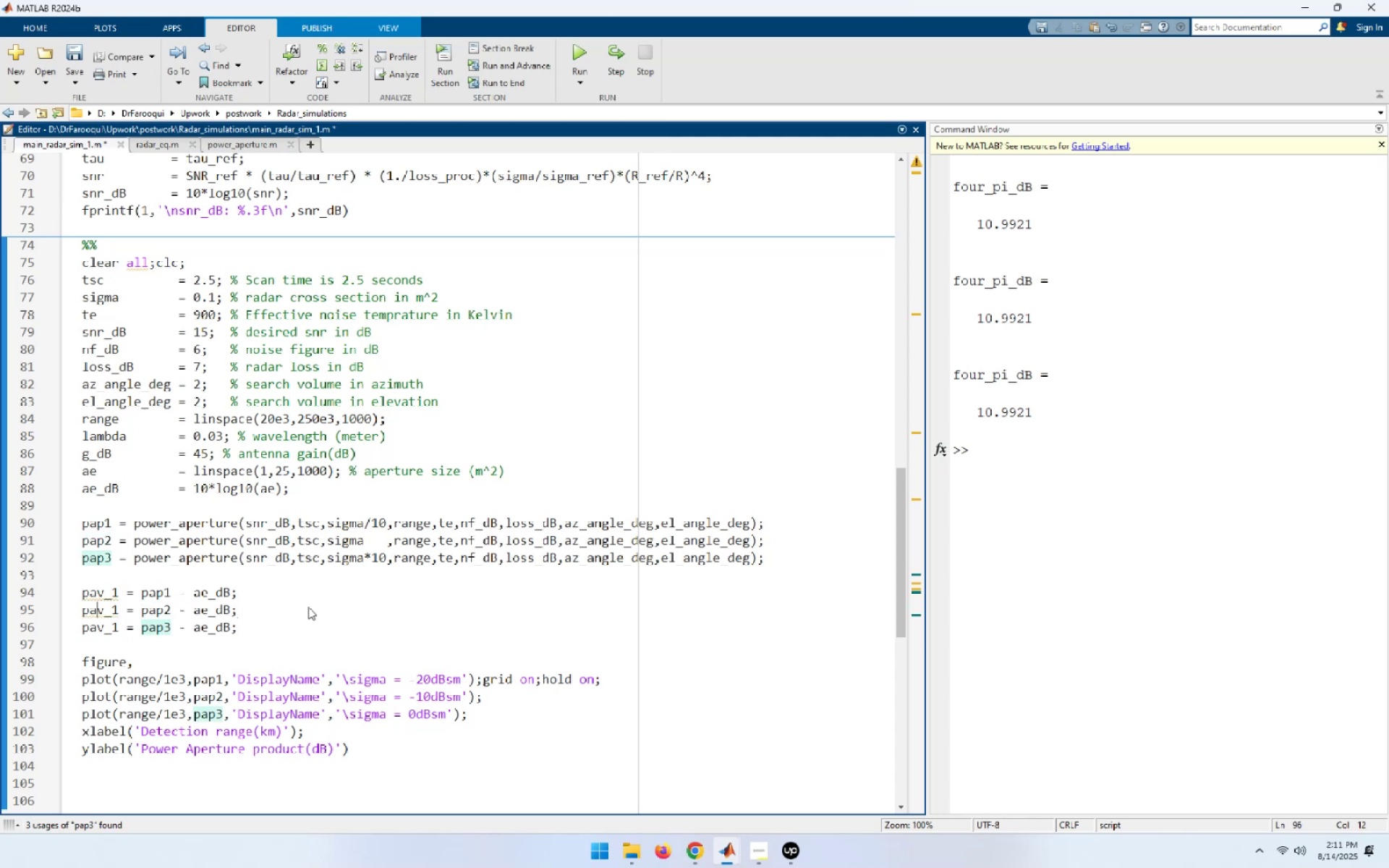 
key(ArrowRight)
 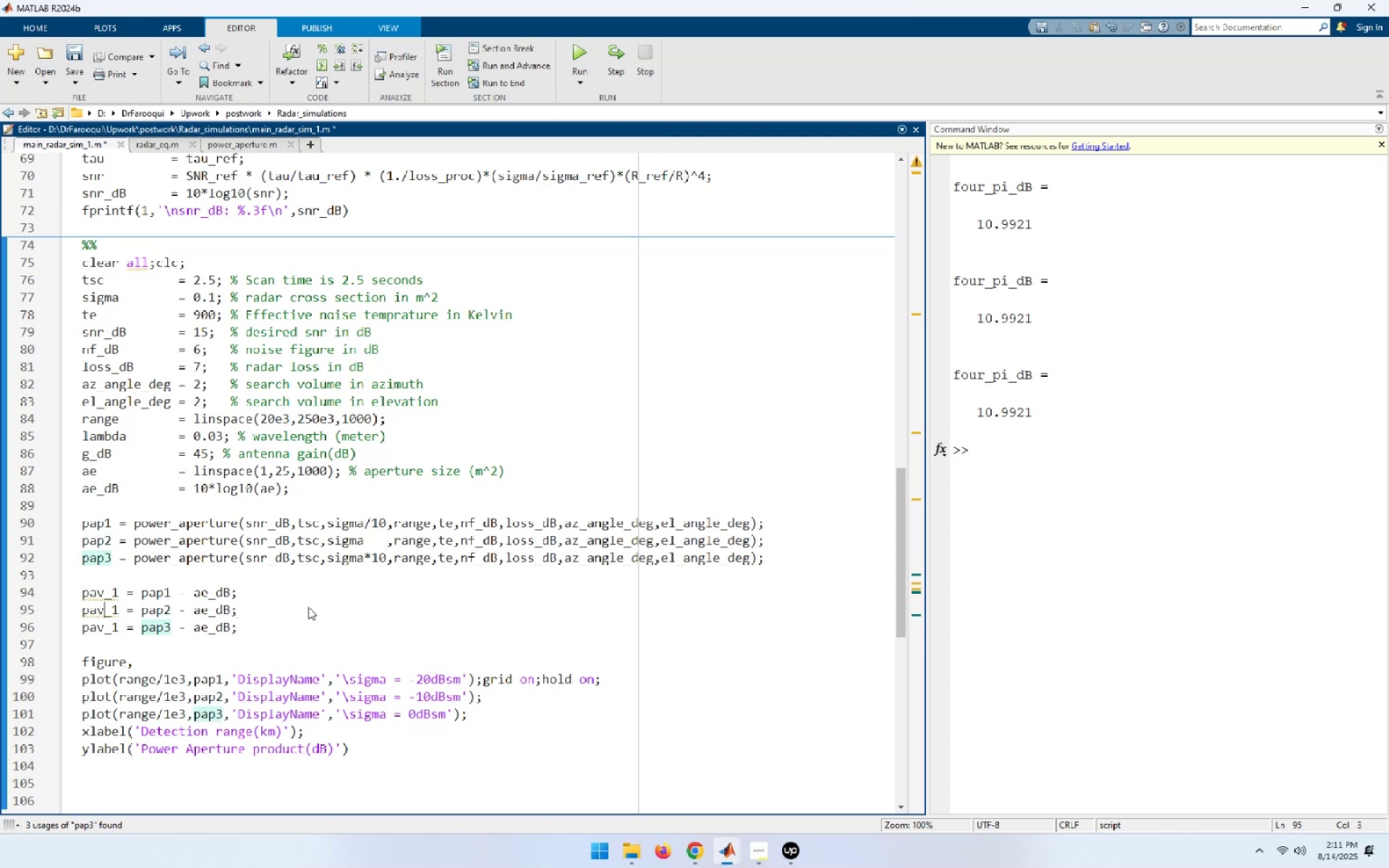 
key(ArrowRight)
 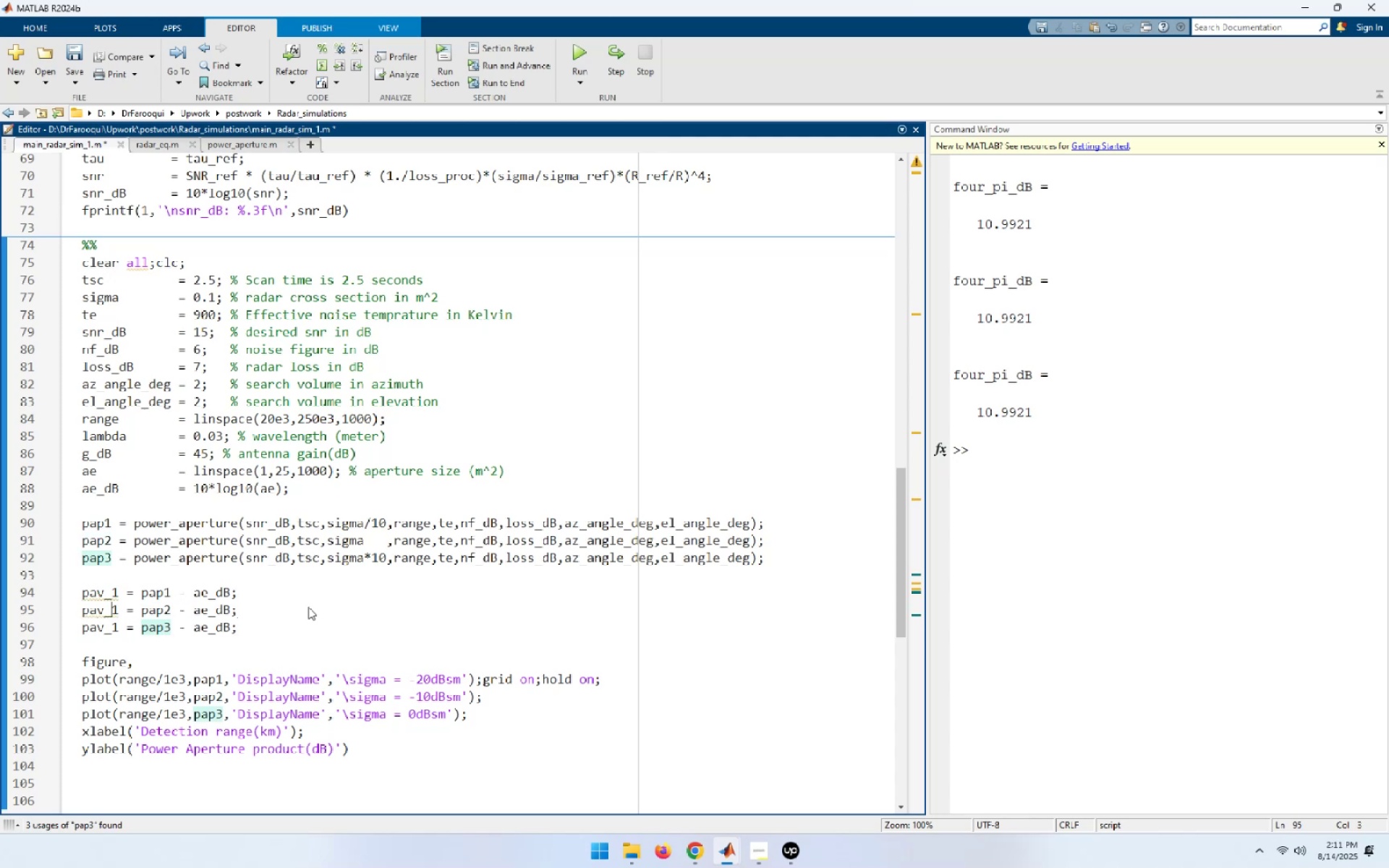 
key(ArrowRight)
 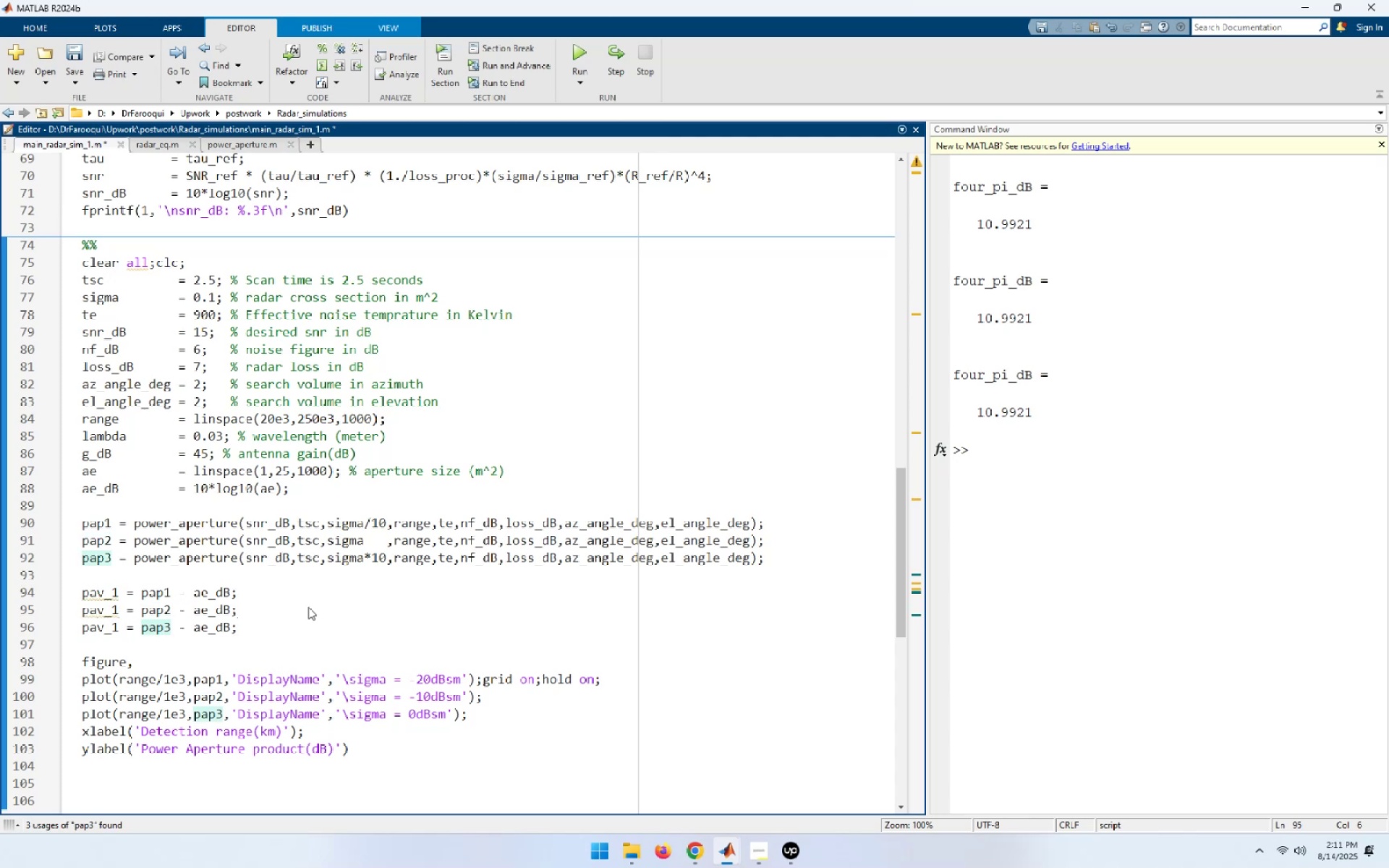 
key(Backspace)
 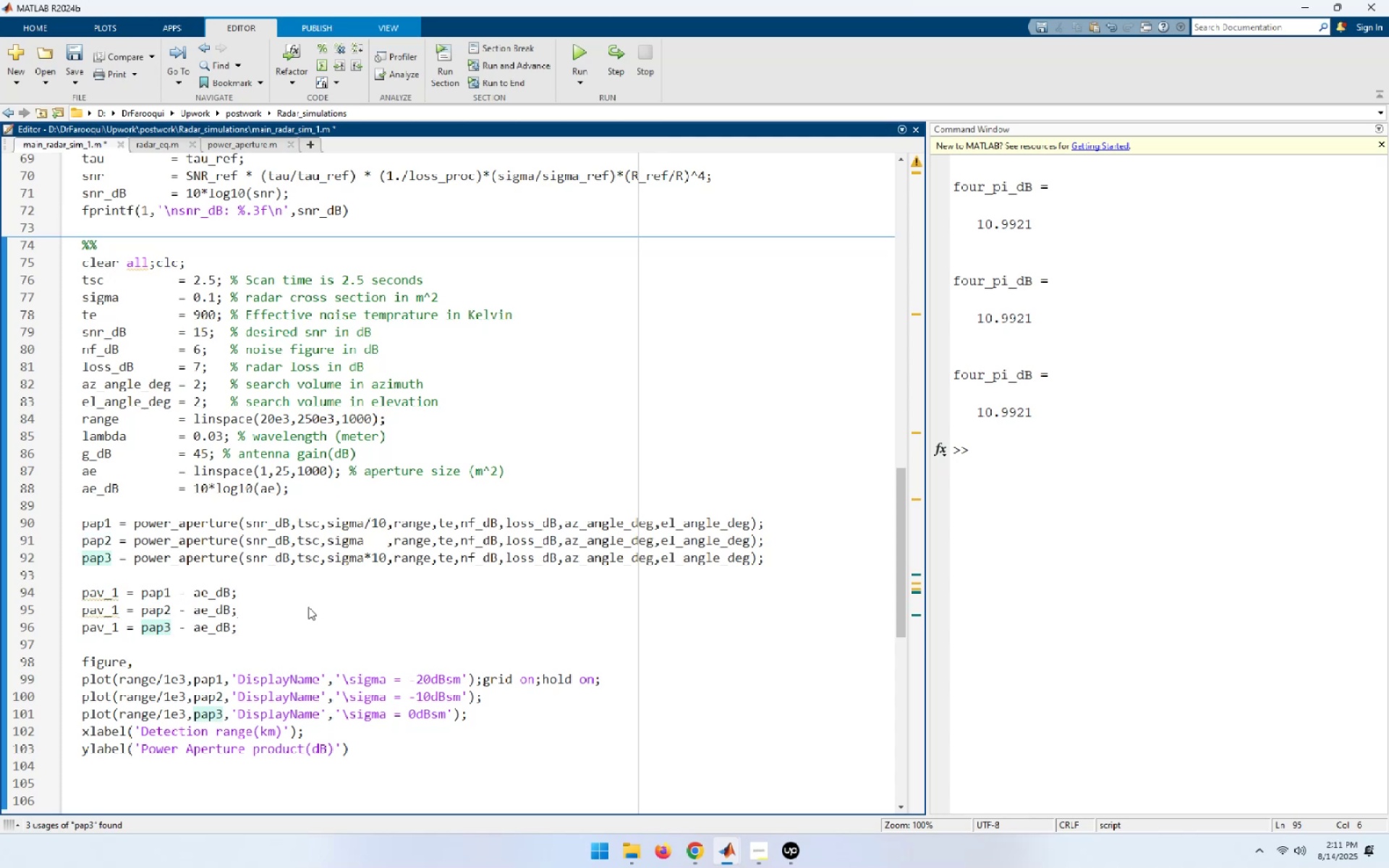 
key(2)
 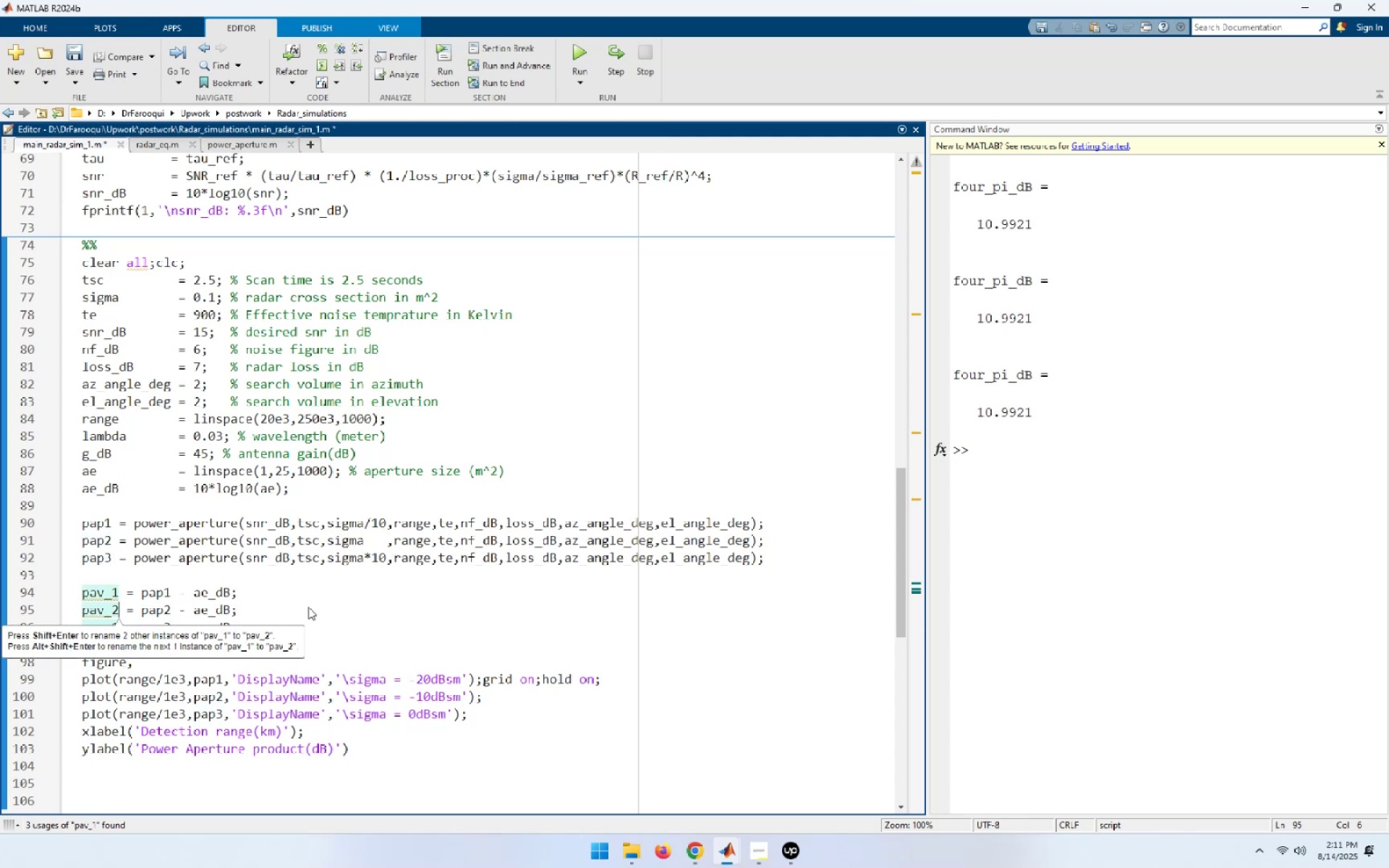 
key(ArrowDown)
 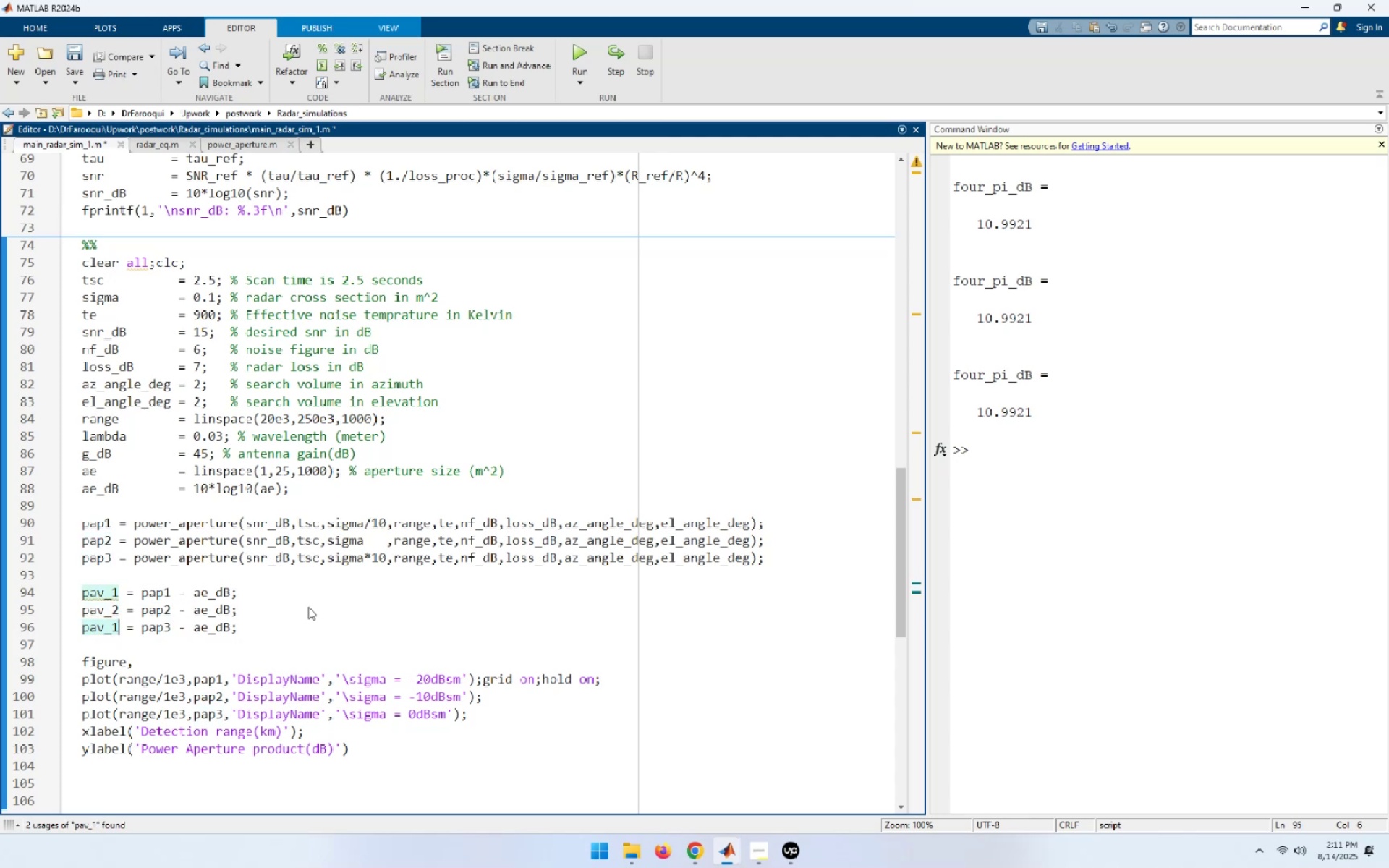 
key(Backspace)
 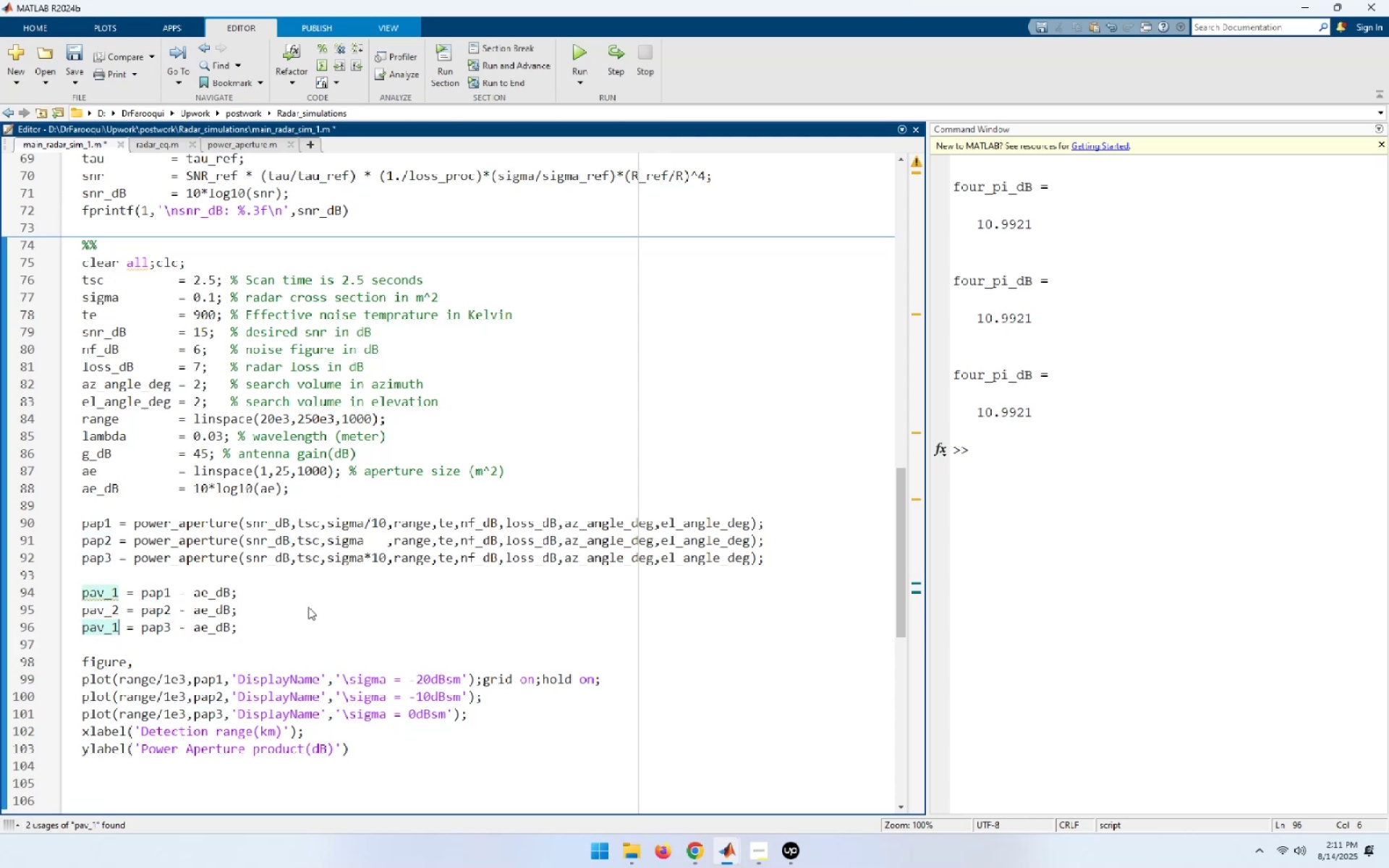 
key(3)
 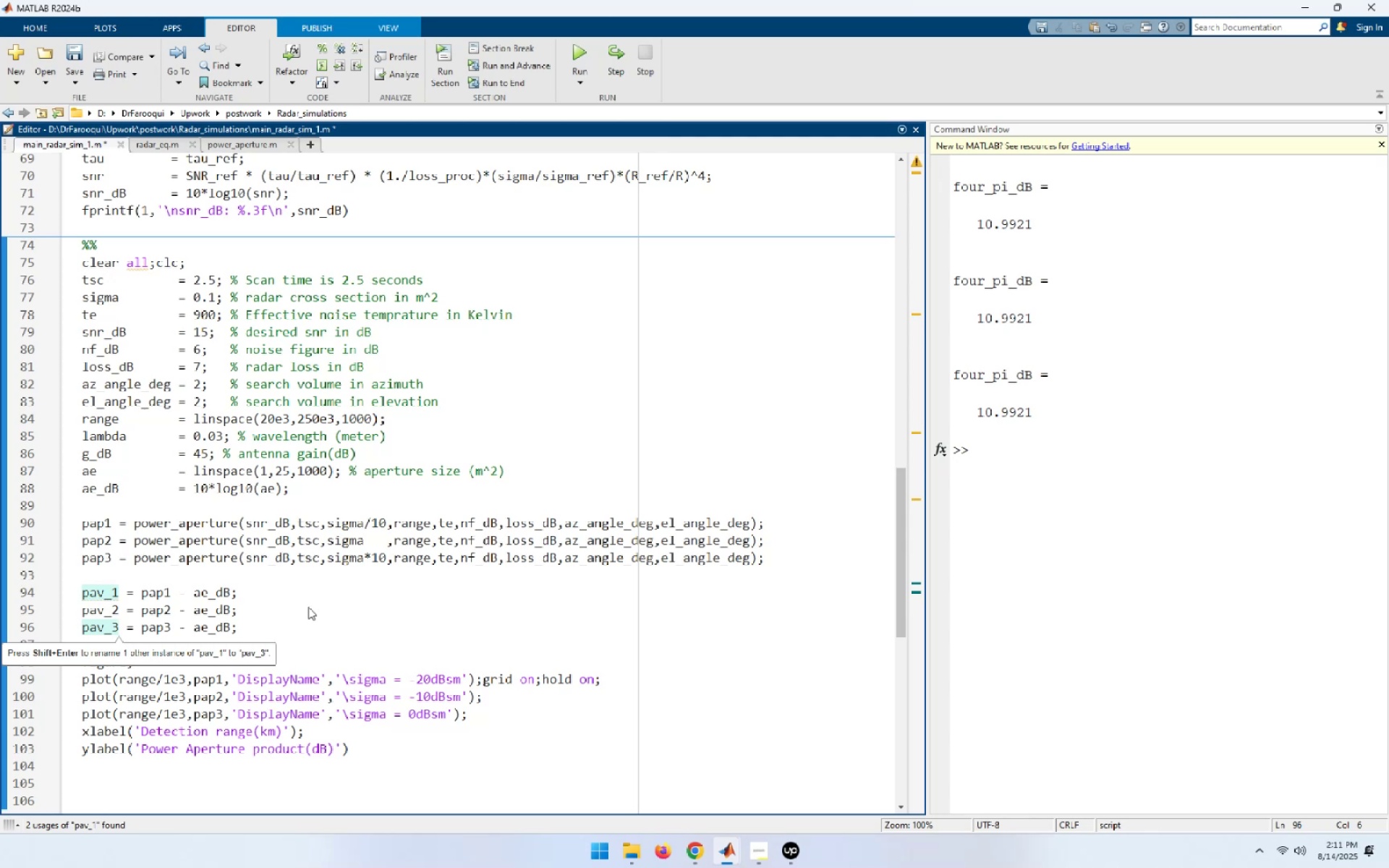 
key(ArrowUp)
 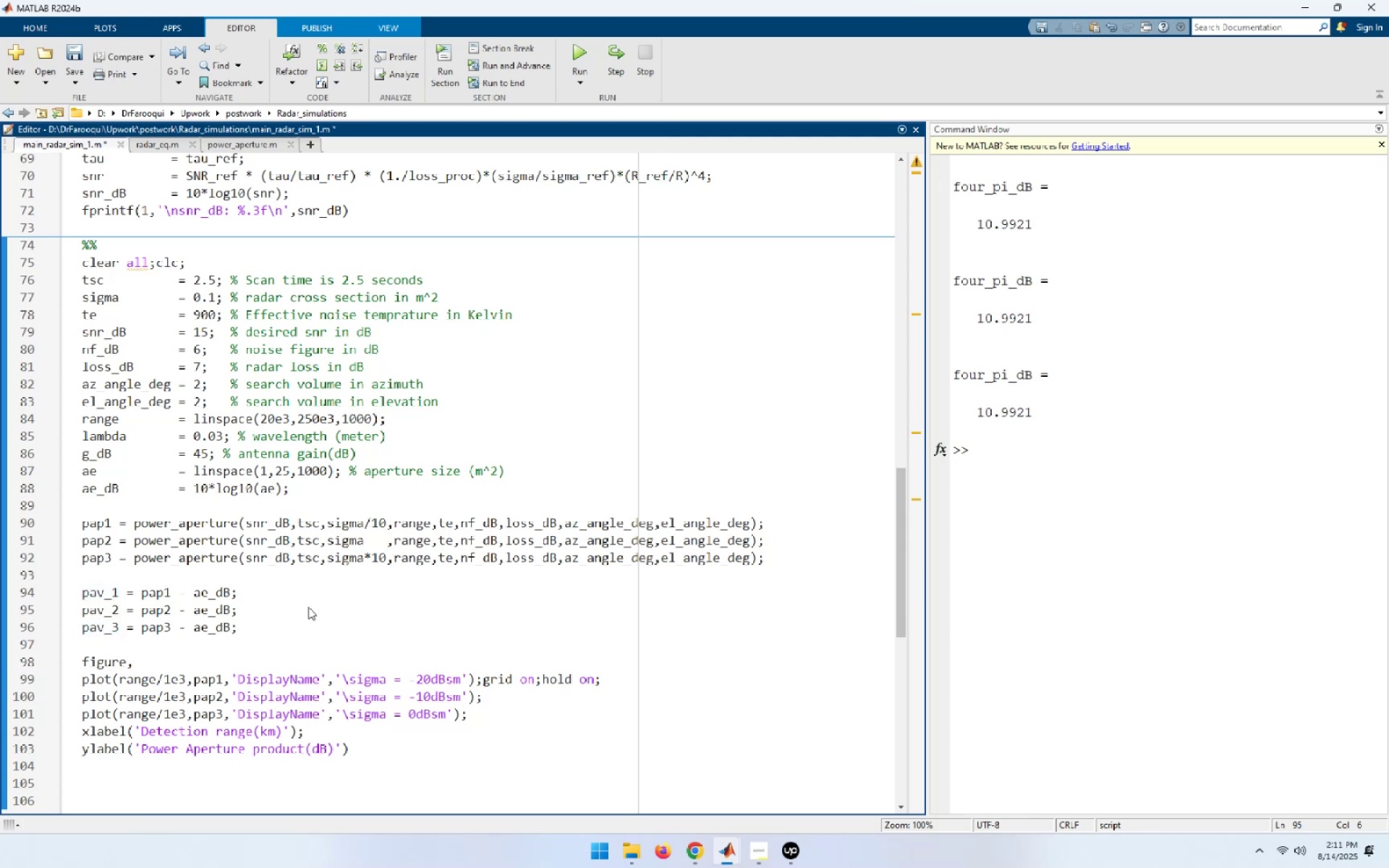 
key(ArrowDown)
 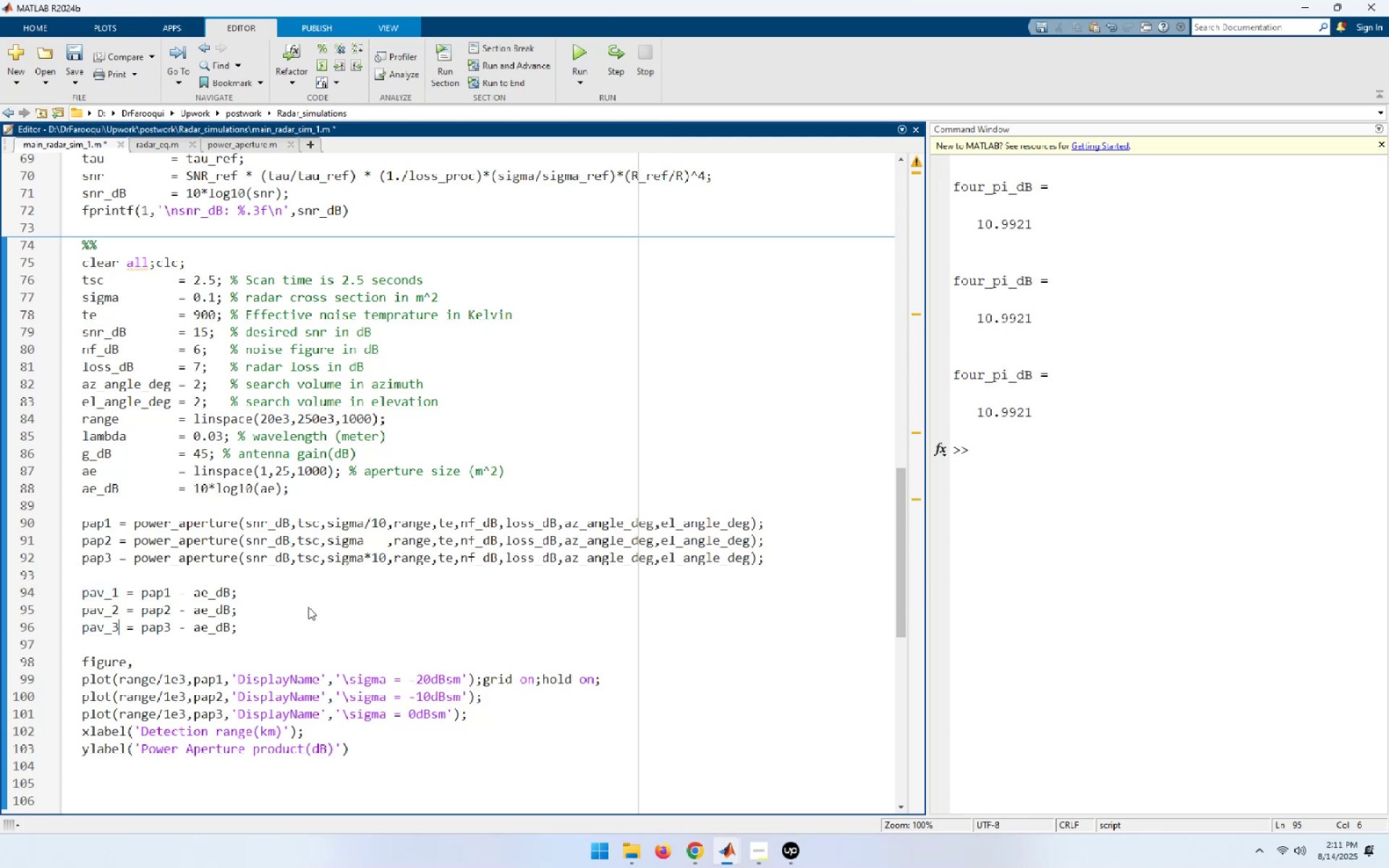 
key(ArrowDown)
 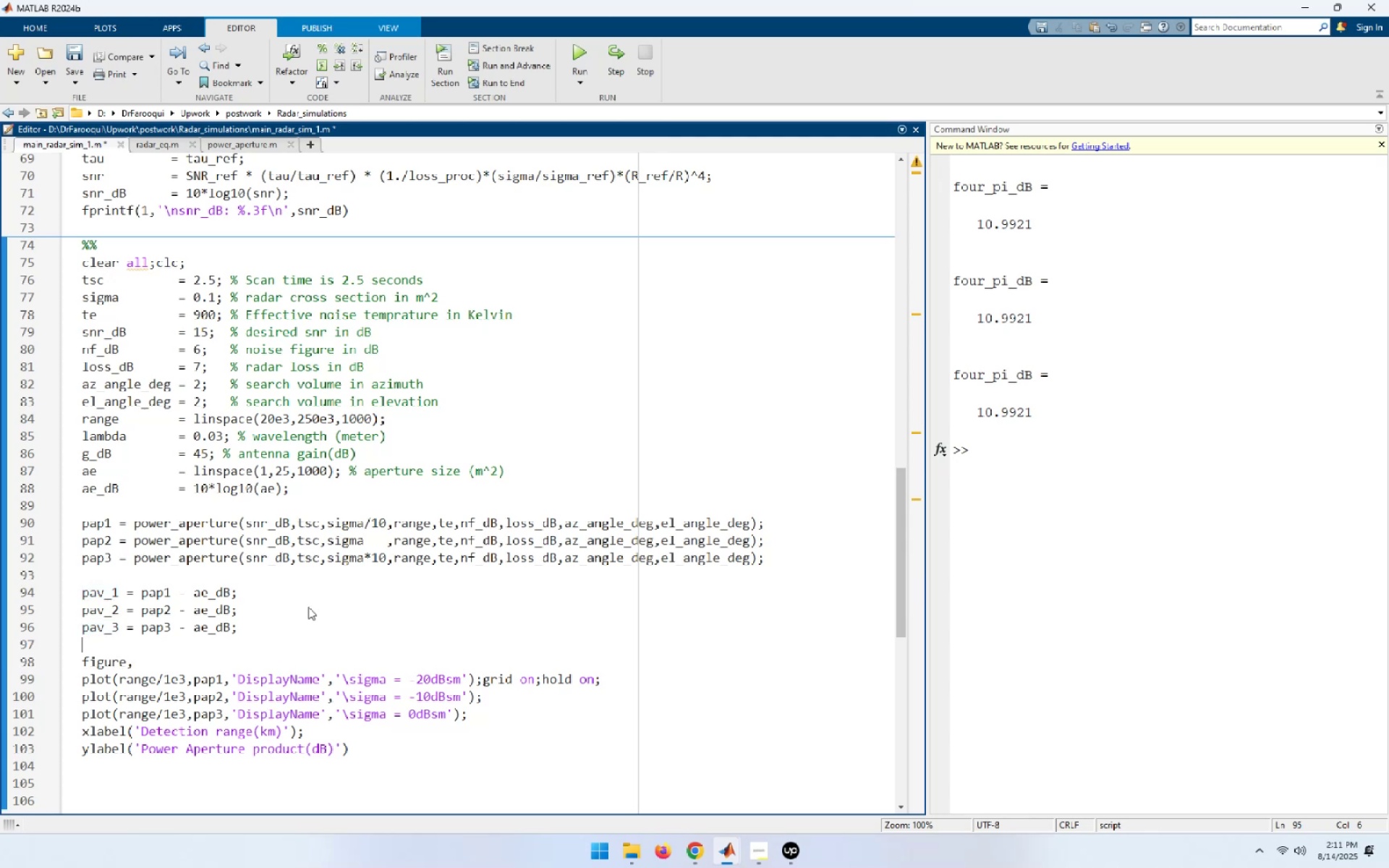 
key(ArrowDown)
 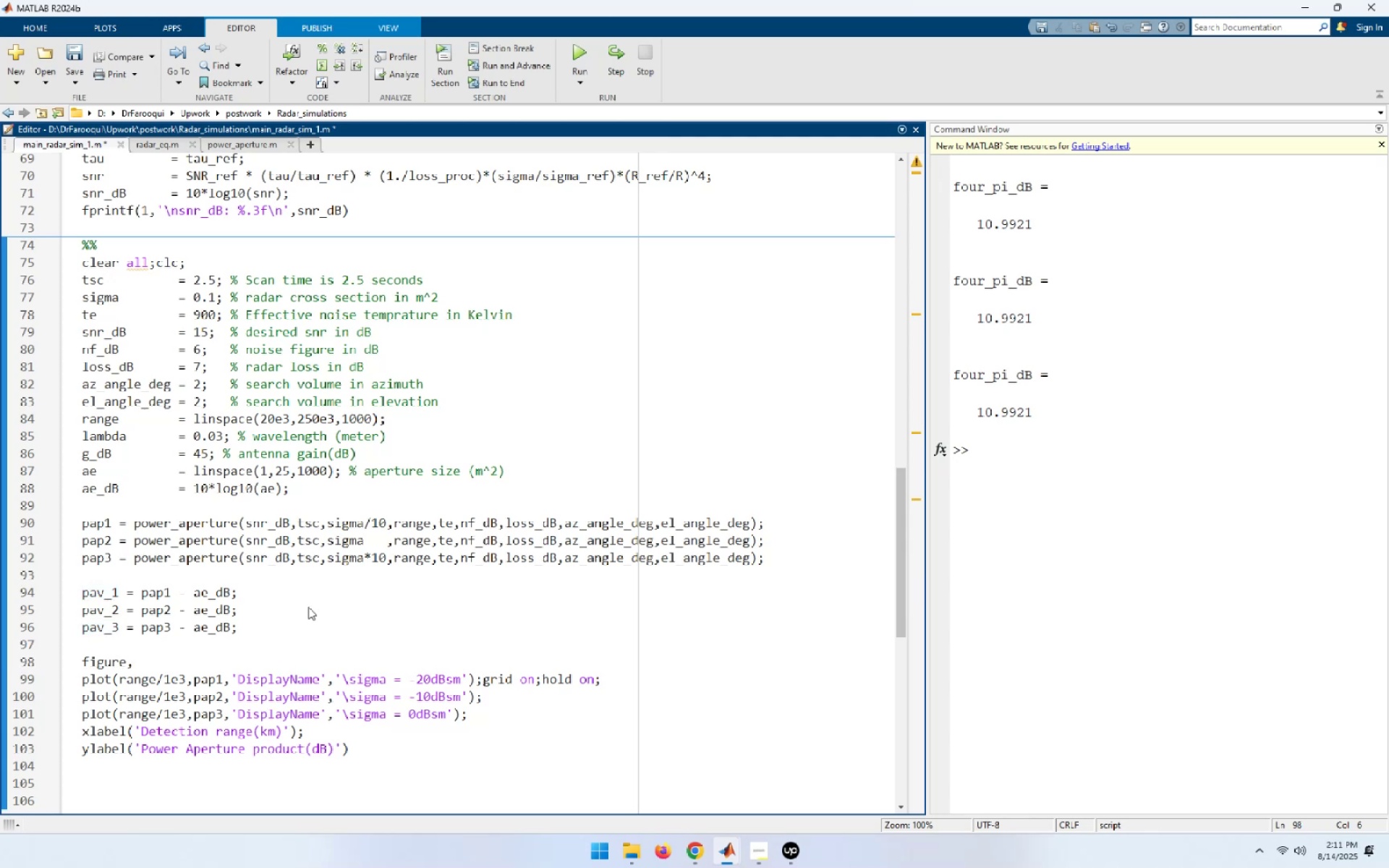 
key(Home)
 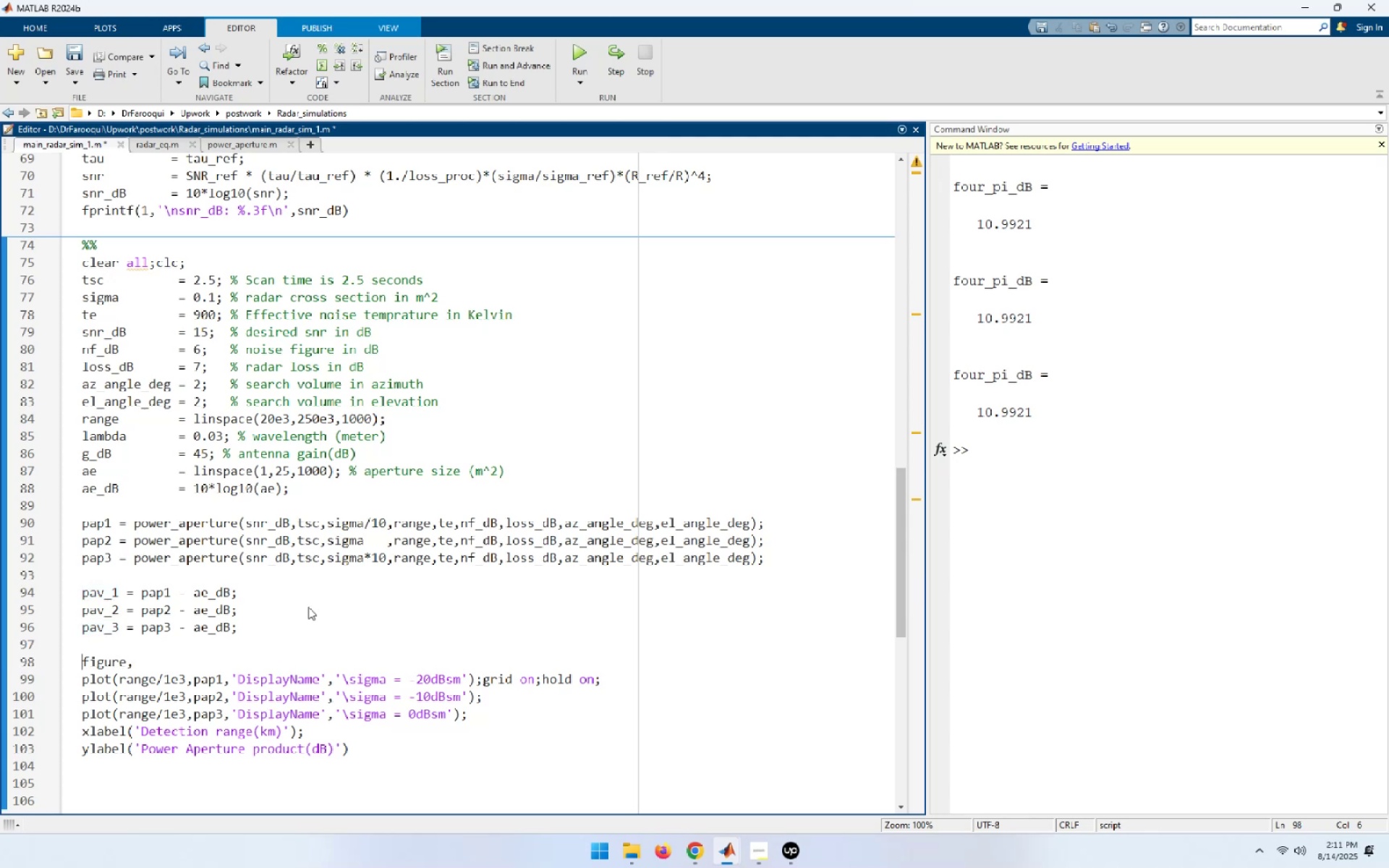 
key(Shift+End)
 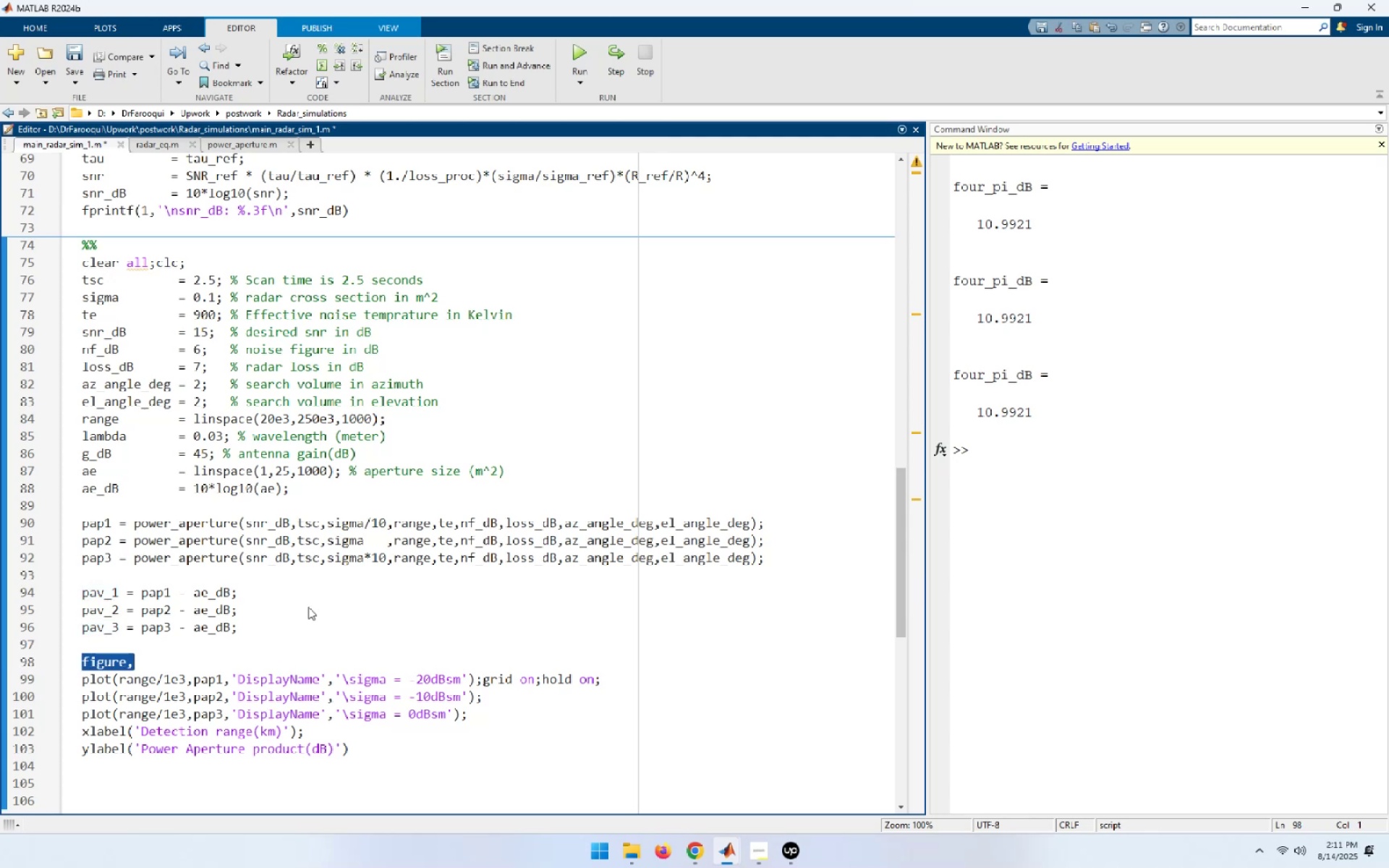 
key(Shift+ArrowDown)
 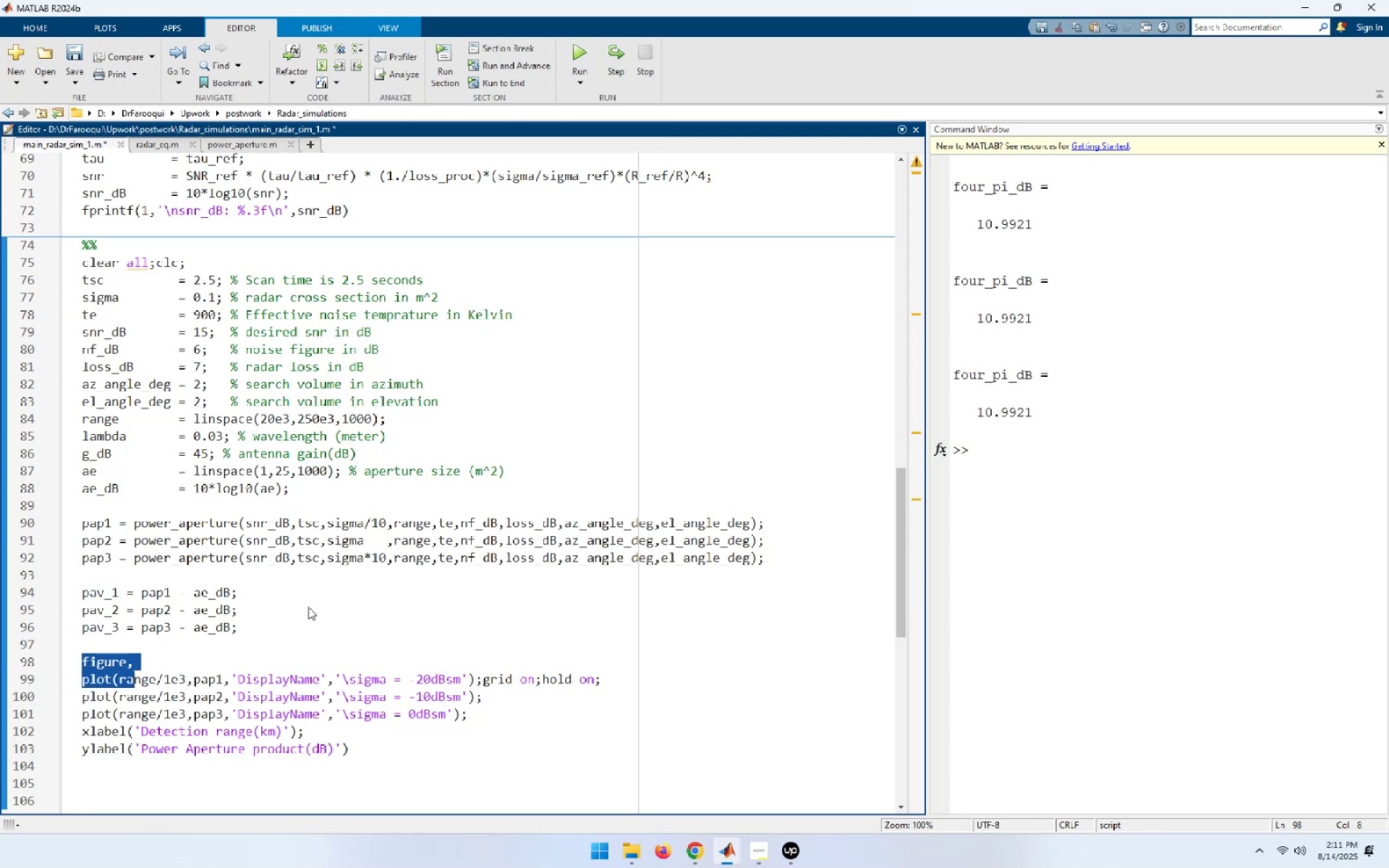 
key(Shift+ArrowDown)
 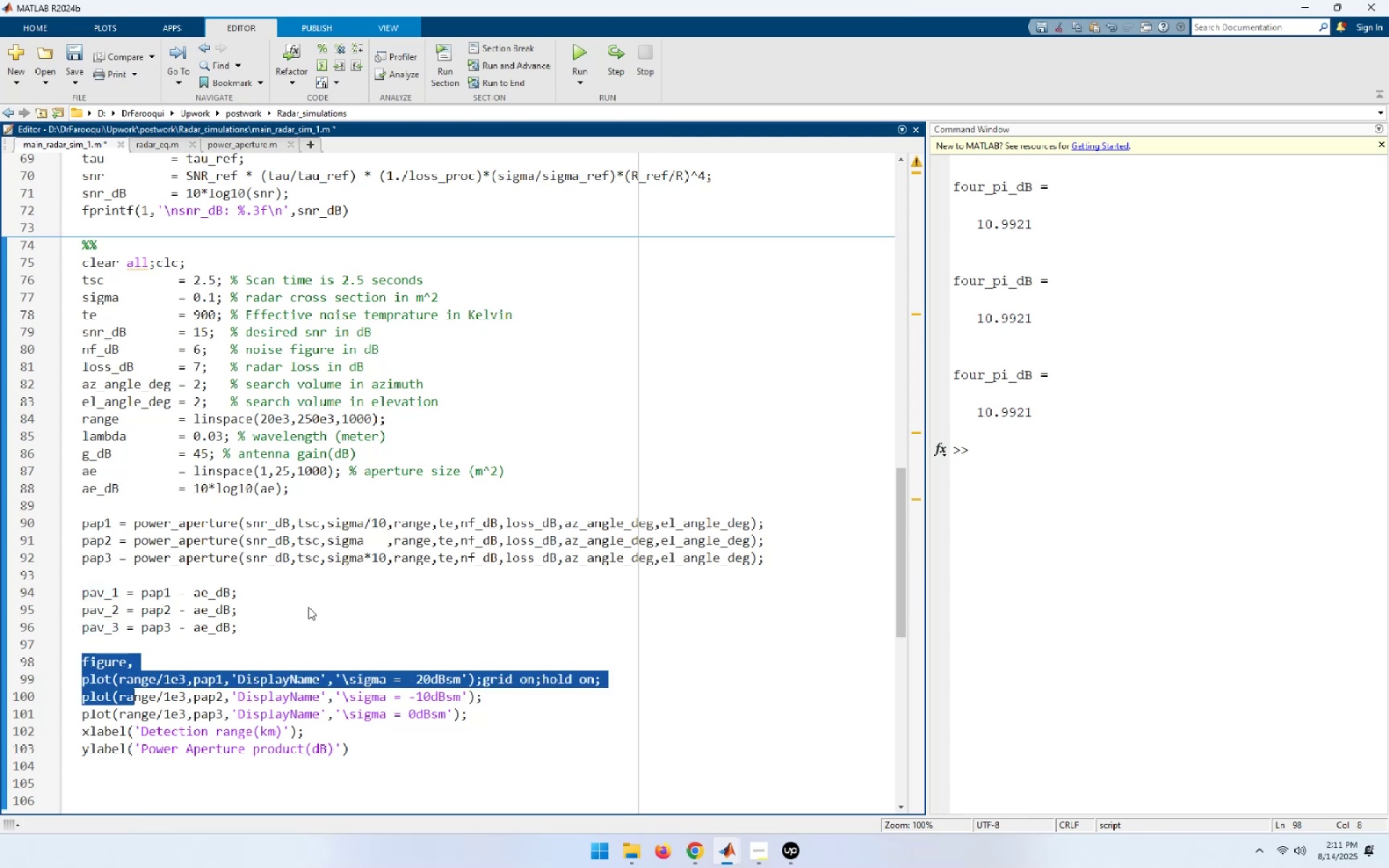 
key(Shift+ArrowDown)
 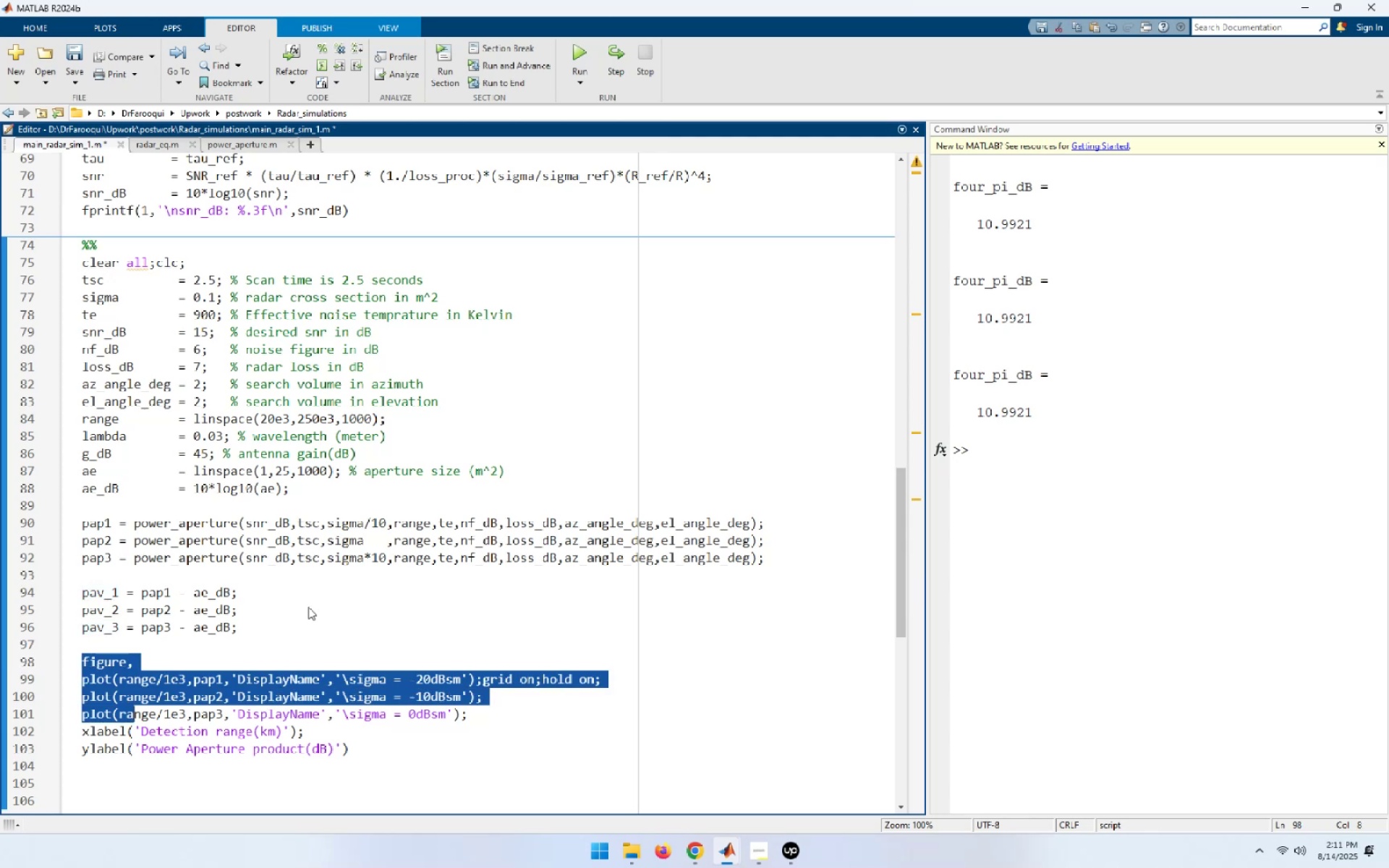 
key(Shift+ArrowDown)
 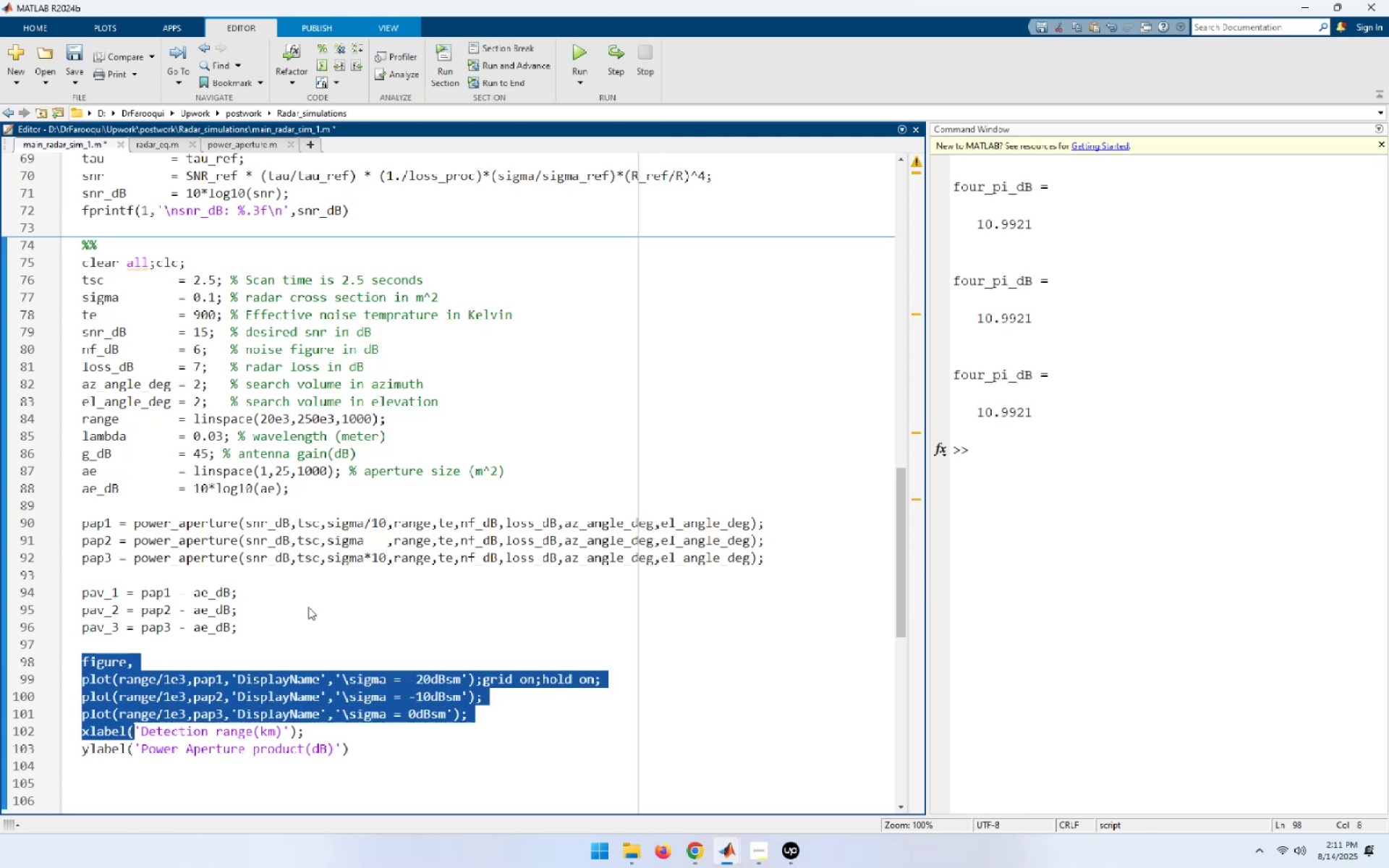 
key(Shift+ArrowDown)
 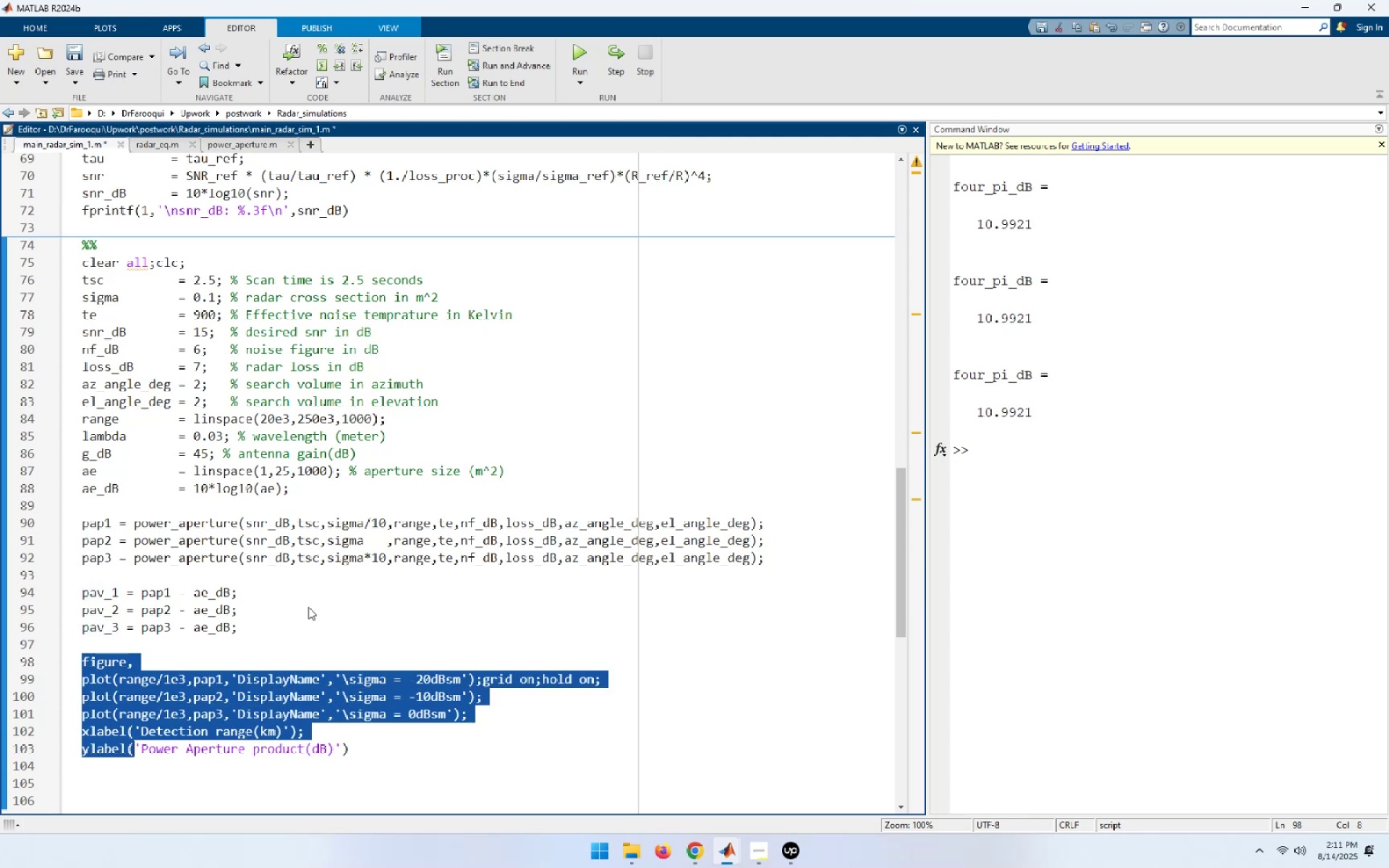 
key(Shift+End)
 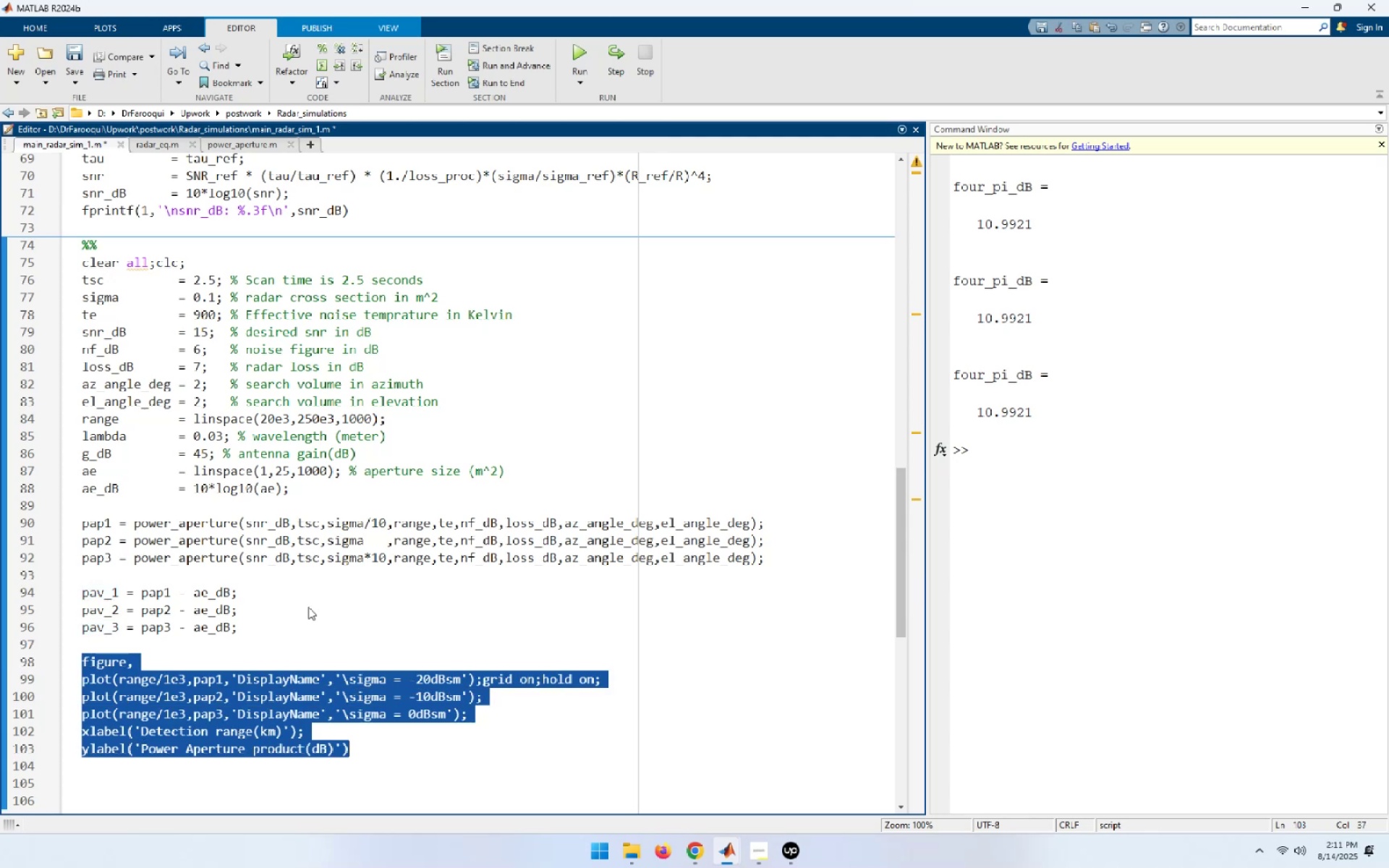 
key(Control+C)
 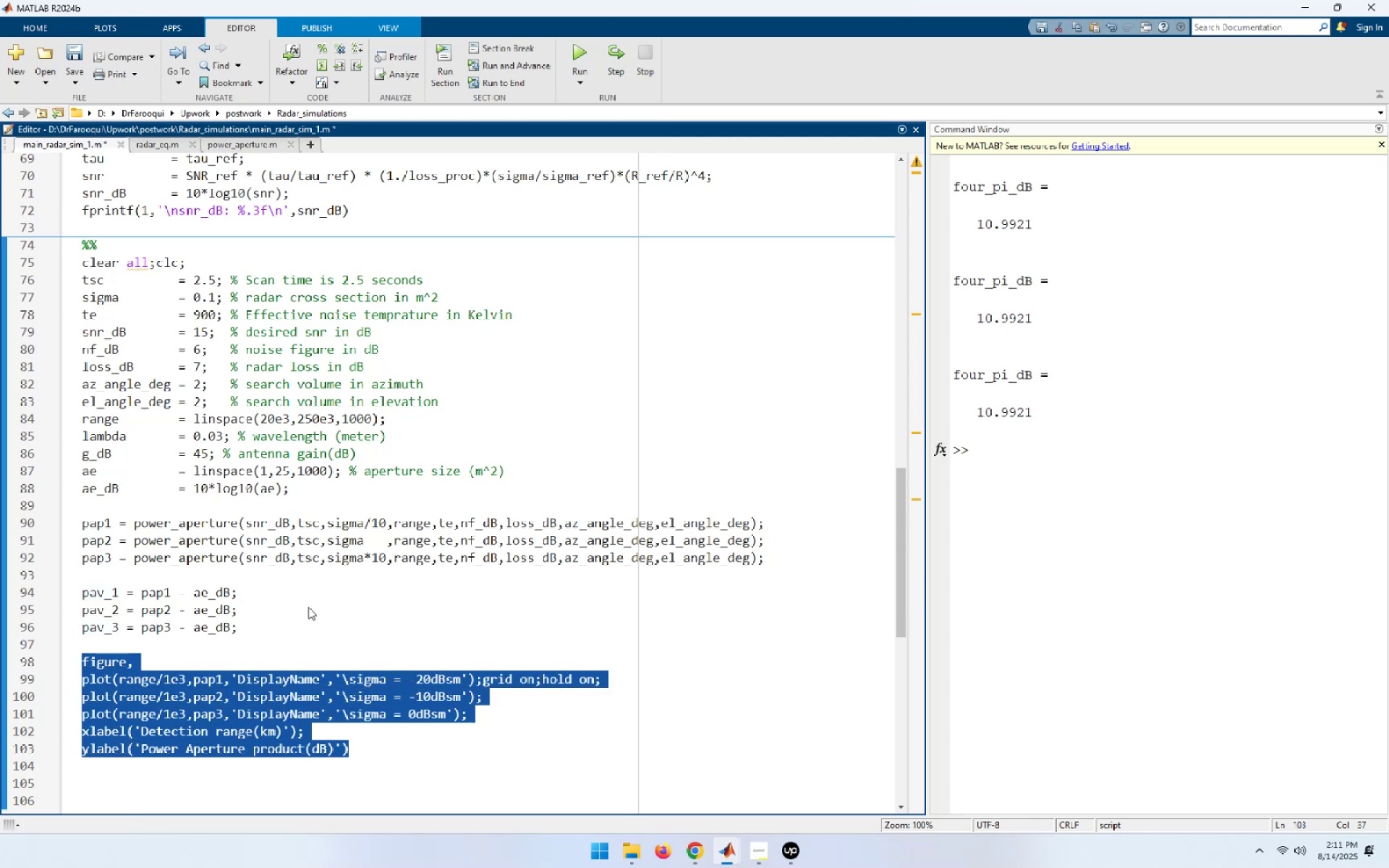 
key(End)
 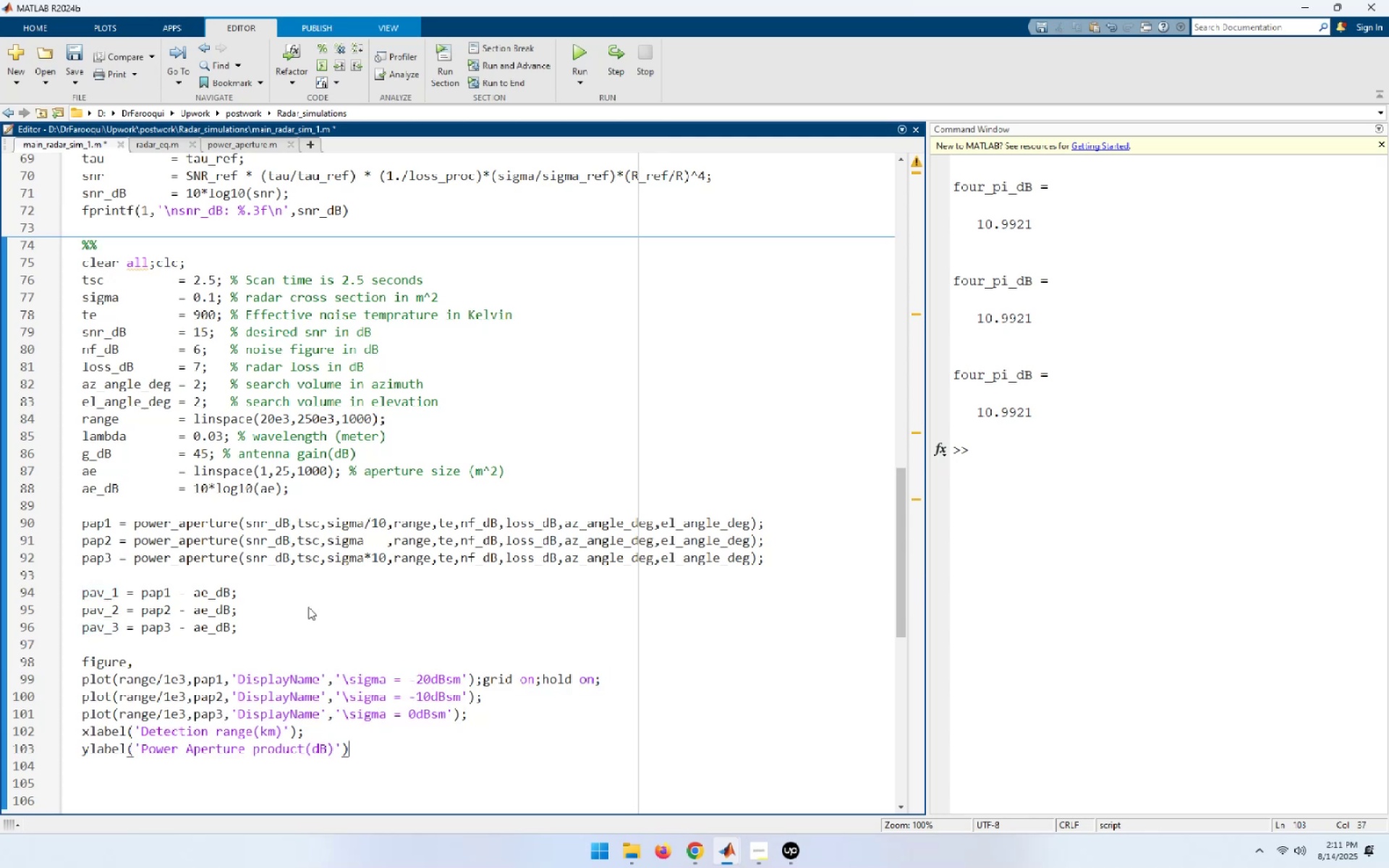 
key(NumpadEnter)
 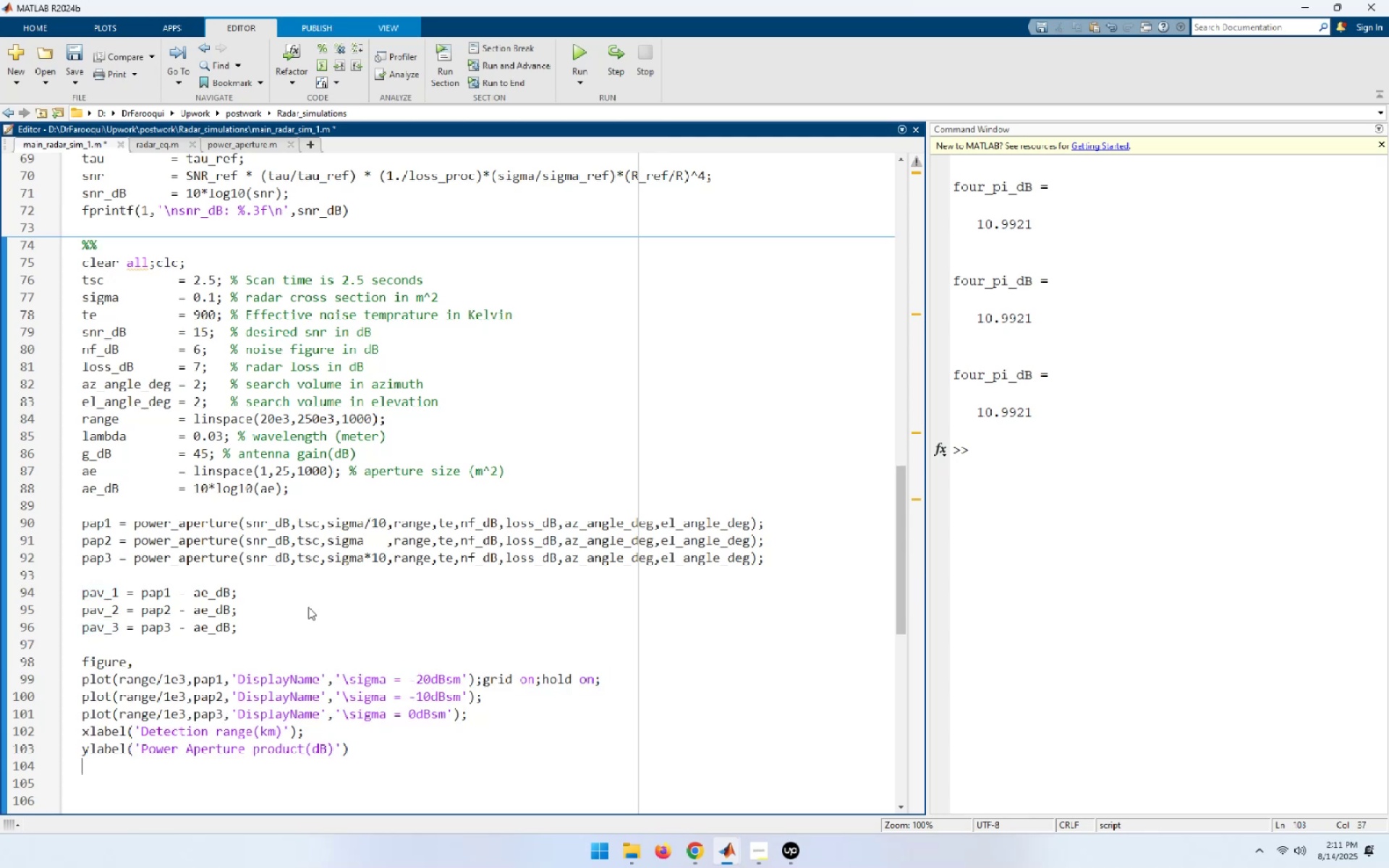 
key(NumpadEnter)
 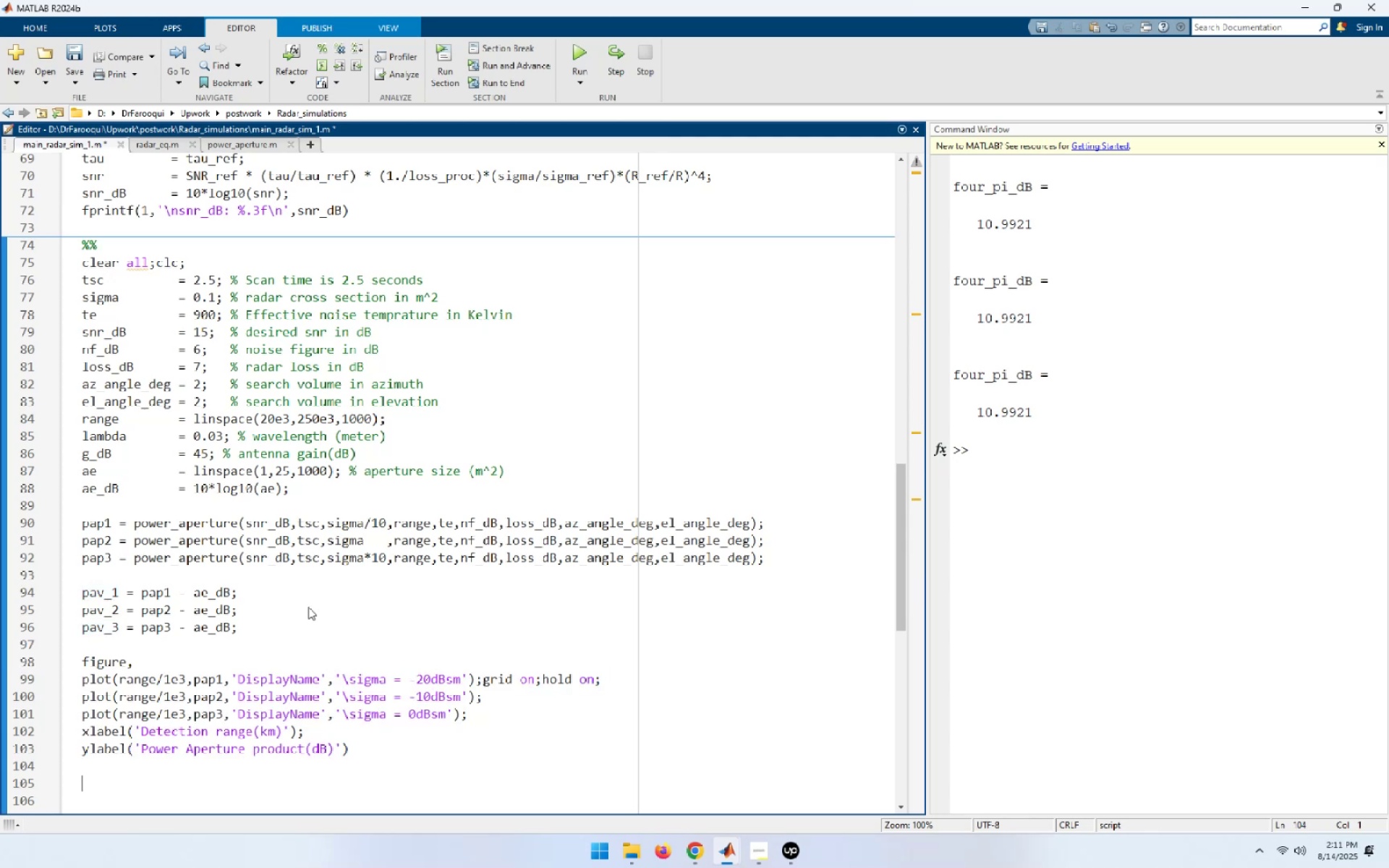 
key(Control+V)
 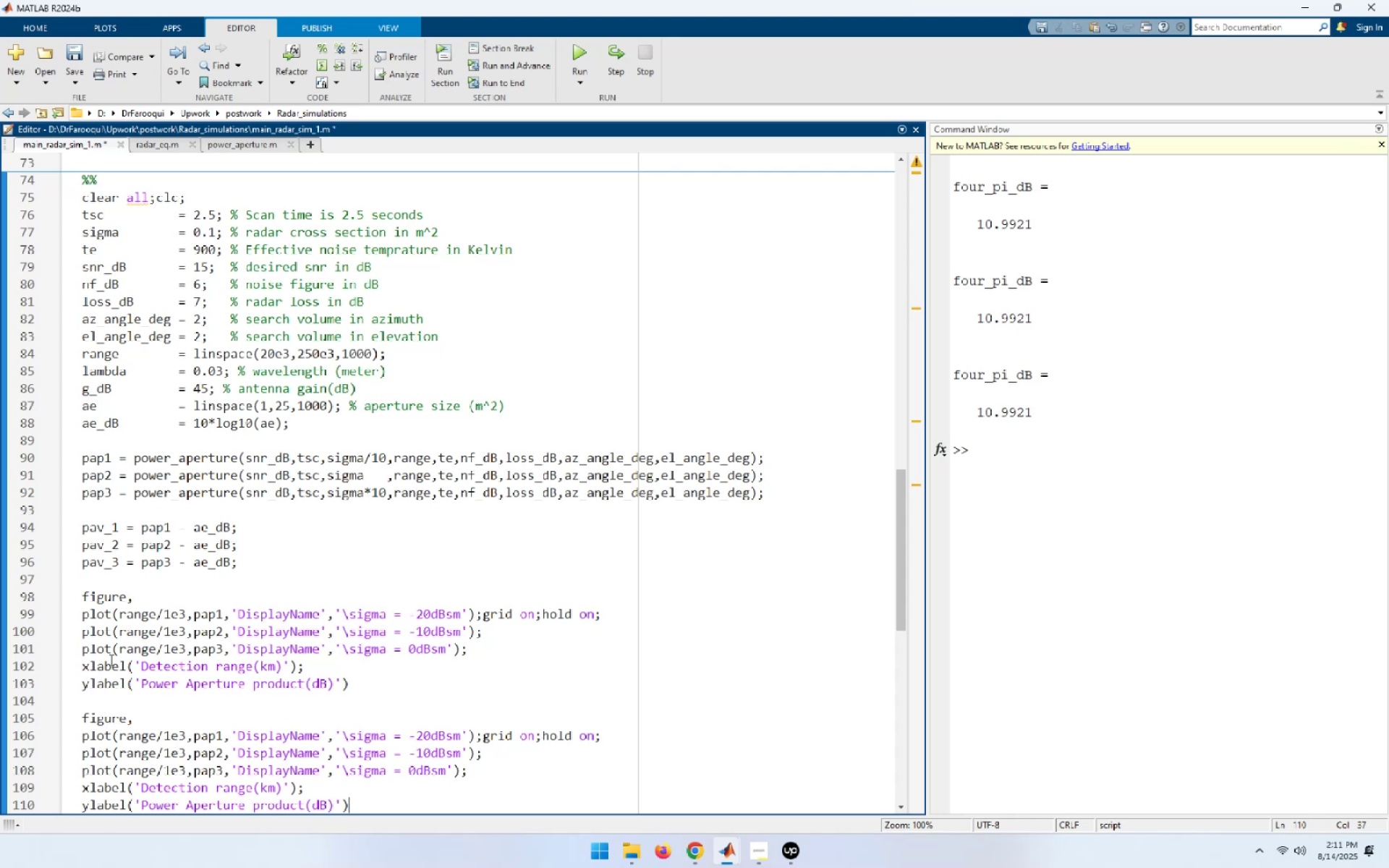 
wait(9.2)
 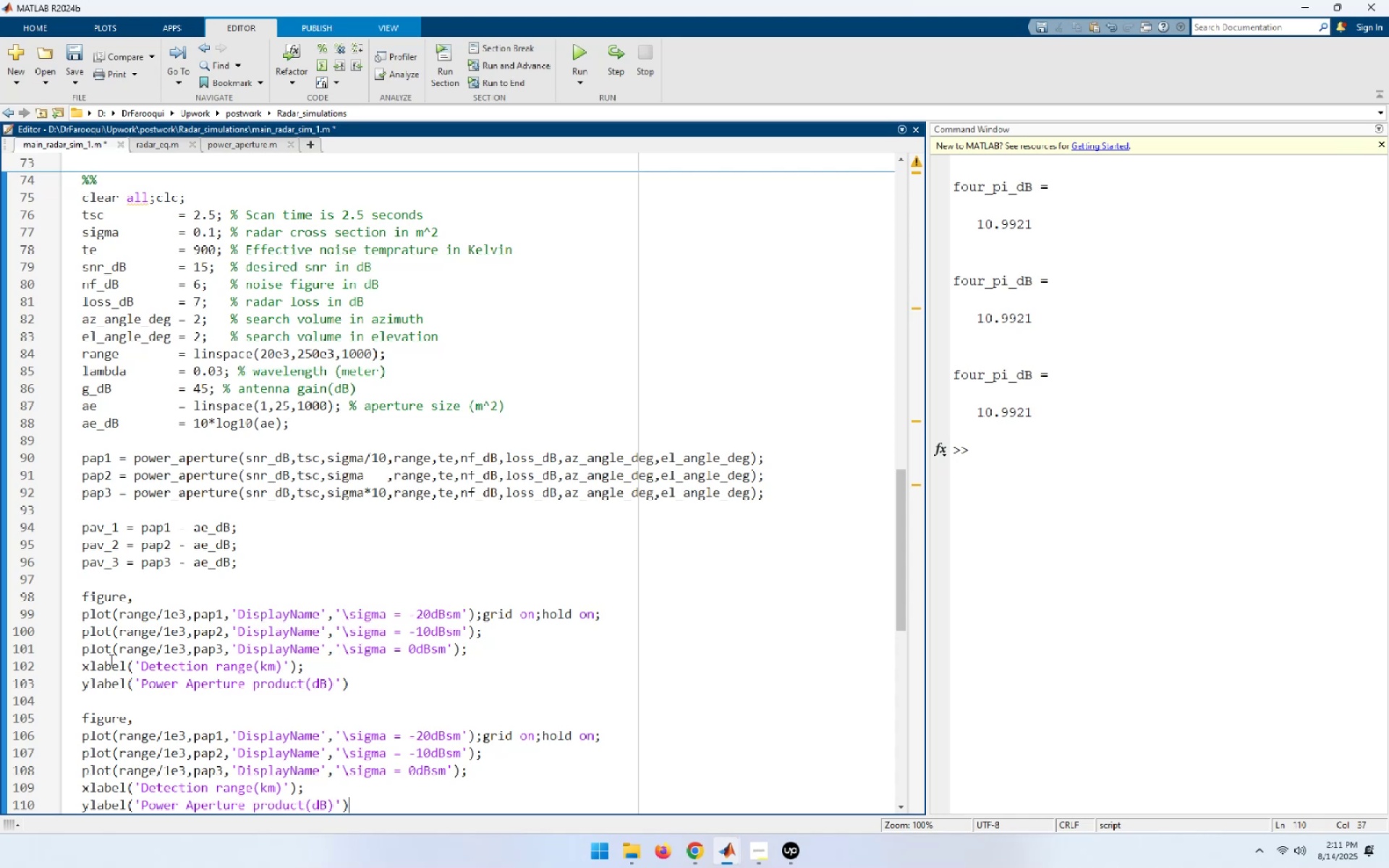 
left_click([170, 731])
 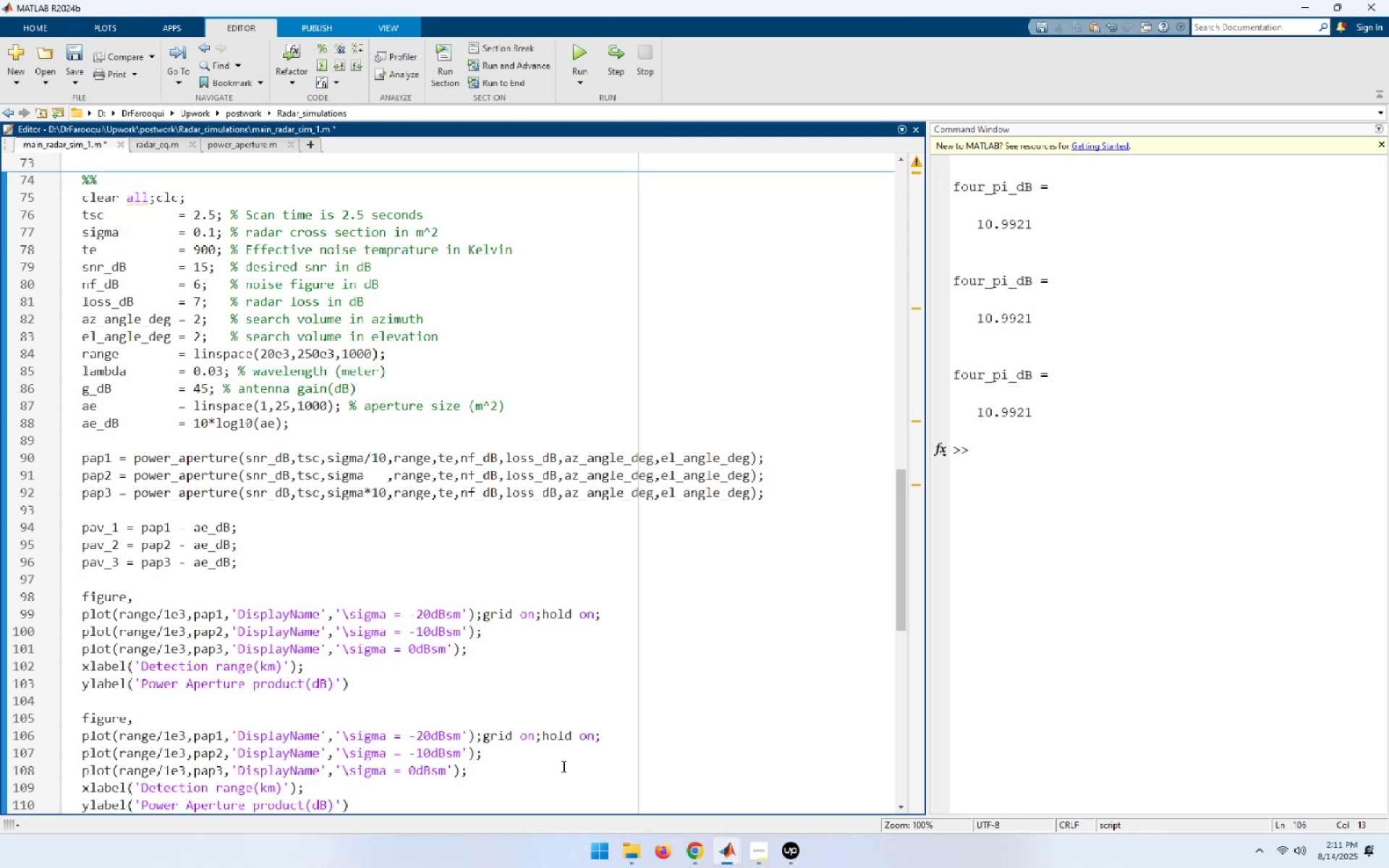 
wait(5.84)
 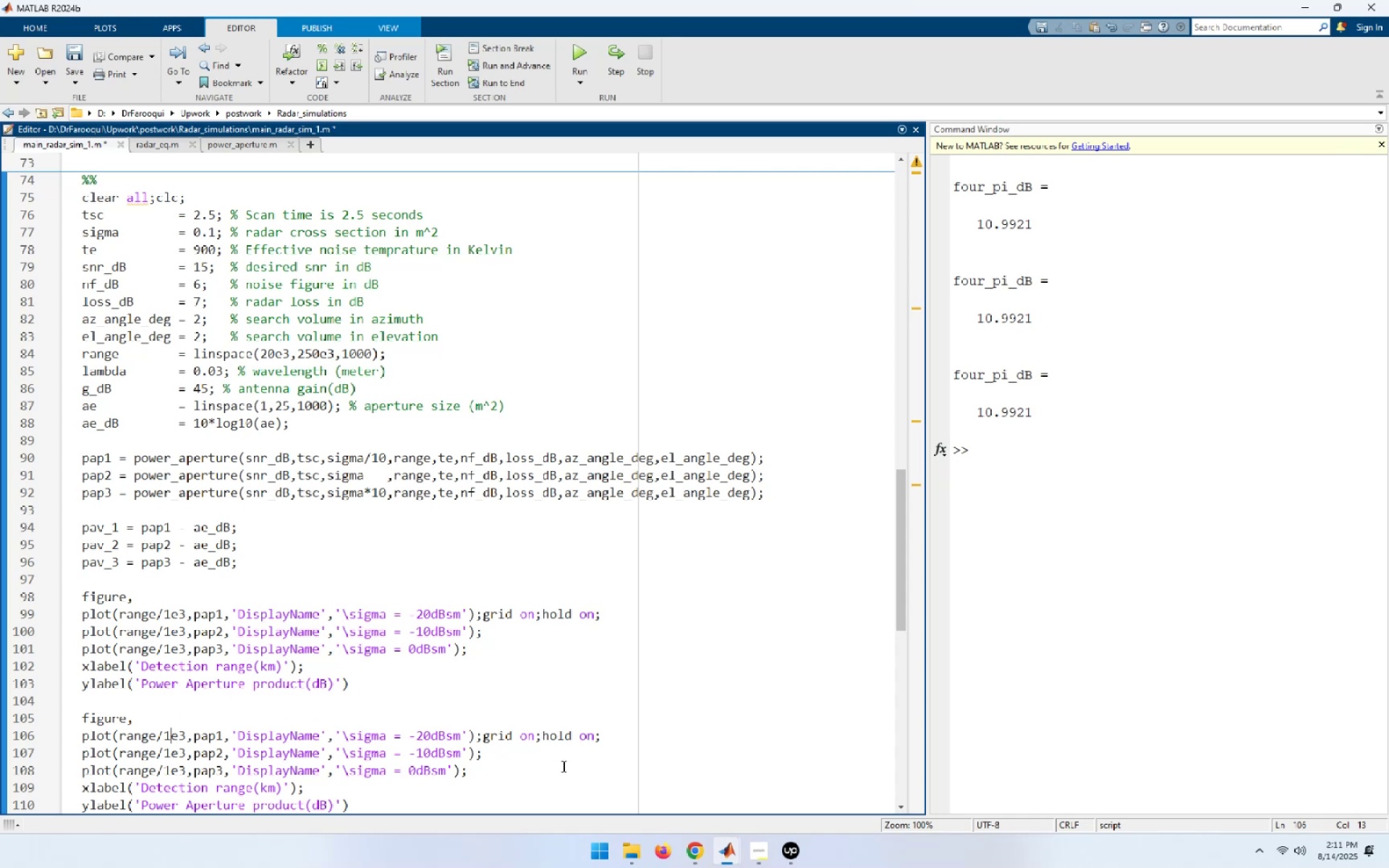 
key(ArrowLeft)
 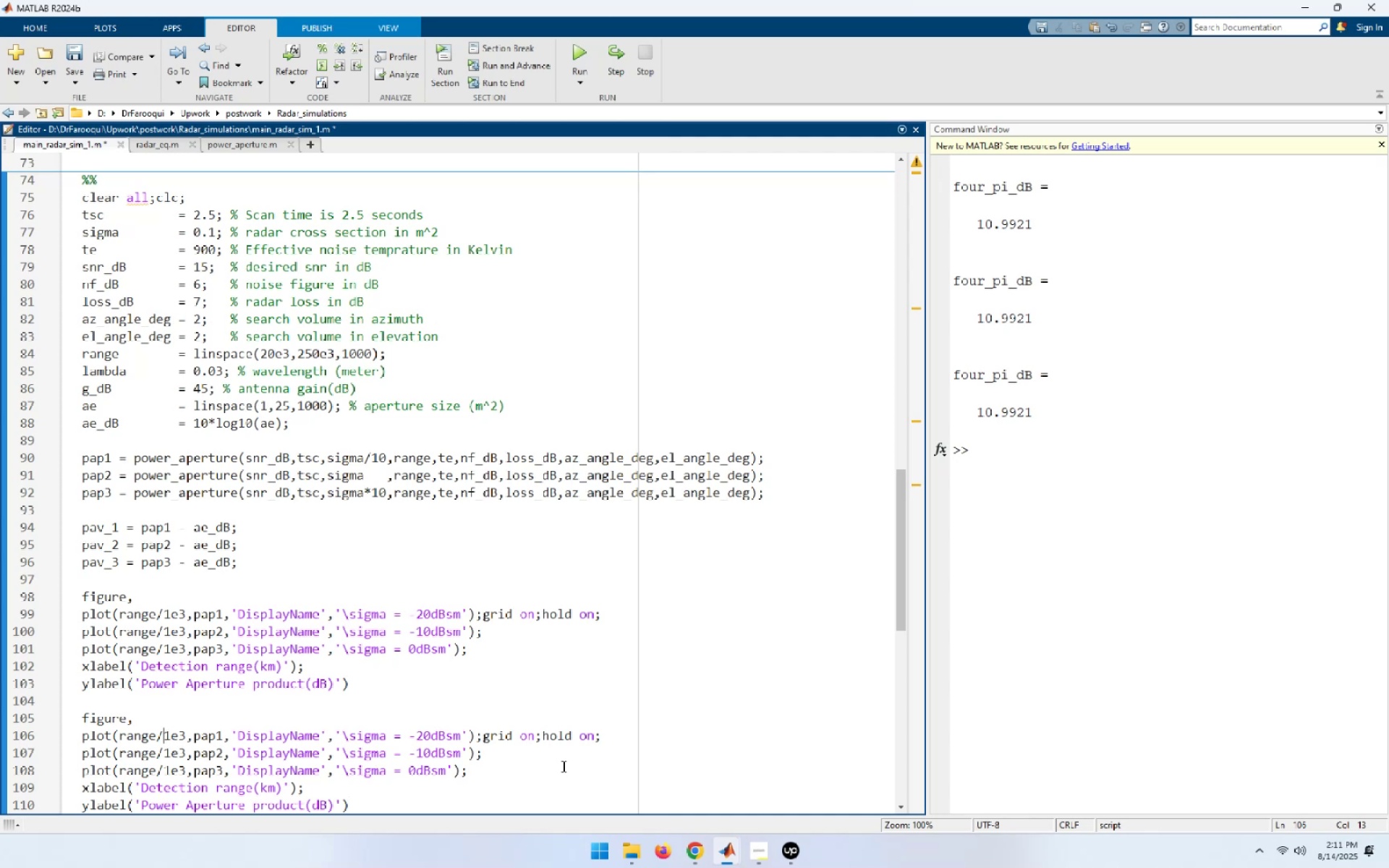 
key(ArrowLeft)
 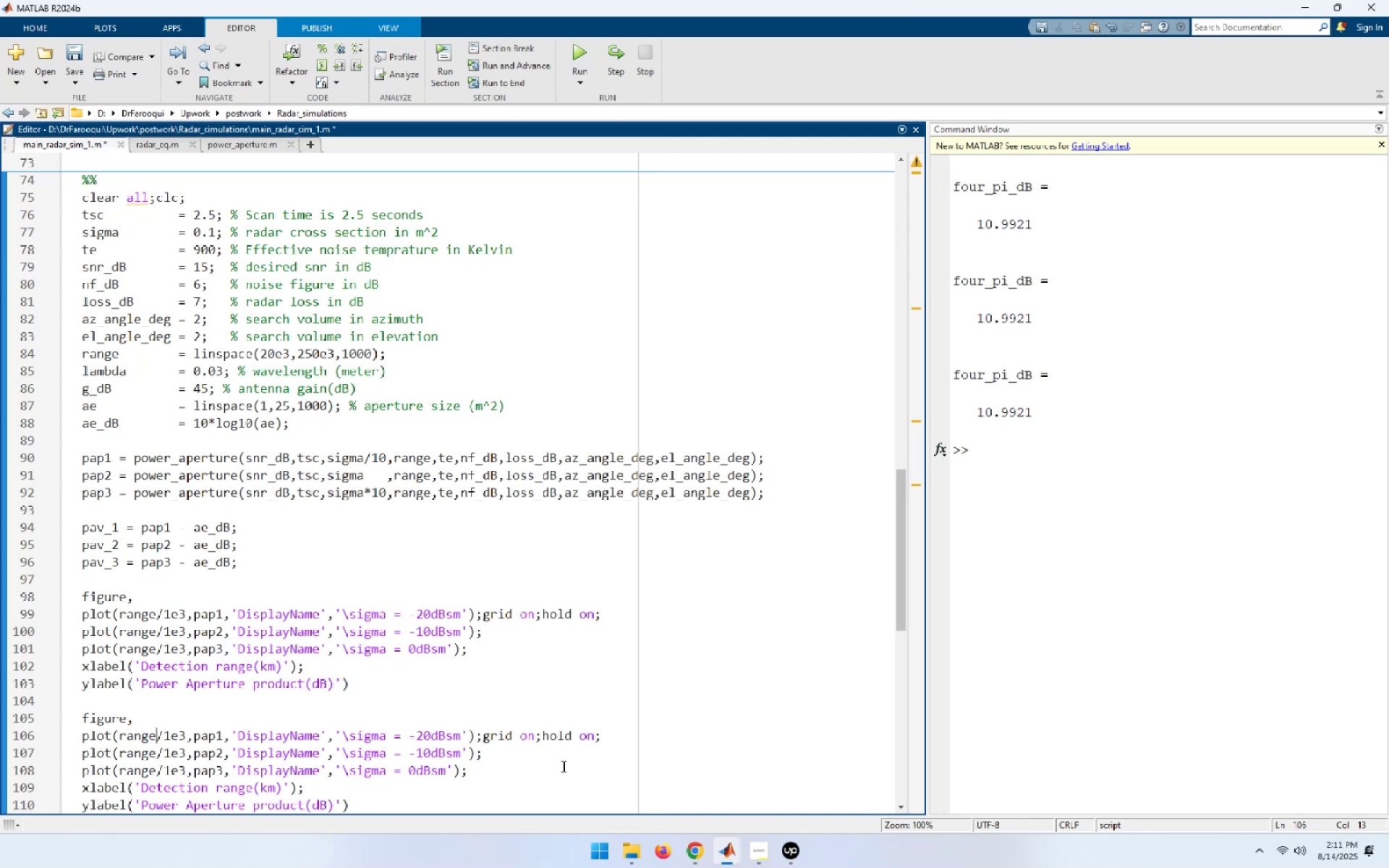 
key(ArrowRight)
 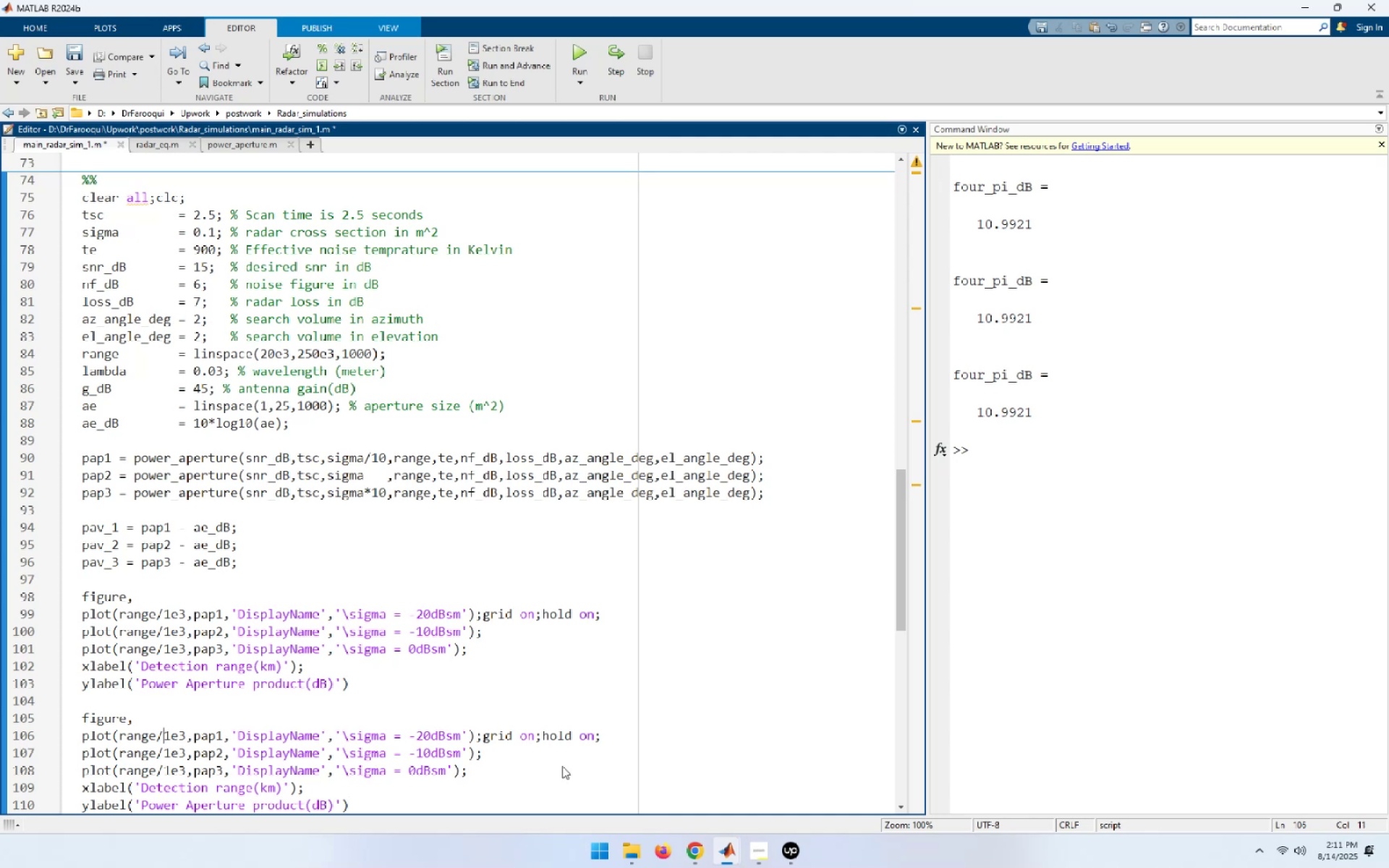 
key(ArrowRight)
 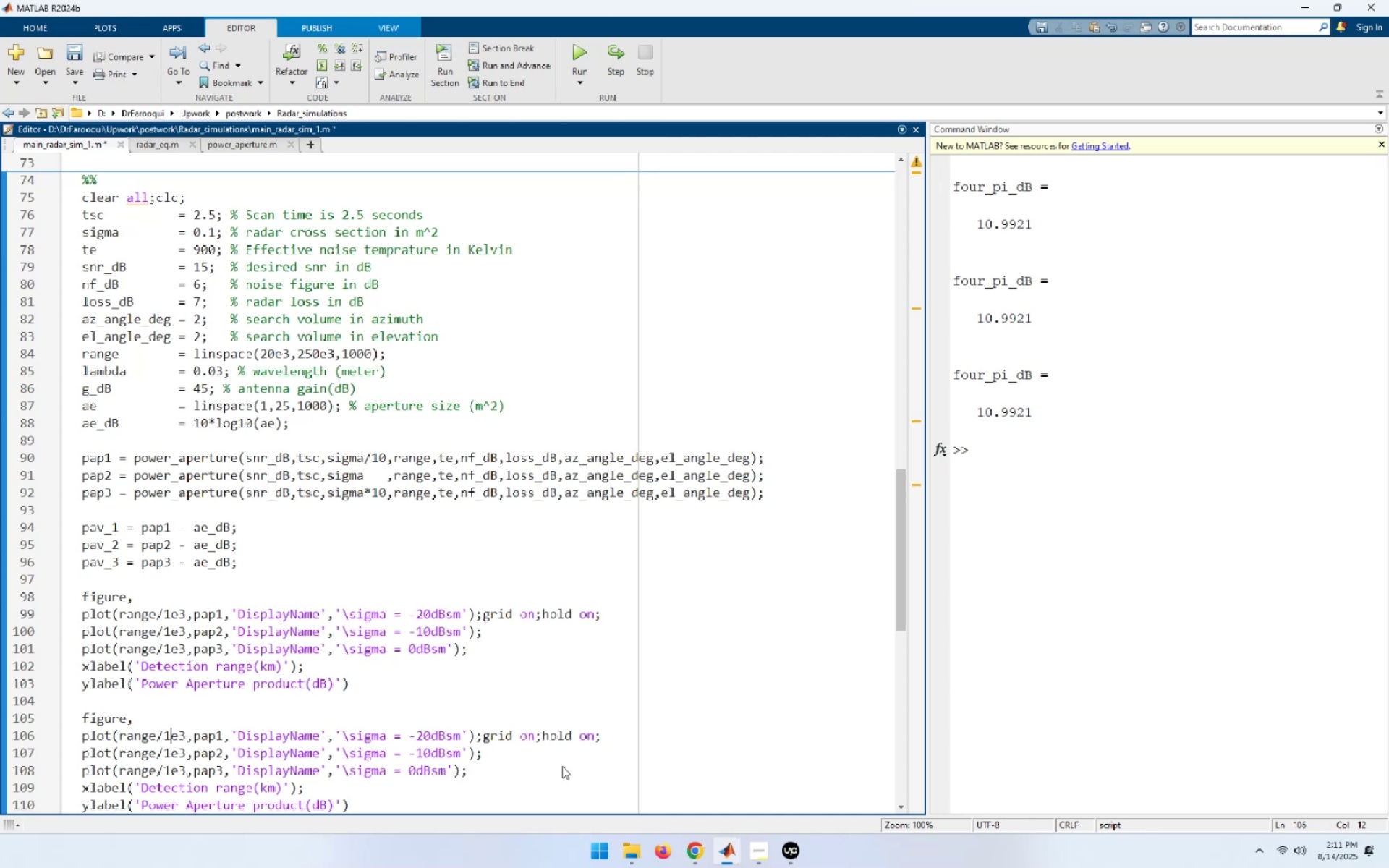 
key(ArrowRight)
 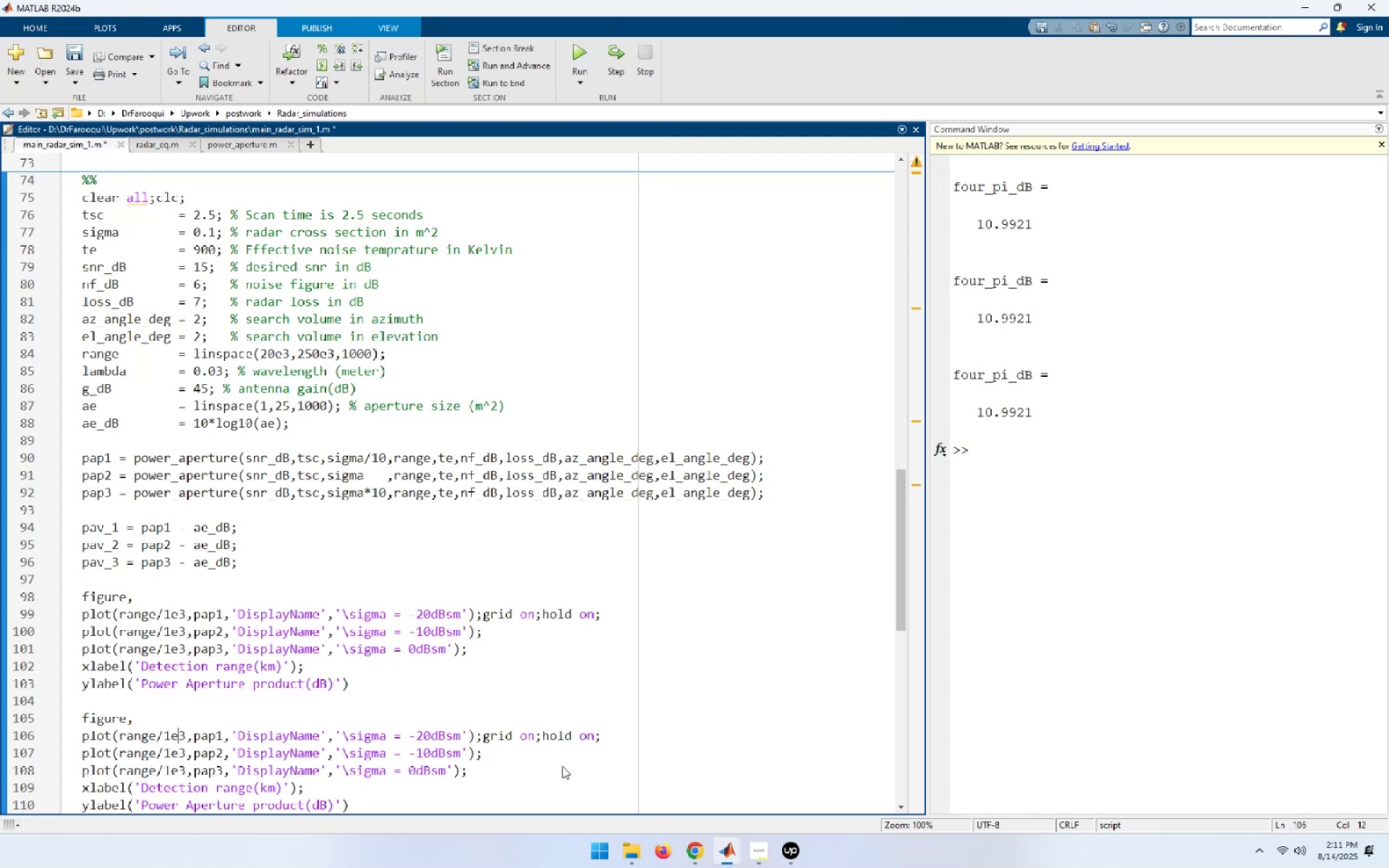 
key(ArrowRight)
 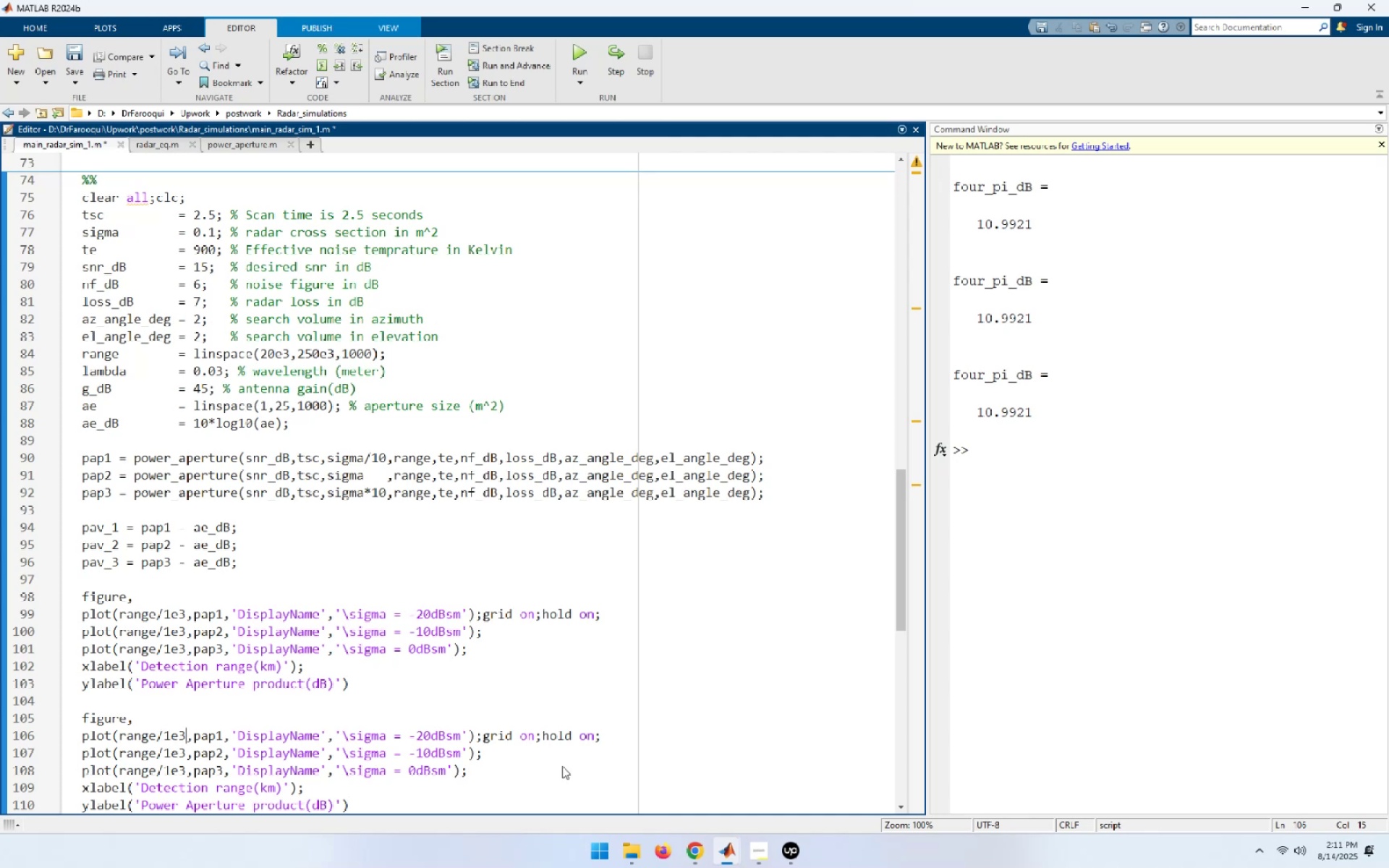 
hold_key(key=ArrowLeft, duration=0.67)
 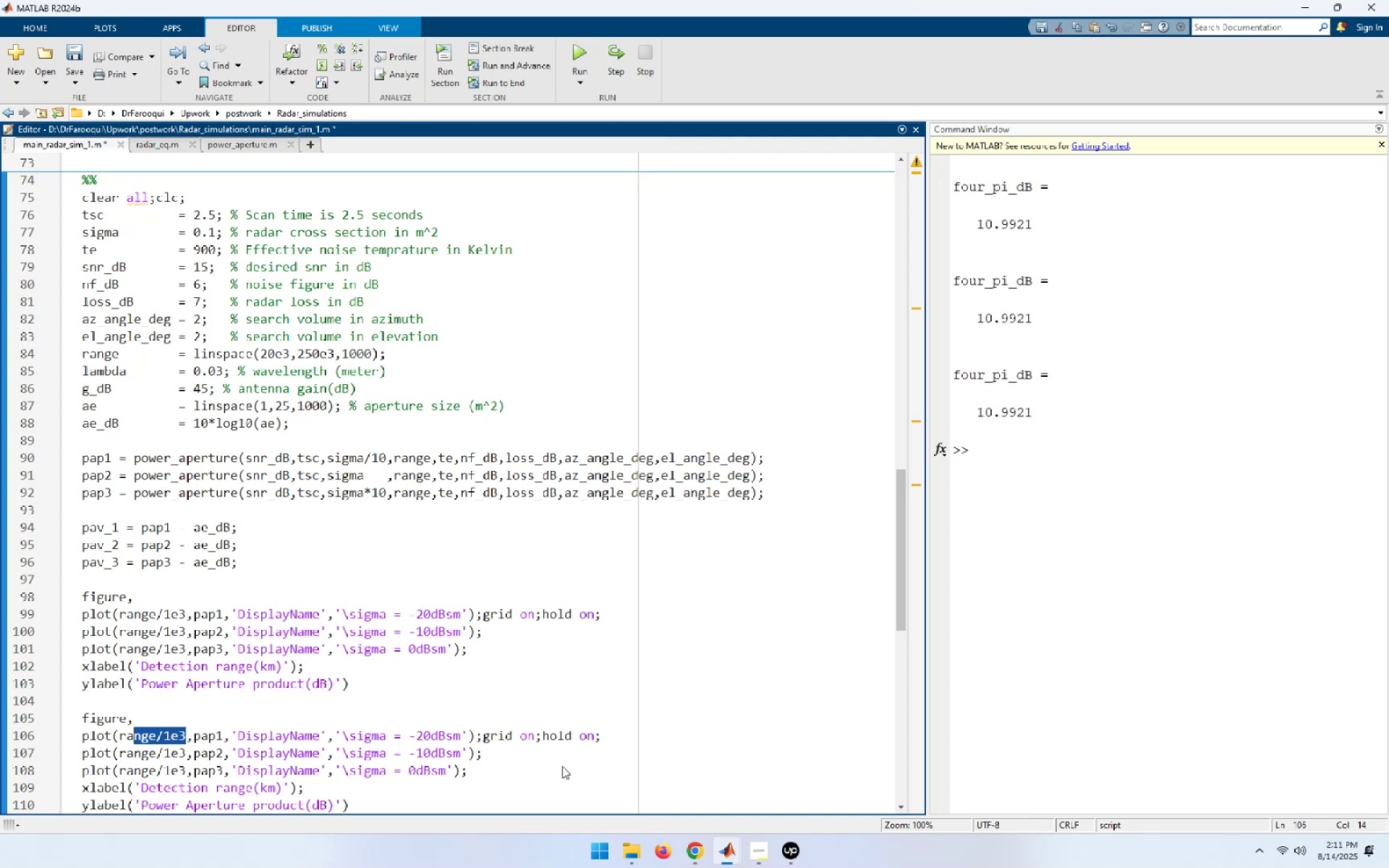 
key(Shift+ArrowLeft)
 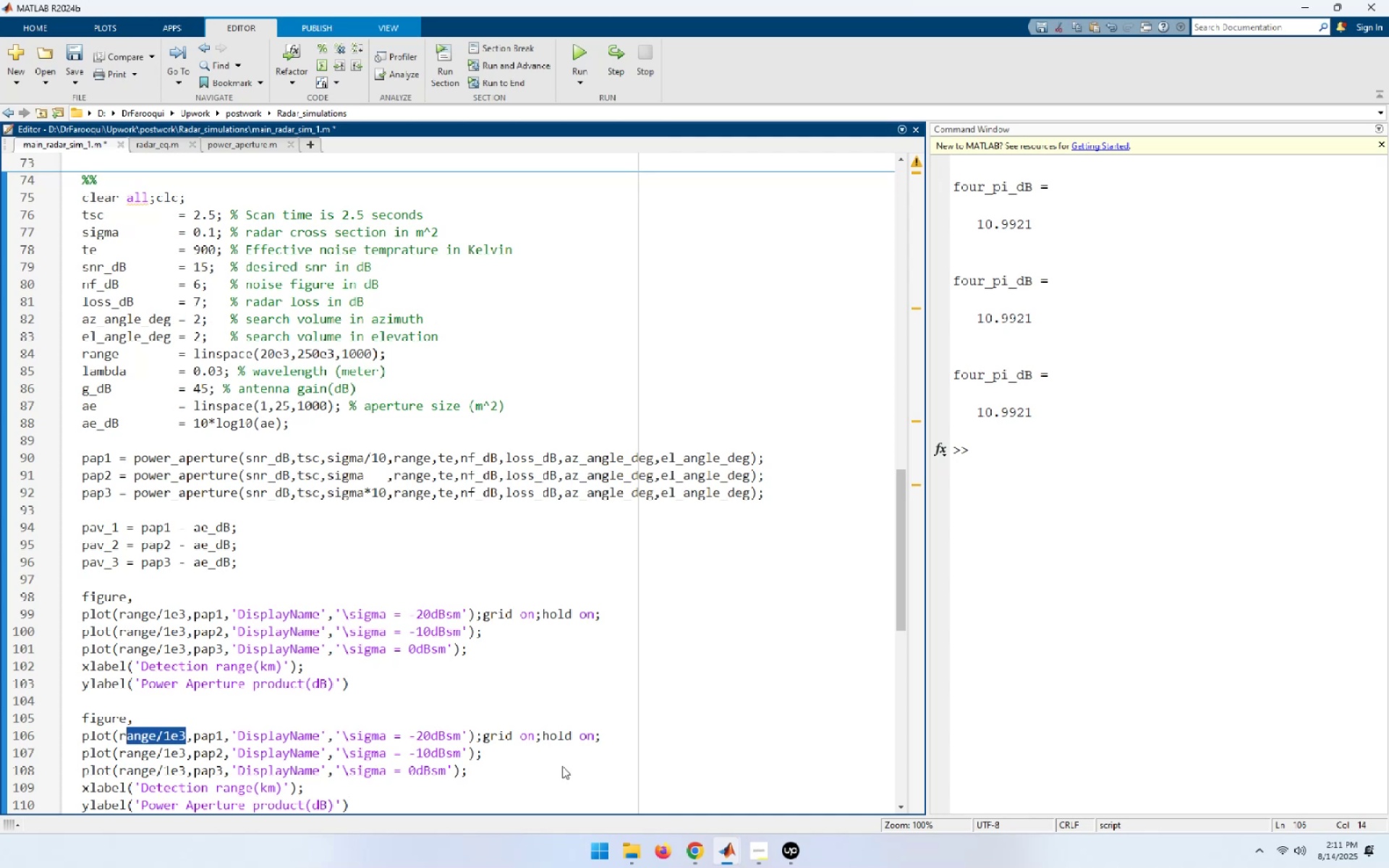 
key(Shift+ArrowLeft)
 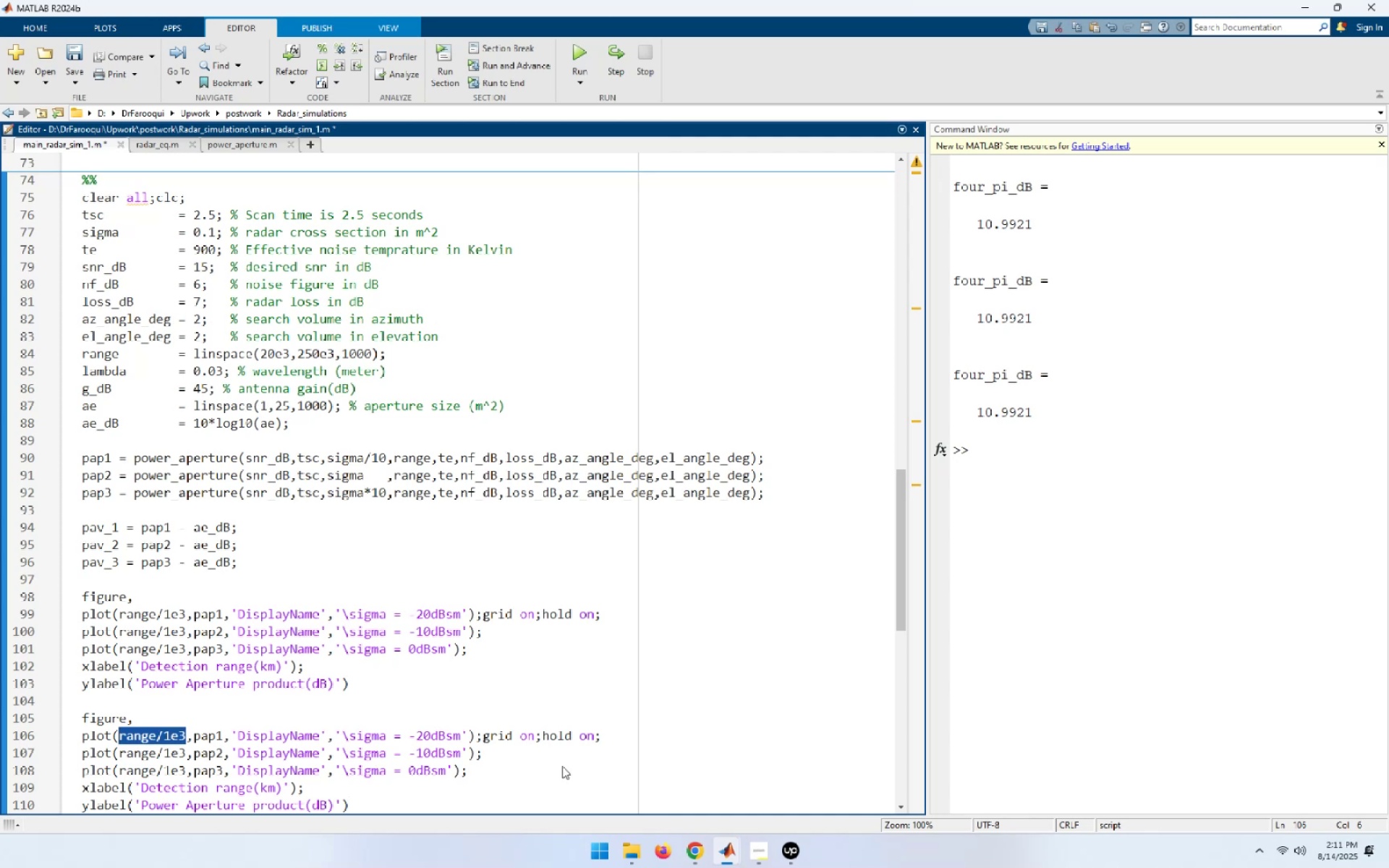 
type(ae)
 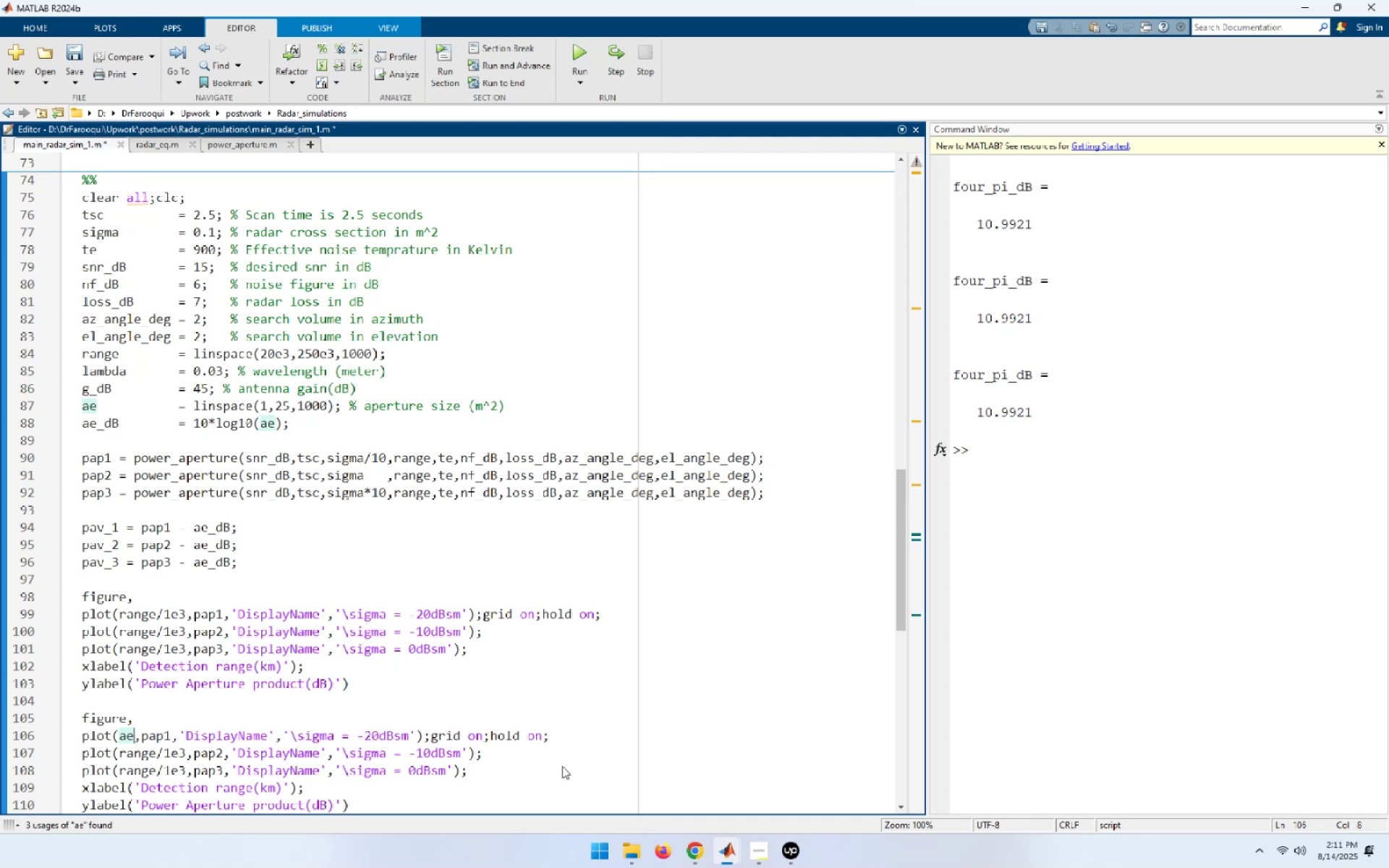 
key(ArrowDown)
 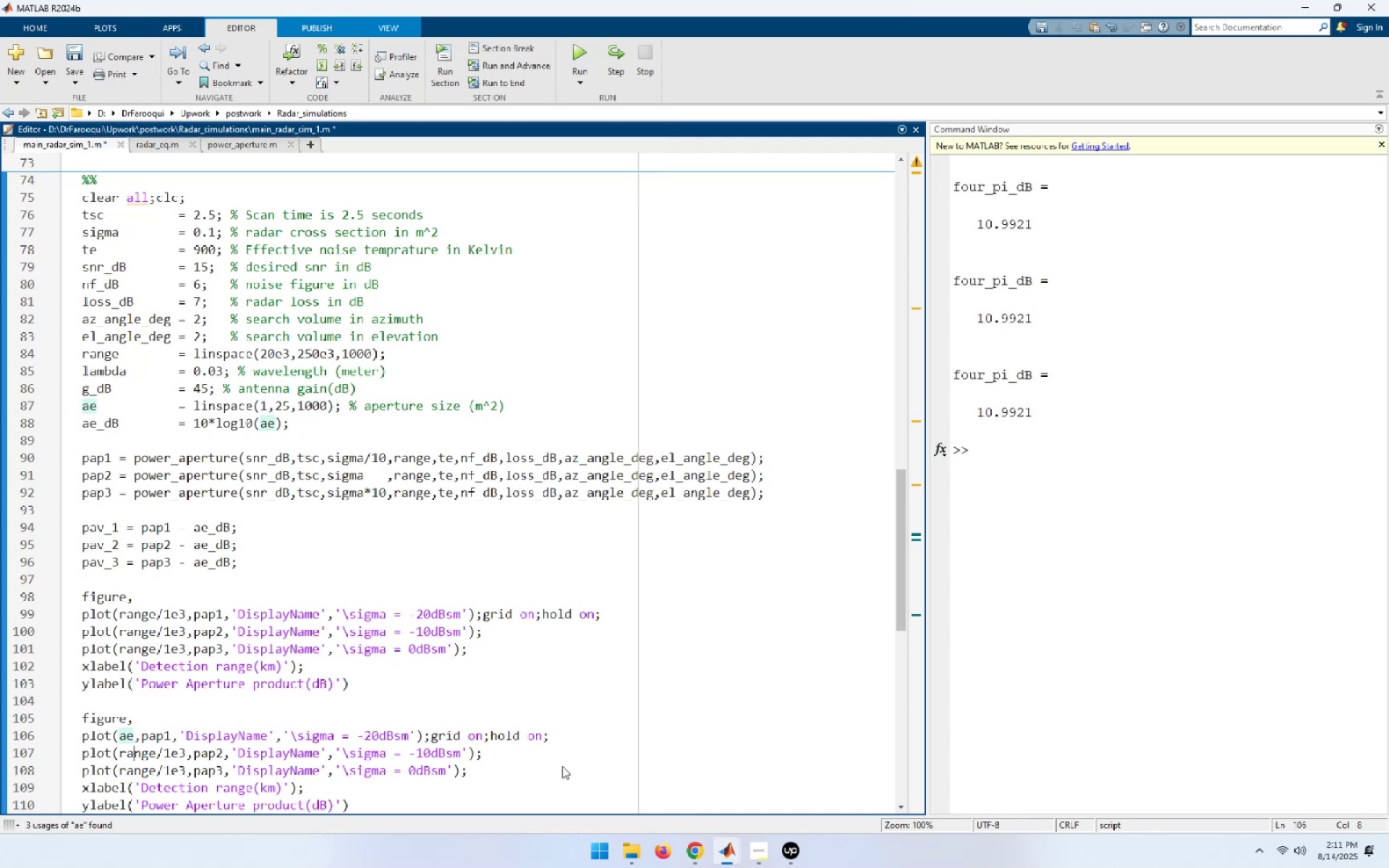 
key(ArrowRight)
 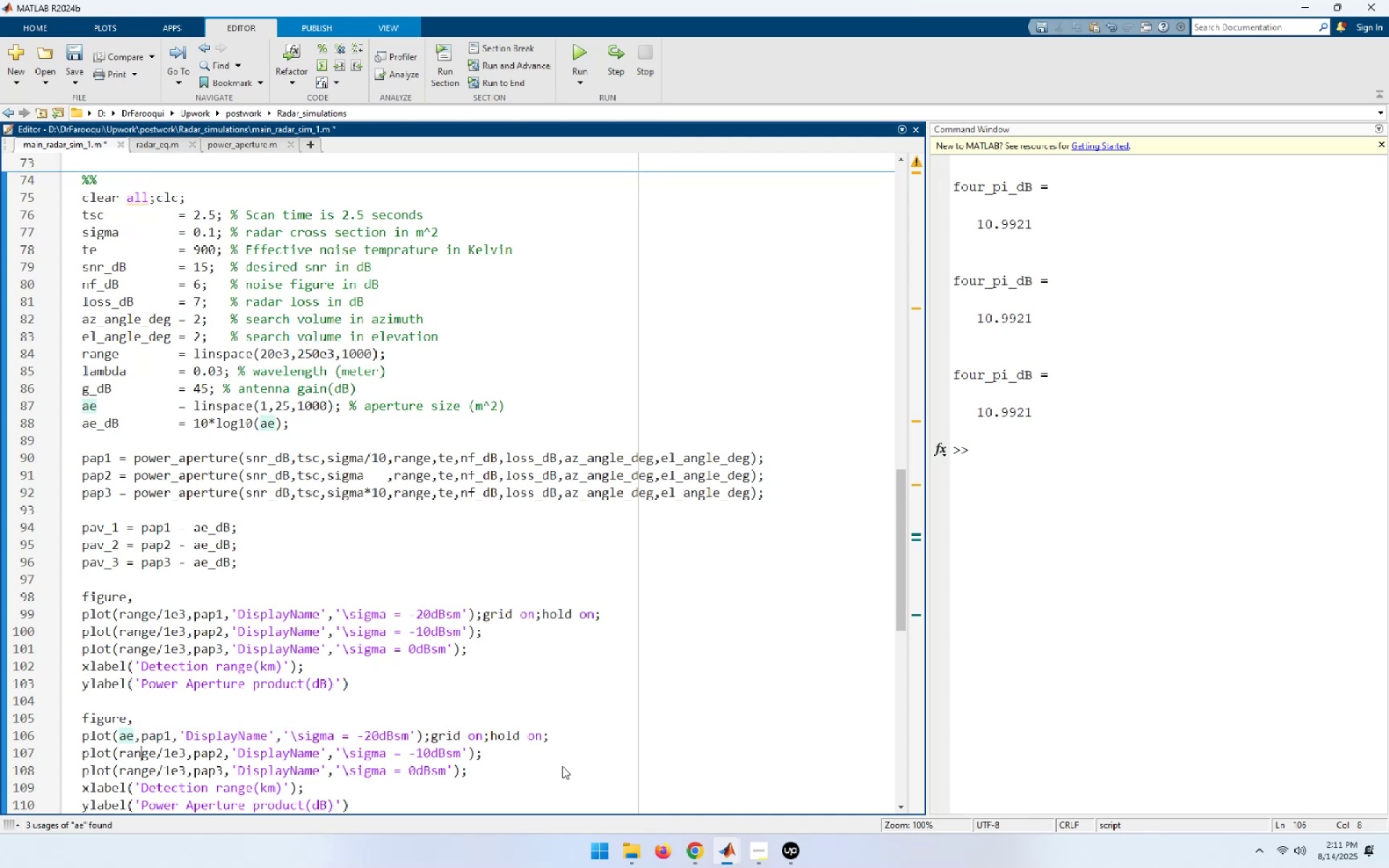 
key(ArrowRight)
 